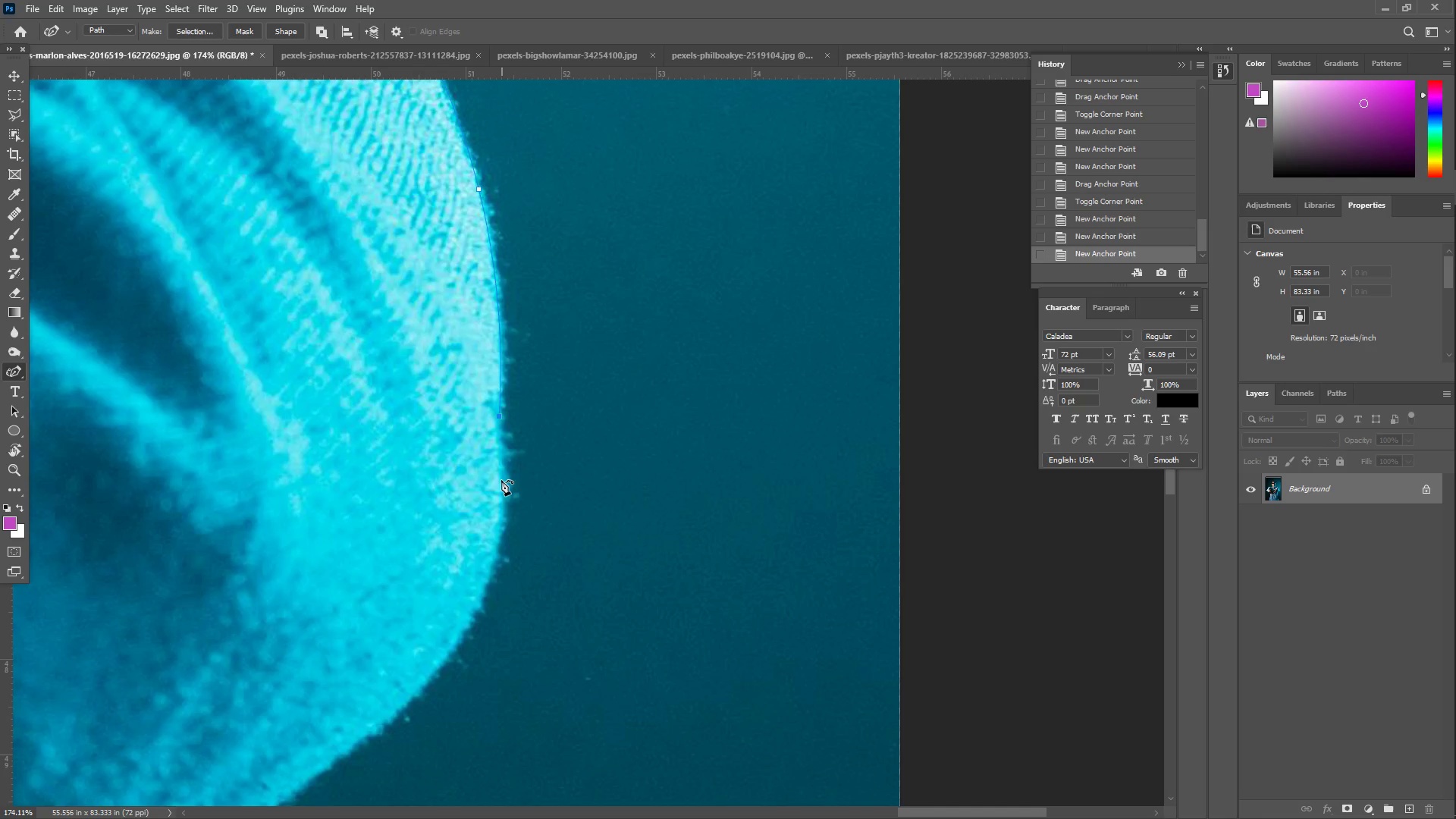 
left_click_drag(start_coordinate=[514, 529], to_coordinate=[502, 552])
 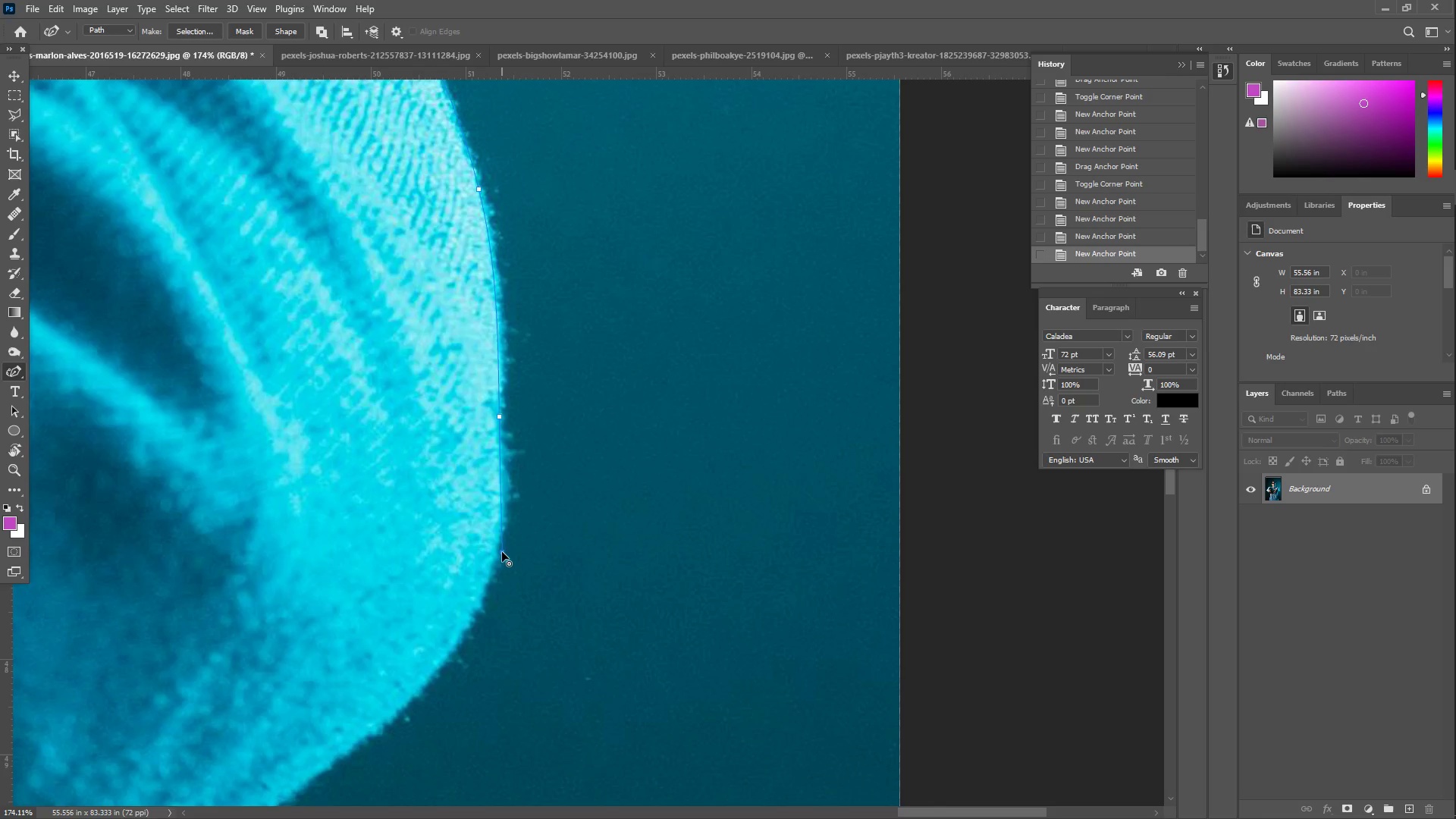 
hold_key(key=Space, duration=0.48)
 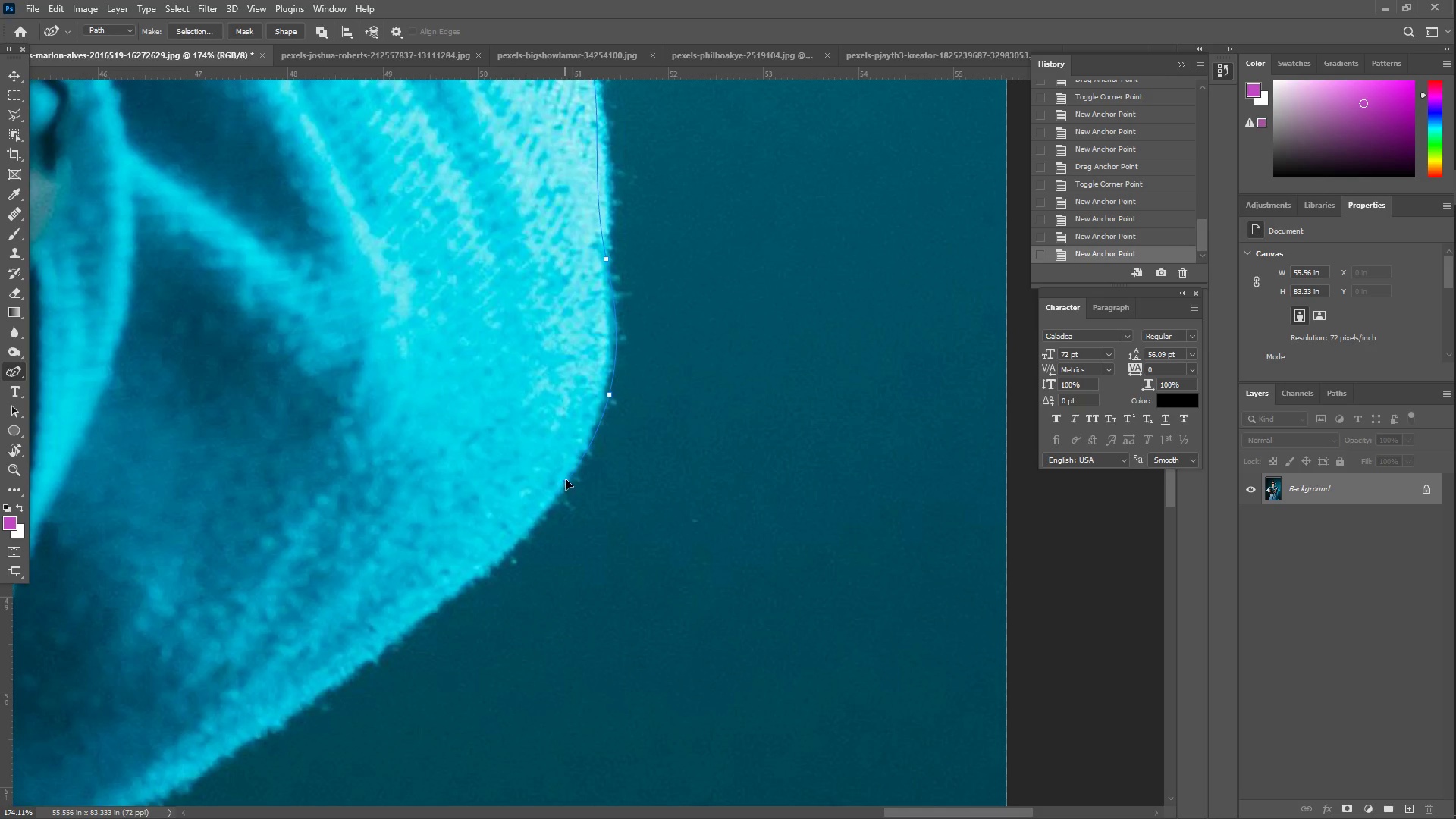 
left_click_drag(start_coordinate=[472, 597], to_coordinate=[579, 439])
 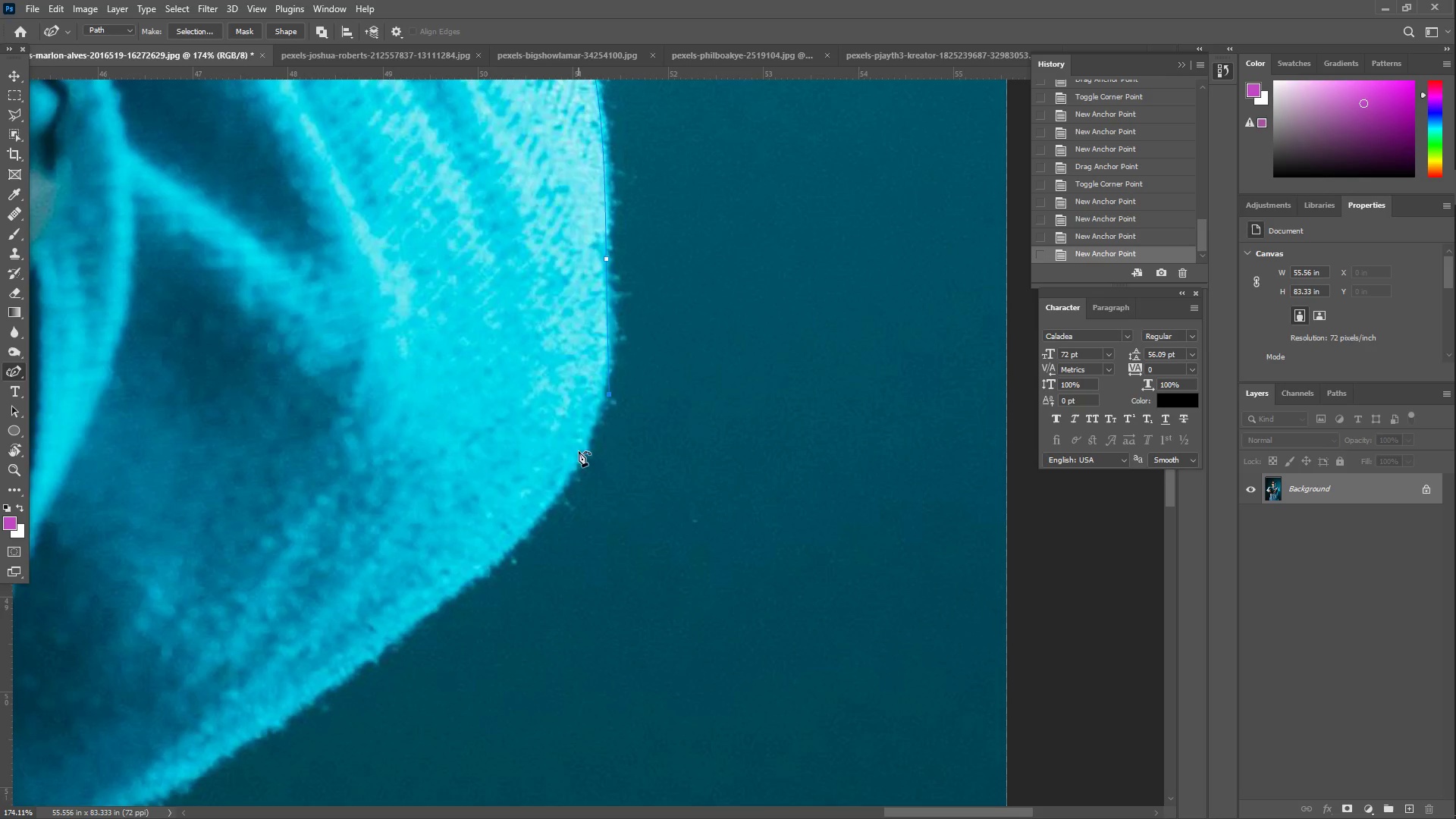 
left_click_drag(start_coordinate=[577, 472], to_coordinate=[573, 469])
 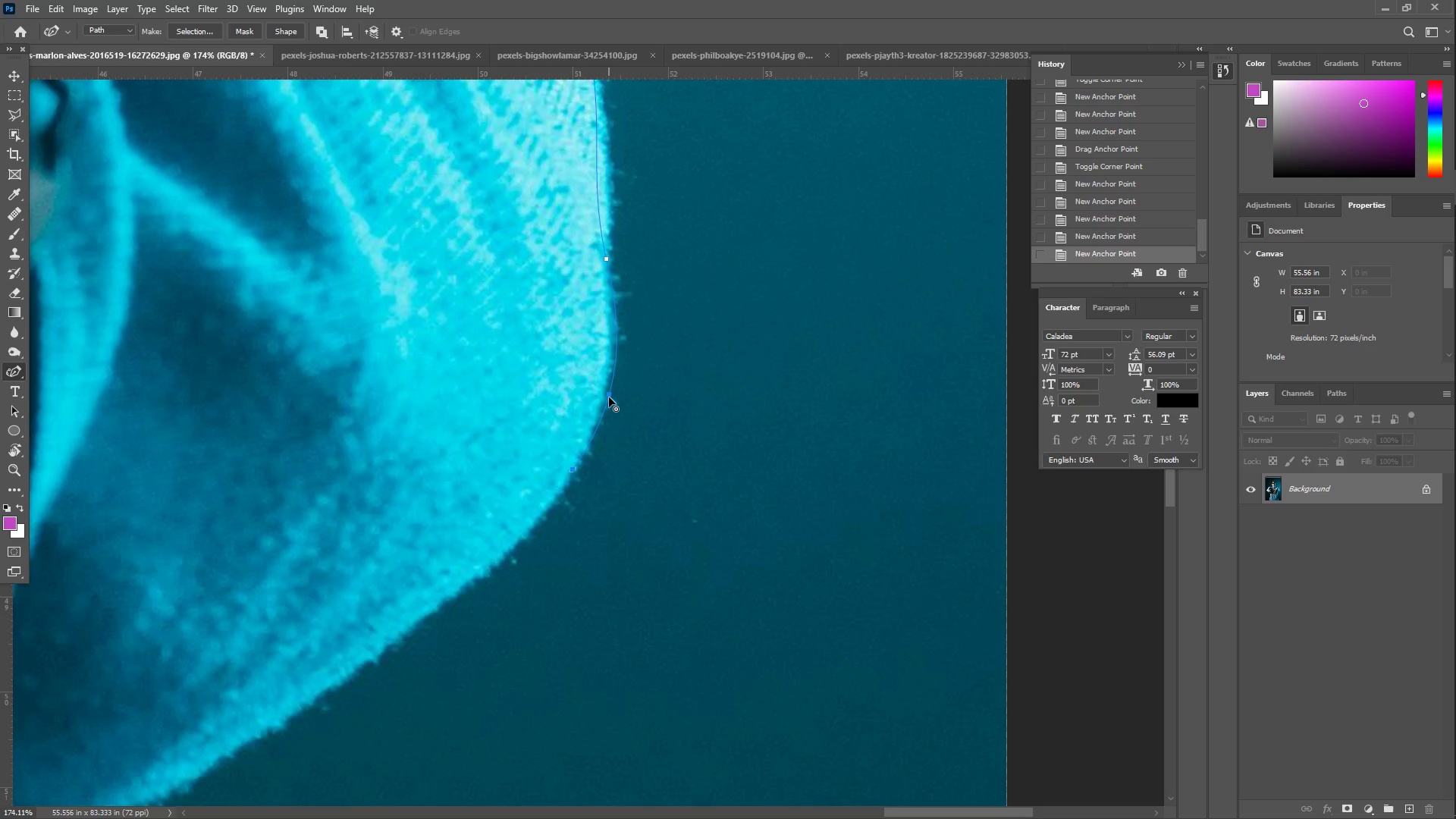 
left_click_drag(start_coordinate=[609, 396], to_coordinate=[599, 395])
 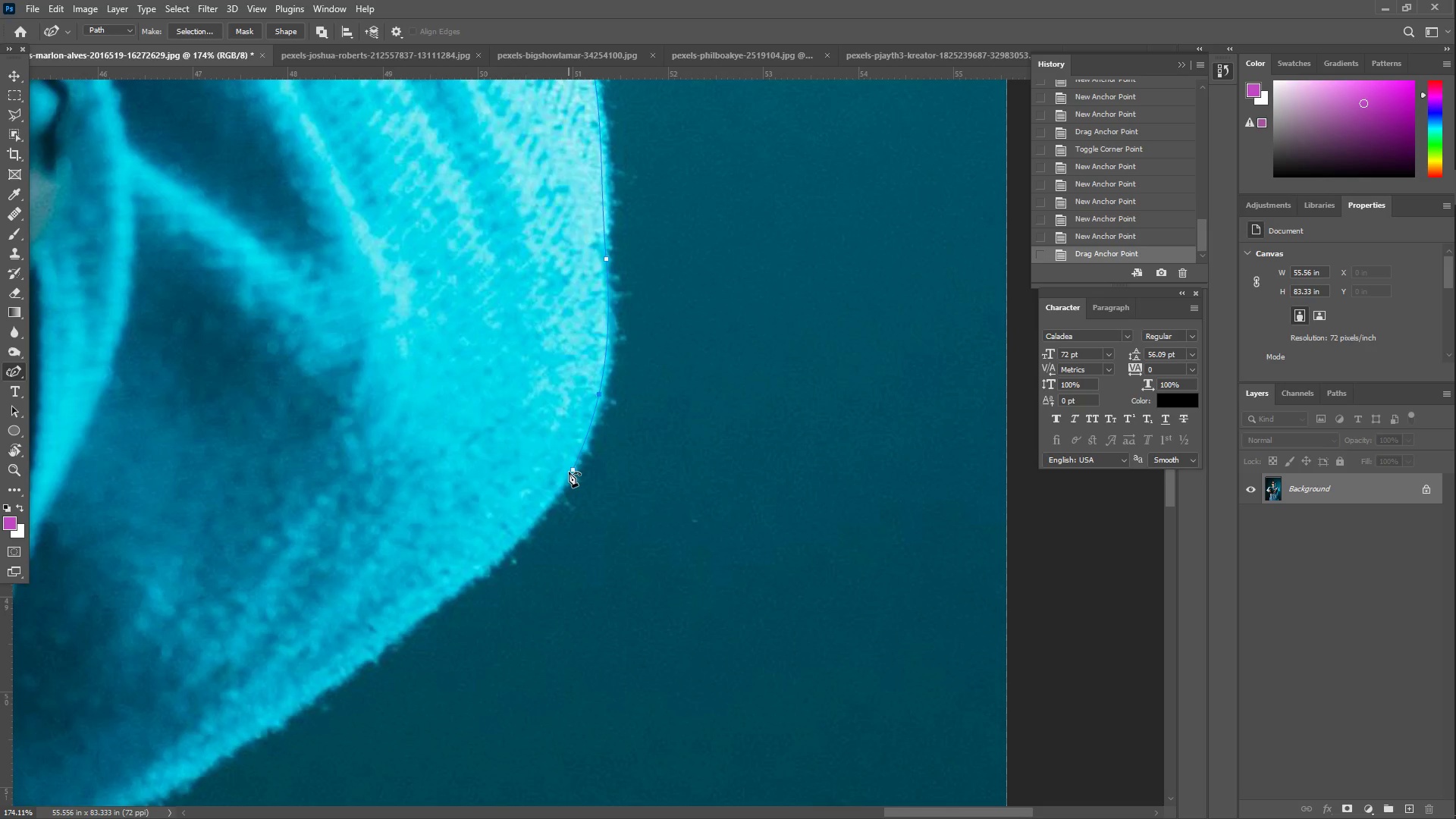 
left_click([572, 472])
 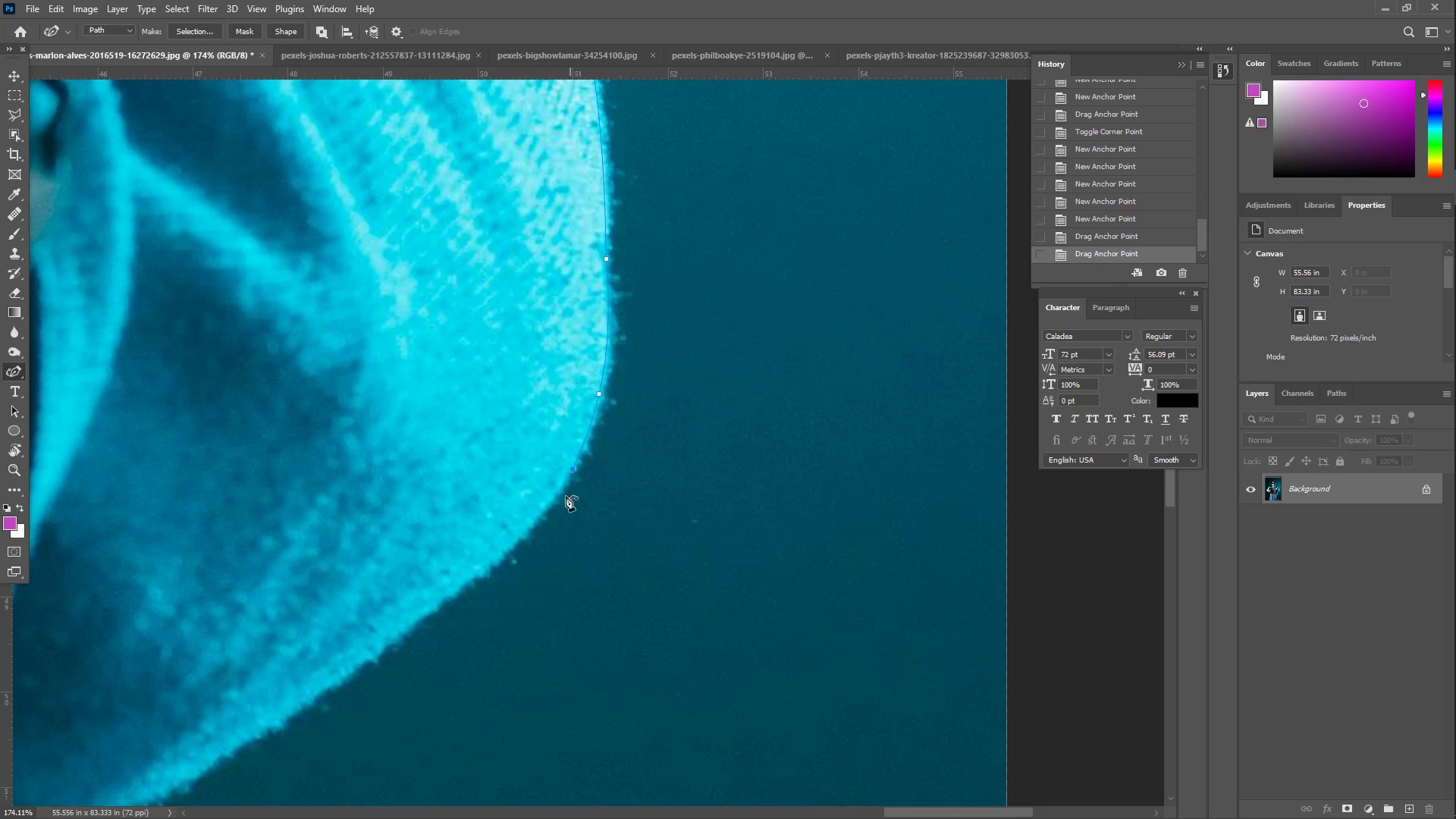 
left_click_drag(start_coordinate=[554, 518], to_coordinate=[521, 535])
 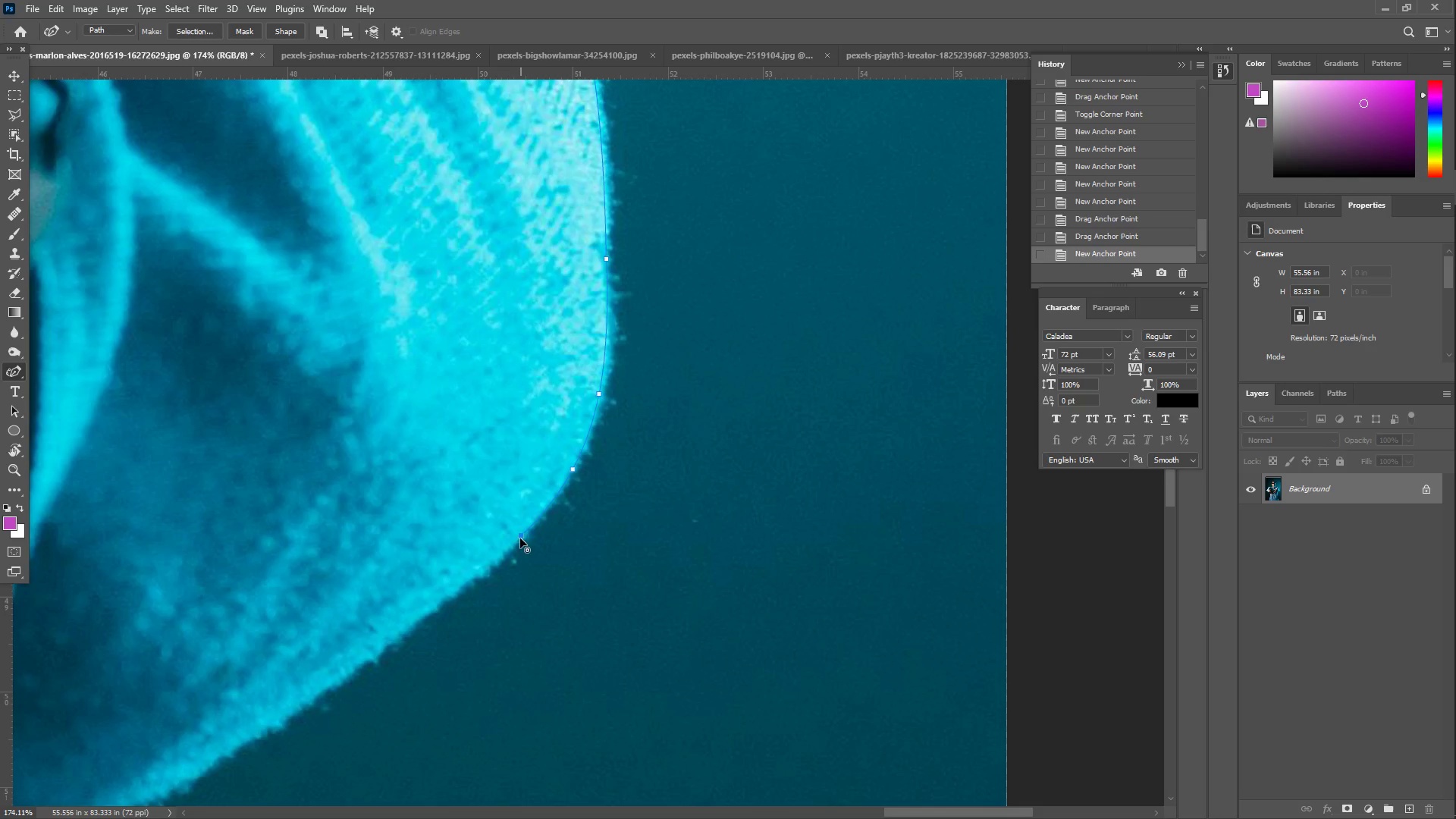 
left_click_drag(start_coordinate=[491, 558], to_coordinate=[443, 606])
 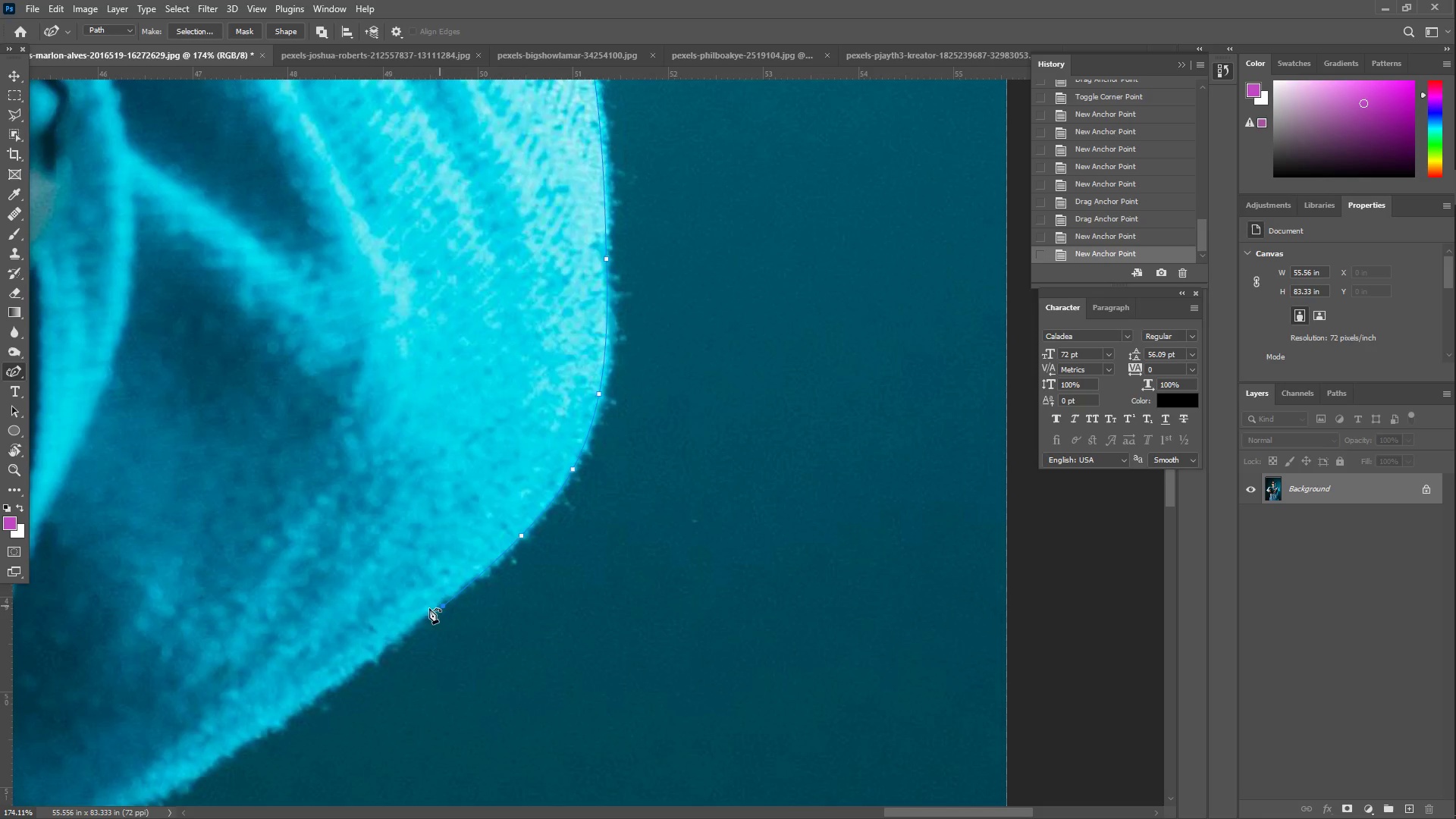 
hold_key(key=Space, duration=0.55)
 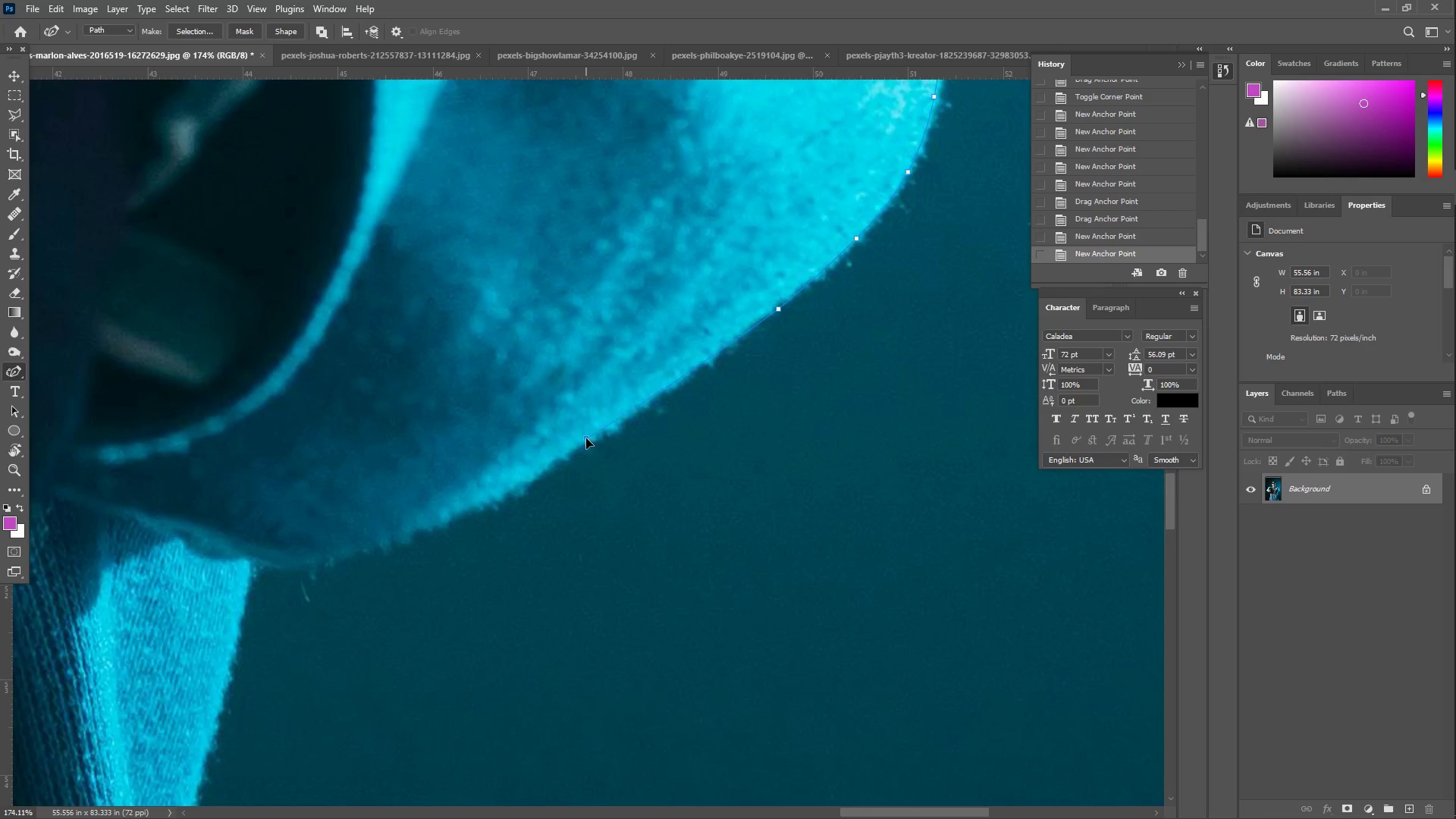 
left_click_drag(start_coordinate=[341, 621], to_coordinate=[676, 324])
 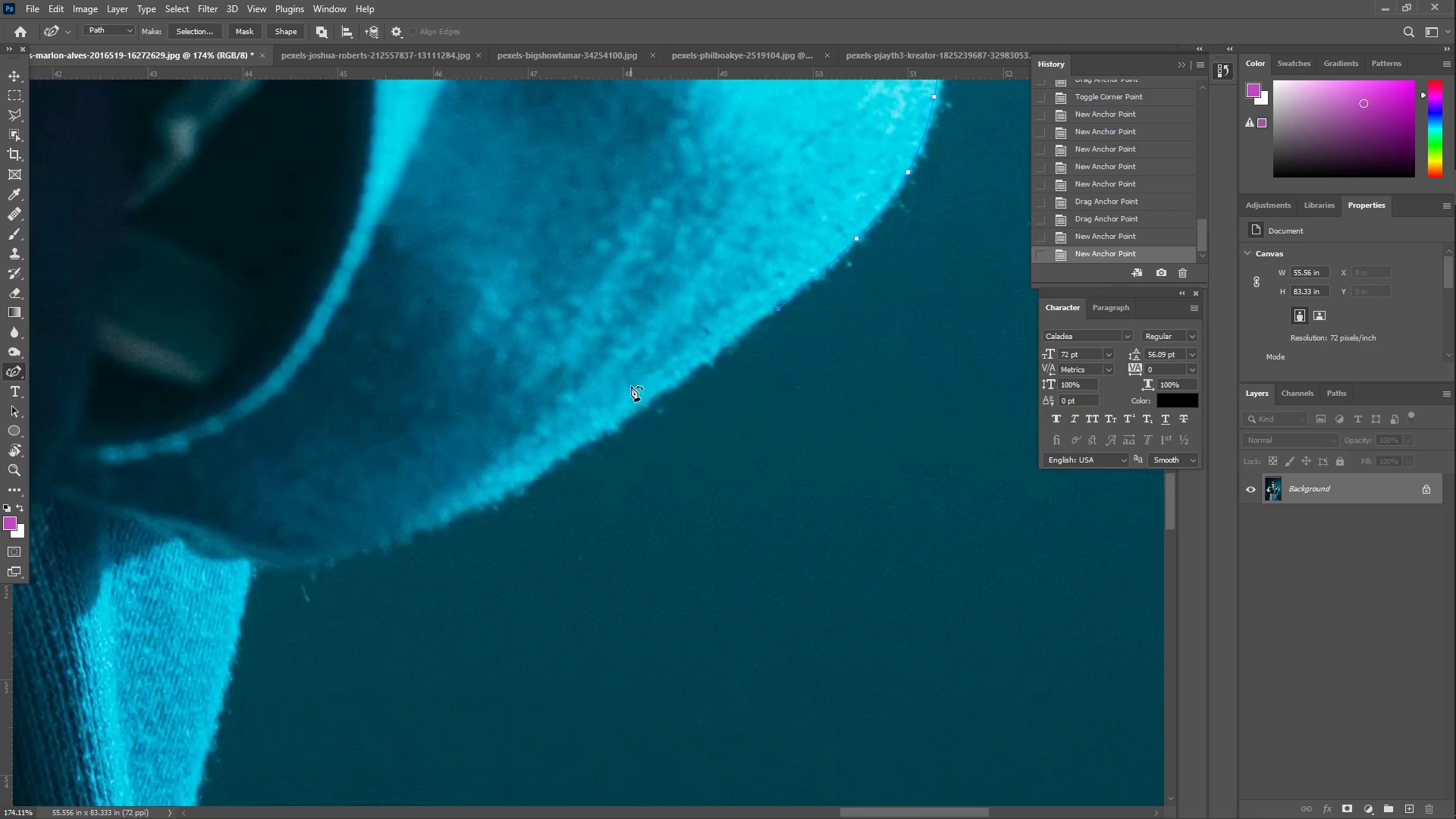 
left_click_drag(start_coordinate=[631, 386], to_coordinate=[585, 444])
 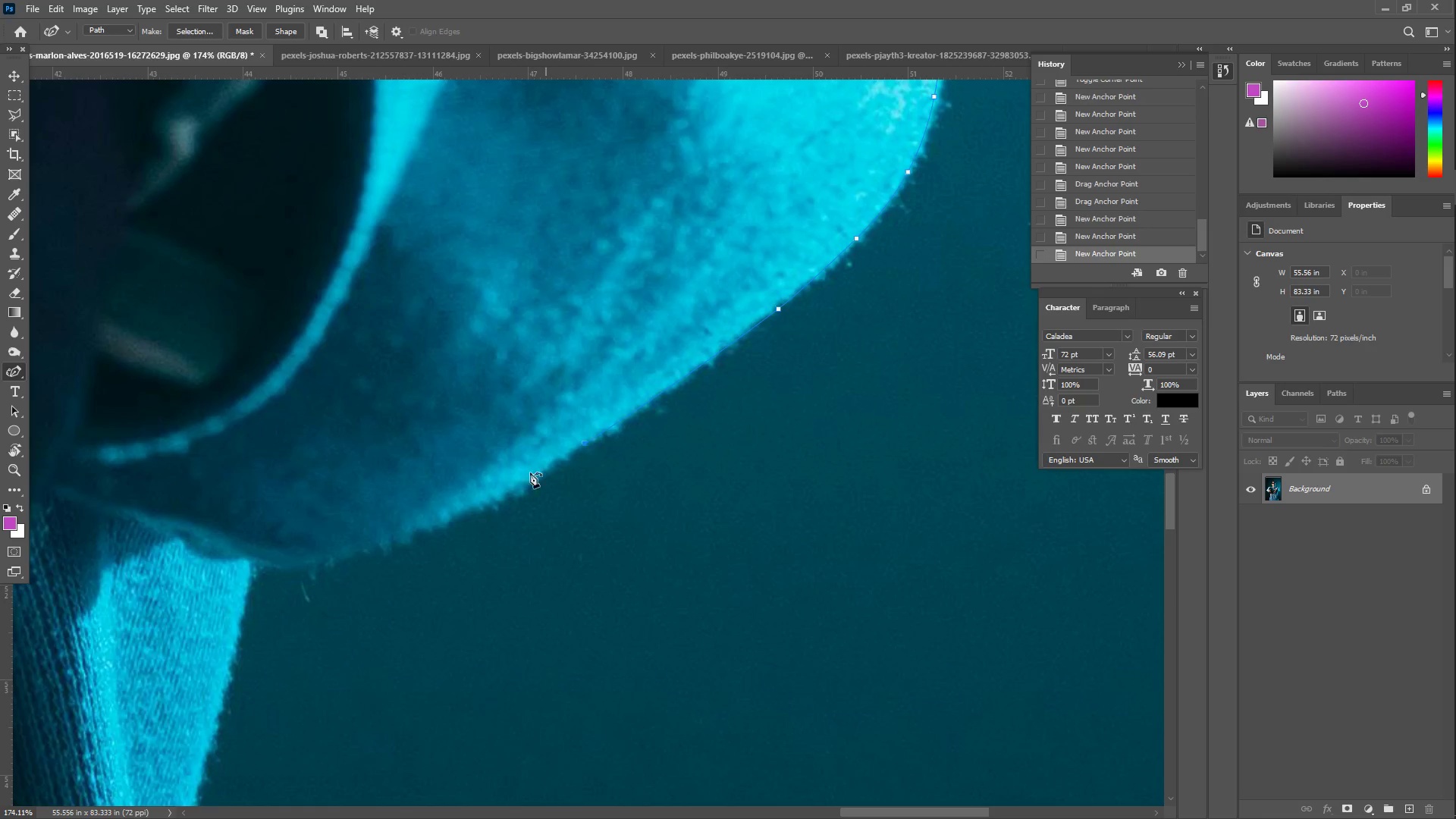 
left_click_drag(start_coordinate=[502, 491], to_coordinate=[441, 516])
 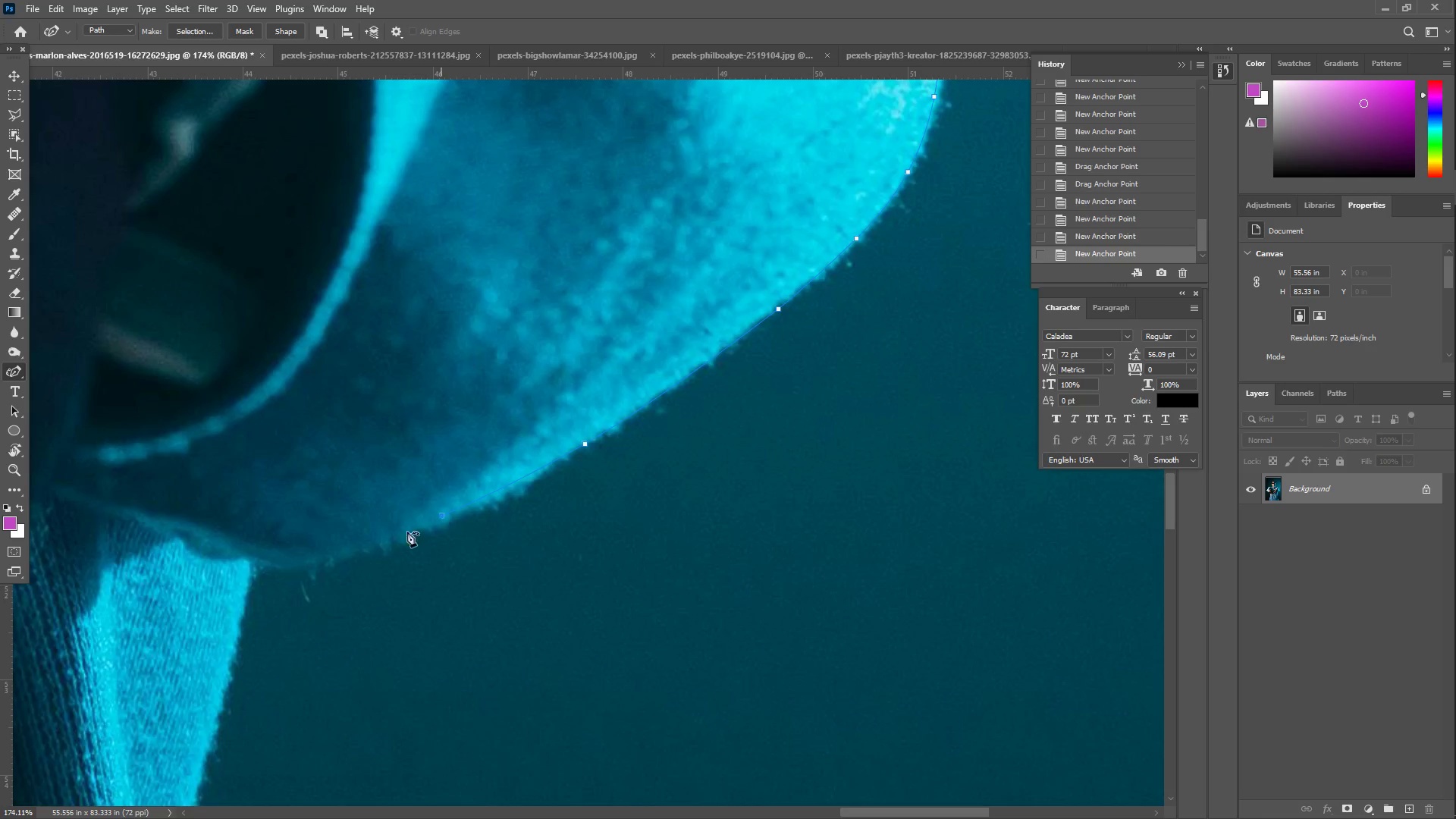 
left_click_drag(start_coordinate=[375, 541], to_coordinate=[323, 559])
 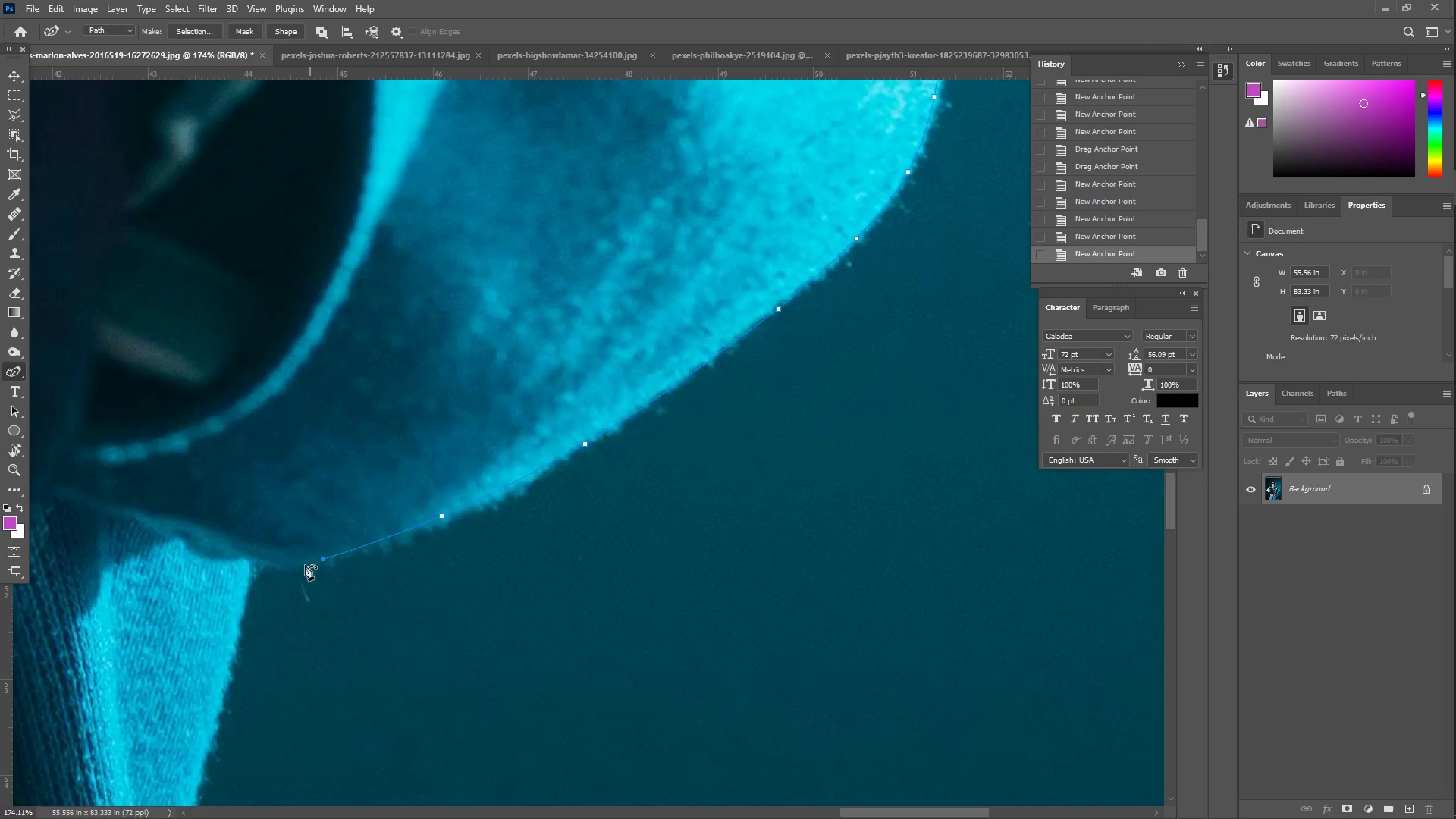 
left_click_drag(start_coordinate=[285, 570], to_coordinate=[264, 563])
 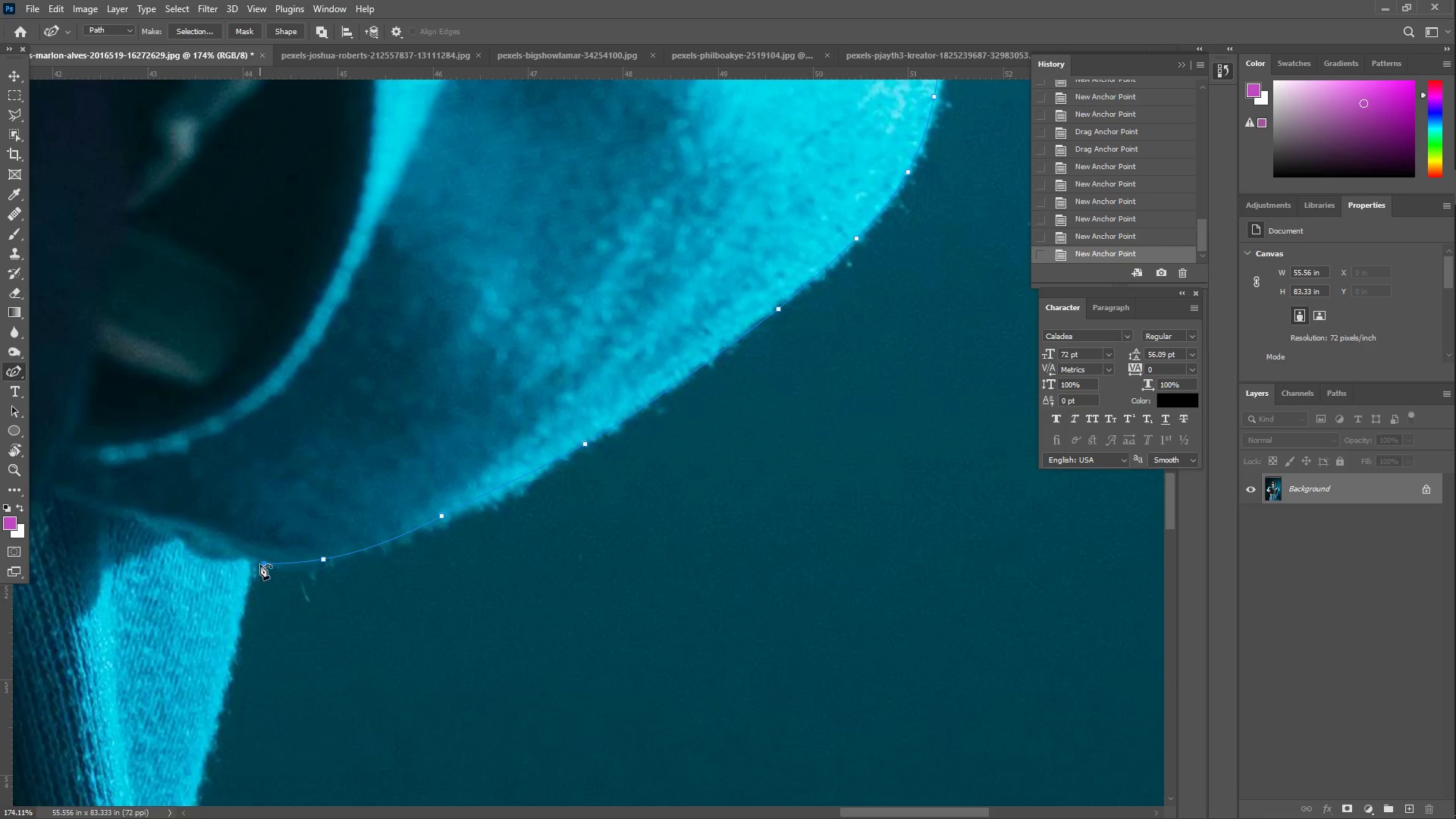 
left_click([257, 564])
 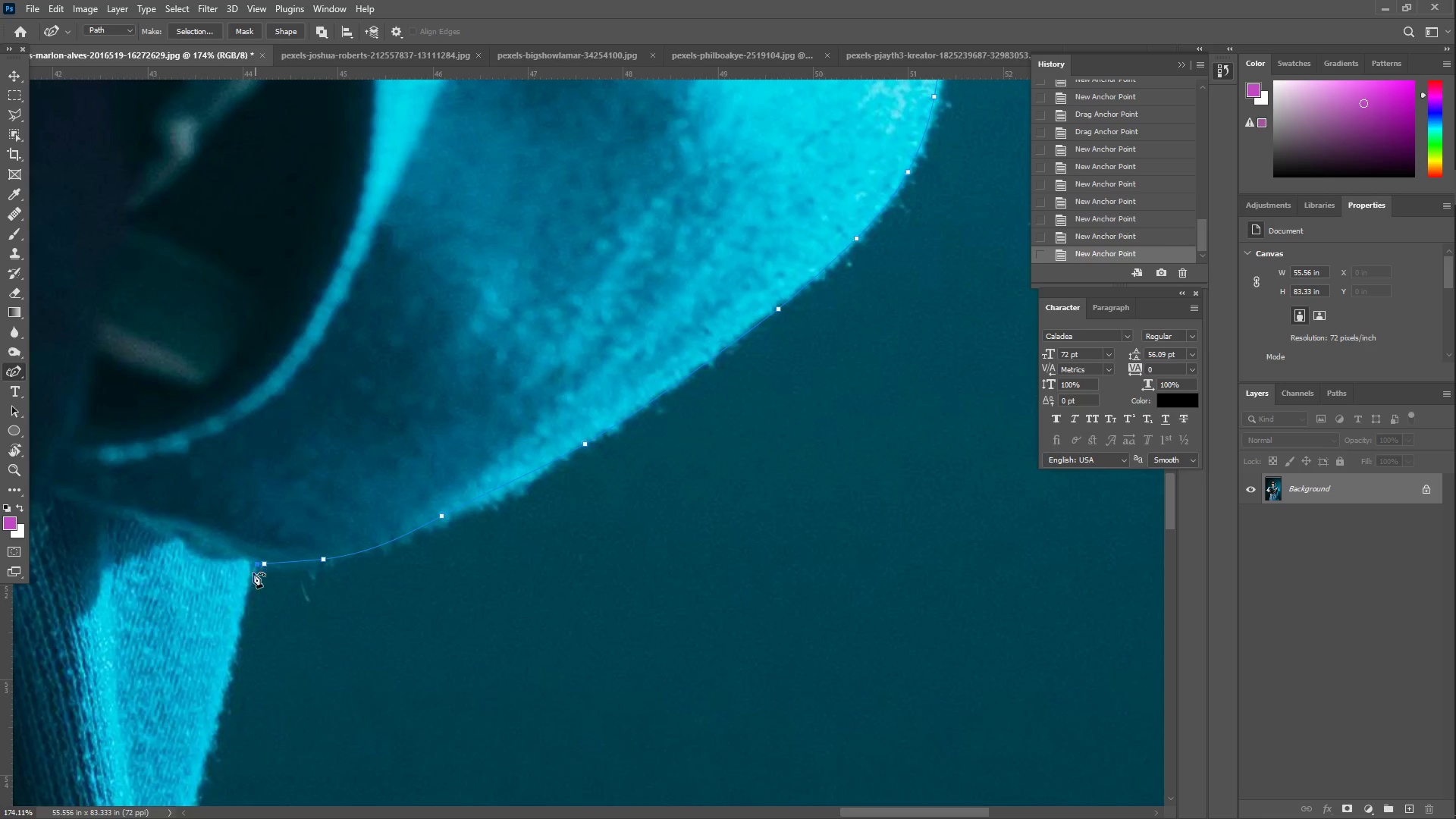 
hold_key(key=Space, duration=0.48)
 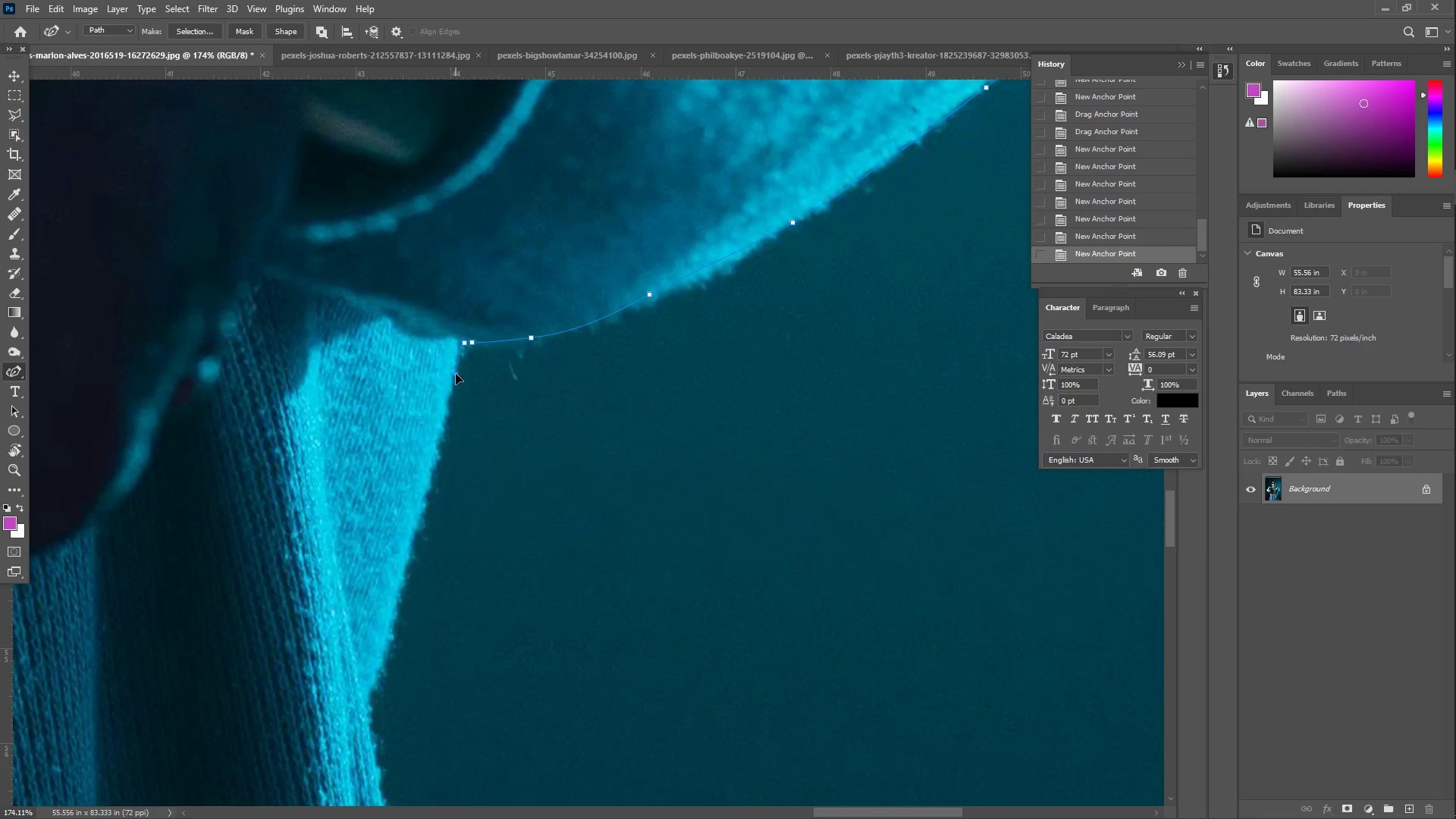 
left_click_drag(start_coordinate=[251, 573], to_coordinate=[459, 352])
 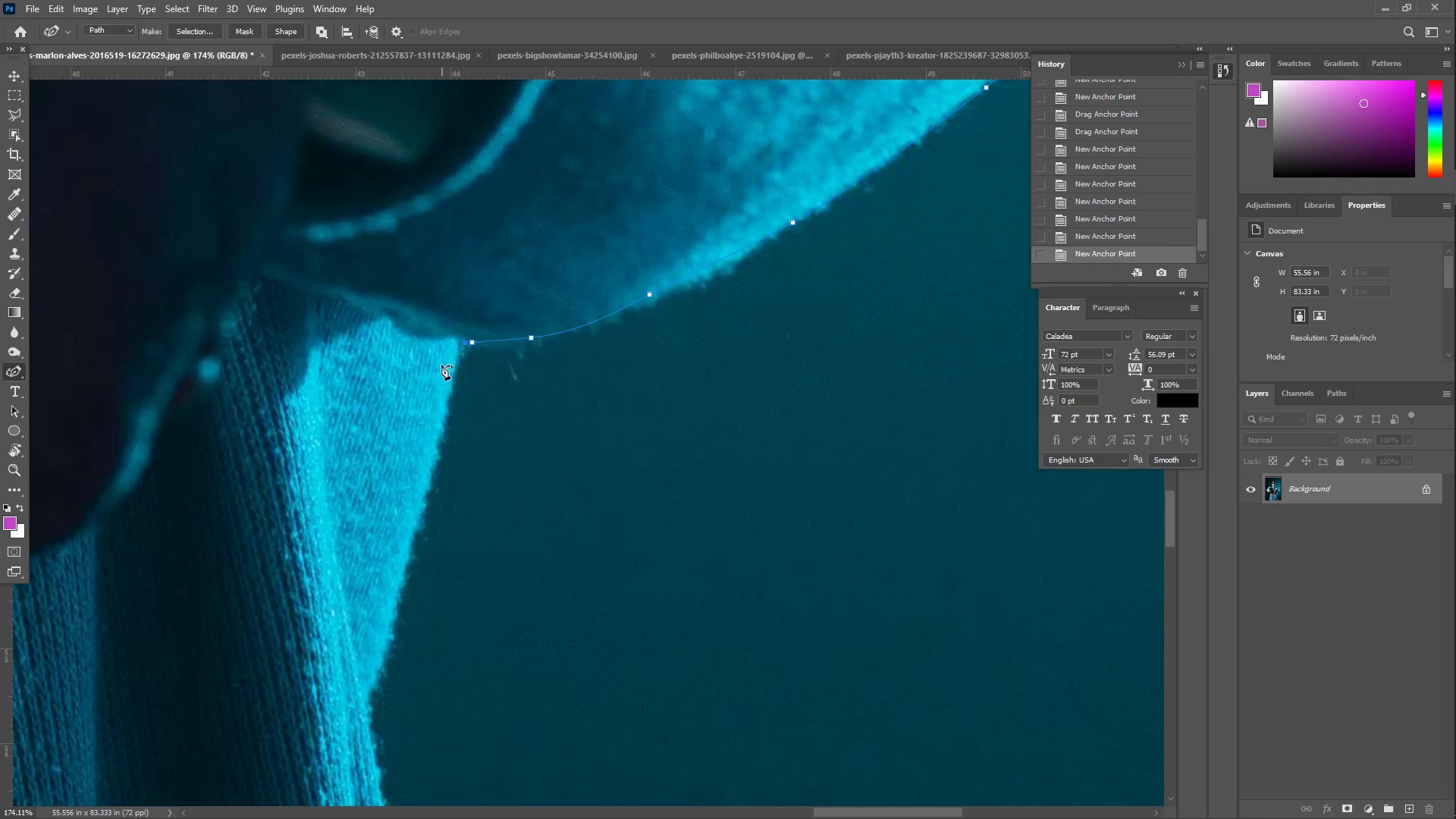 
left_click_drag(start_coordinate=[441, 378], to_coordinate=[457, 371])
 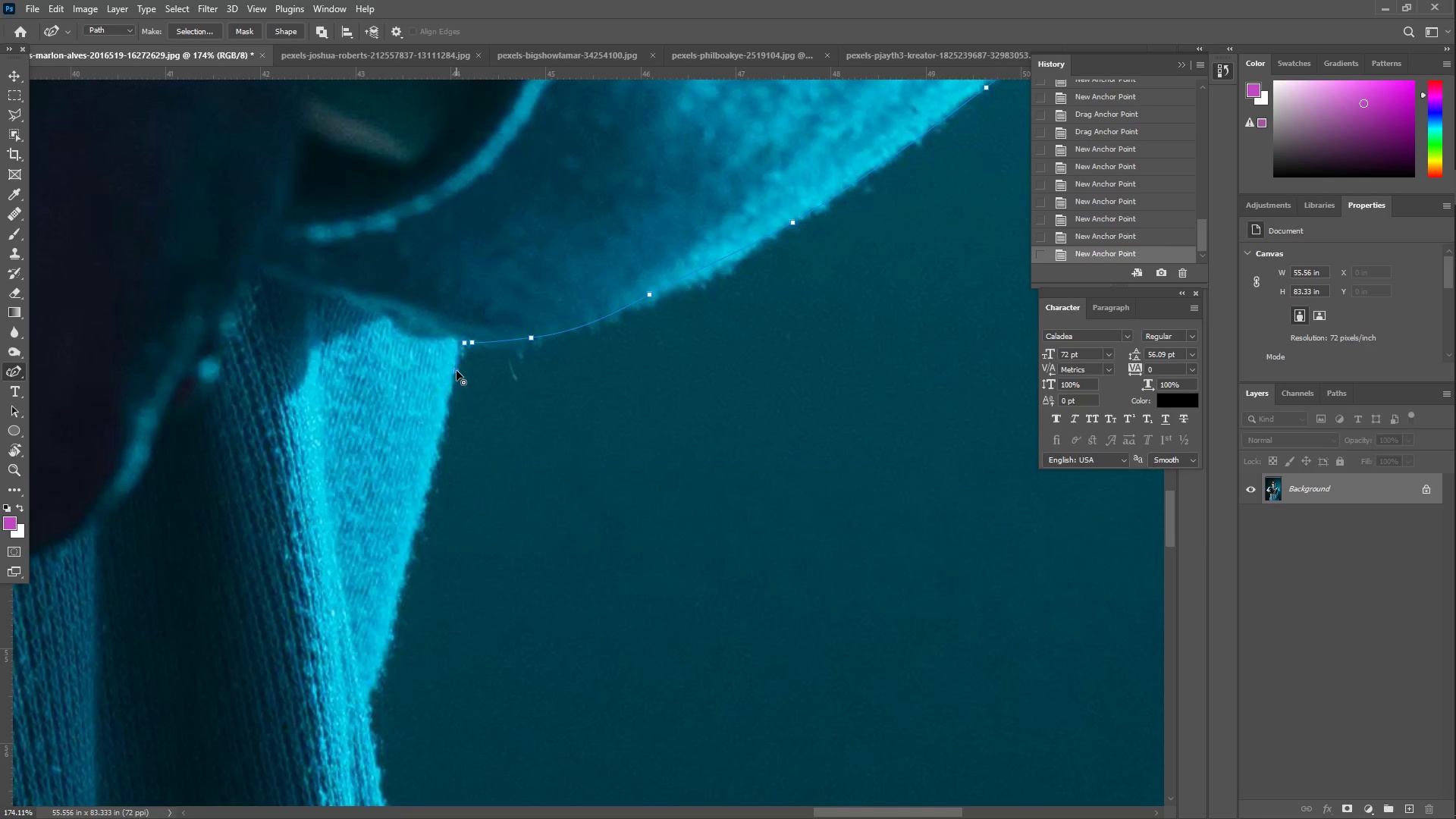 
left_click_drag(start_coordinate=[447, 420], to_coordinate=[435, 451])
 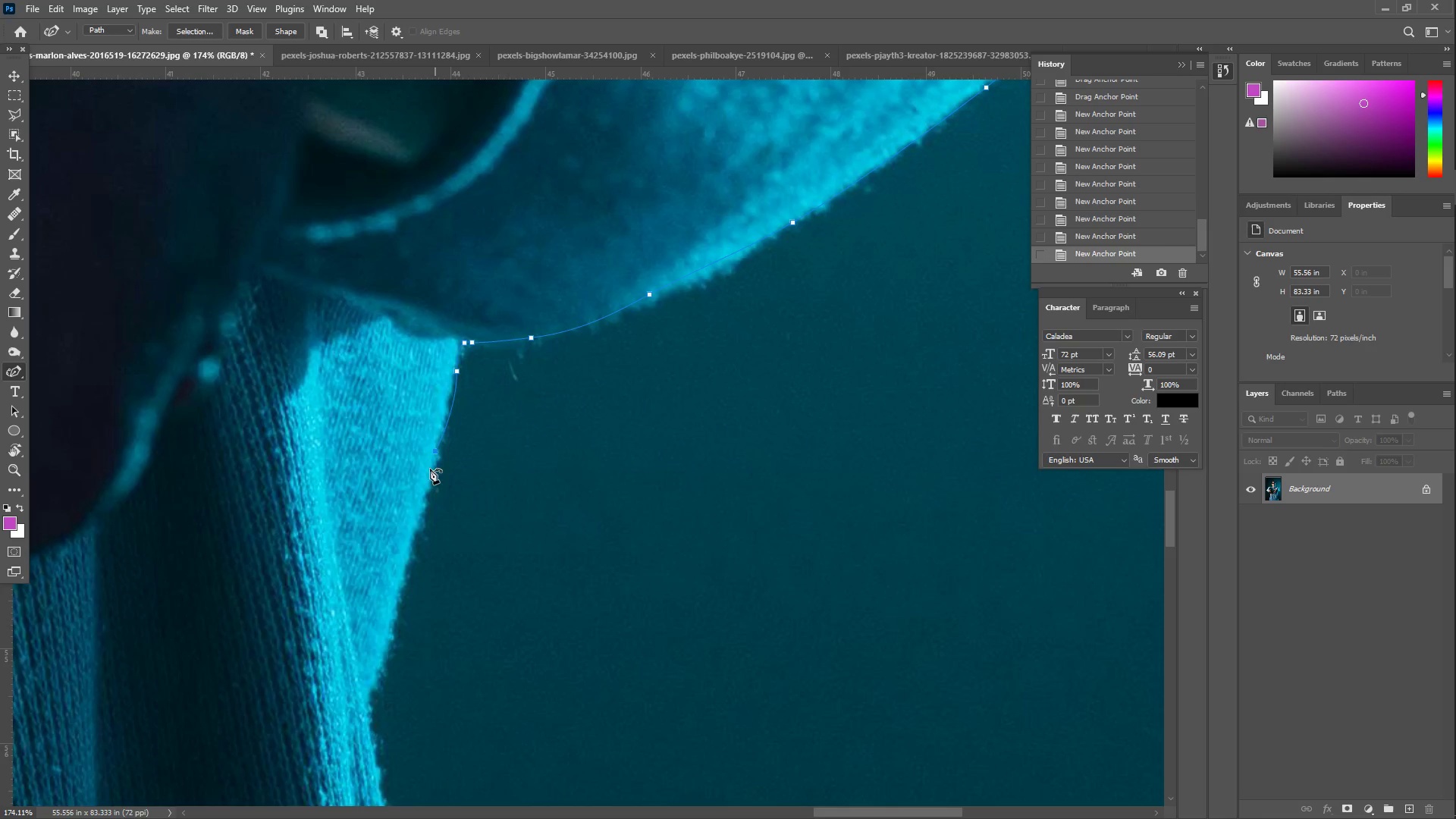 
left_click_drag(start_coordinate=[422, 512], to_coordinate=[399, 601])
 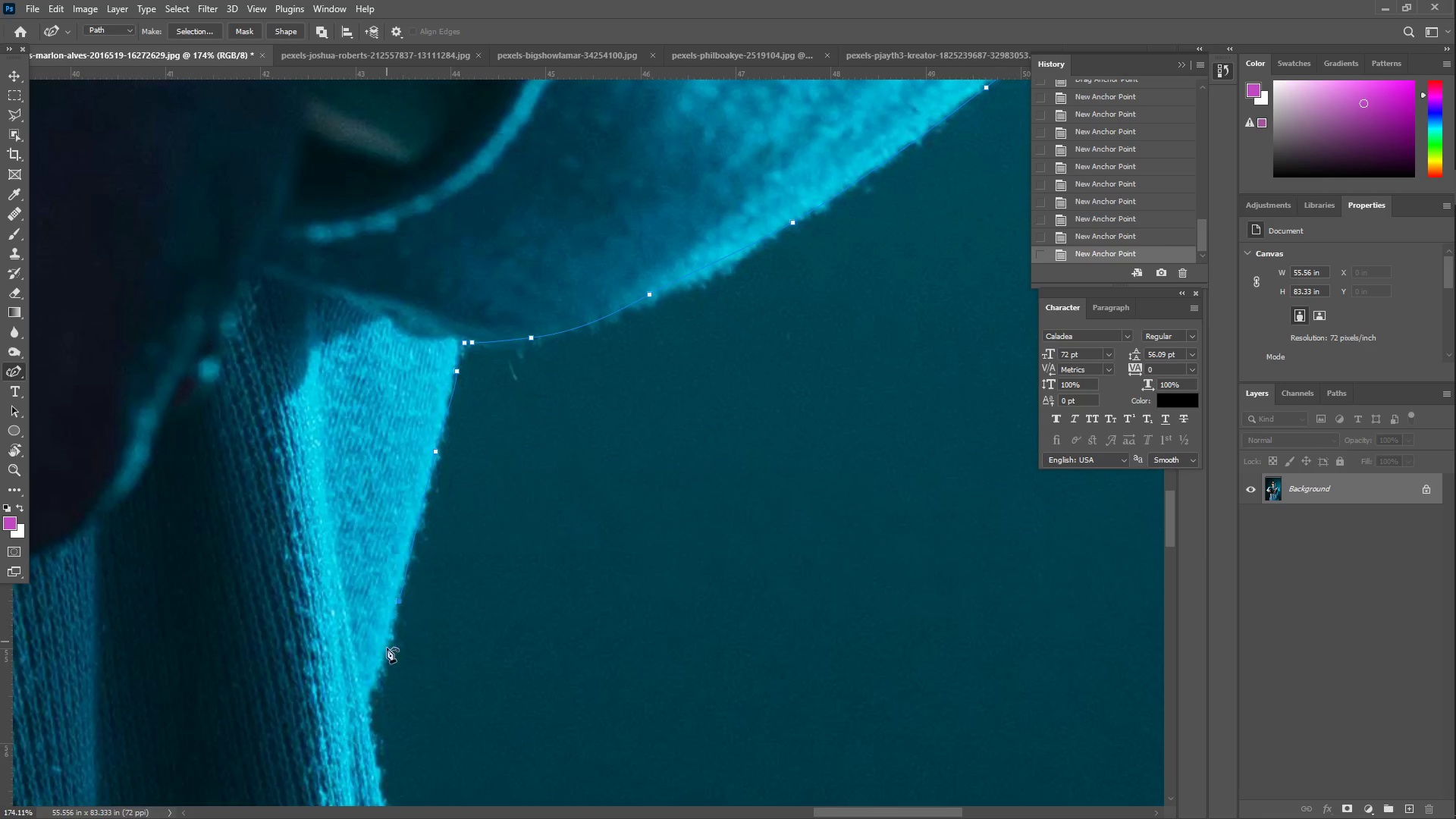 
left_click_drag(start_coordinate=[386, 657], to_coordinate=[366, 709])
 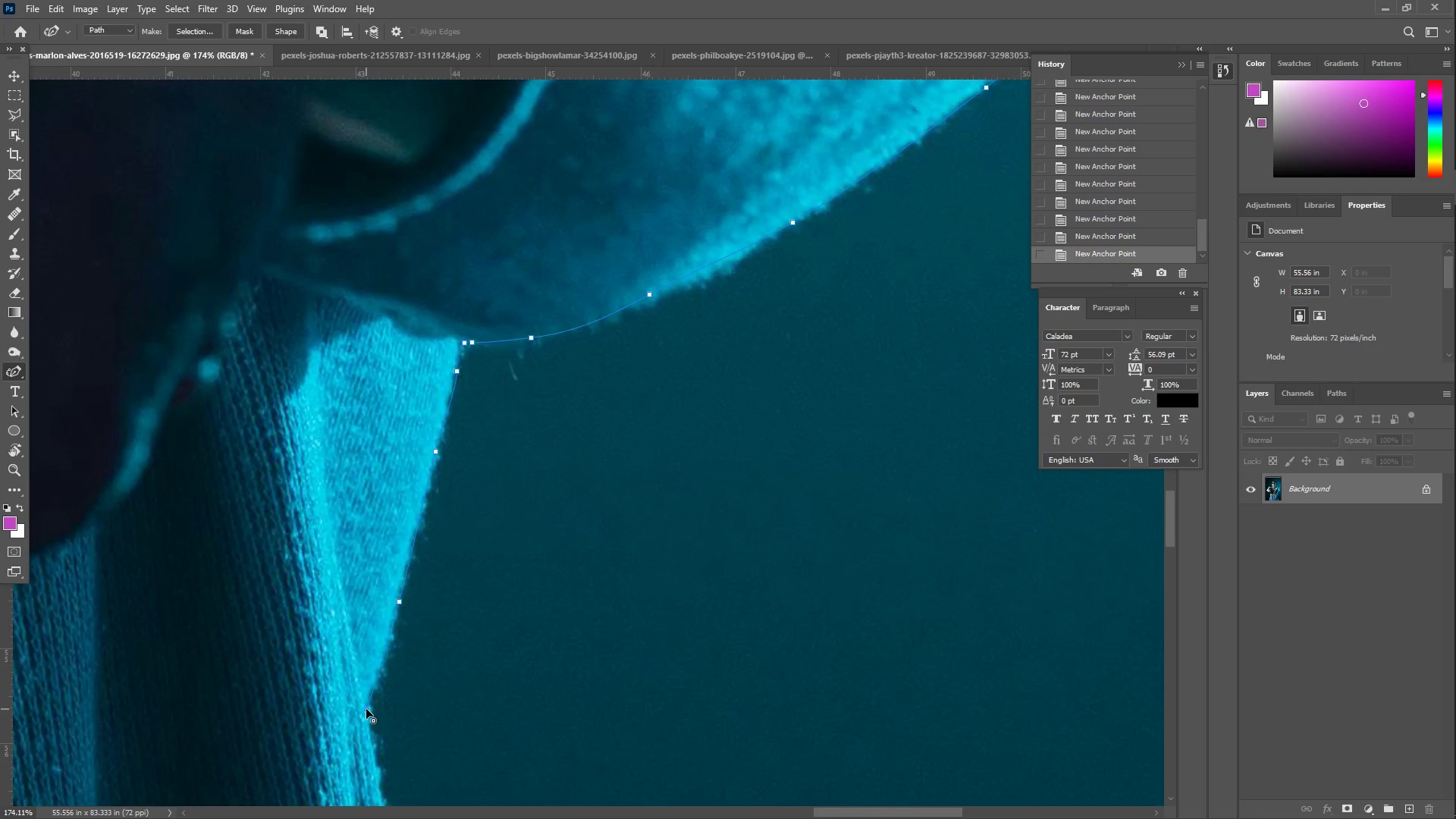 
double_click([366, 709])
 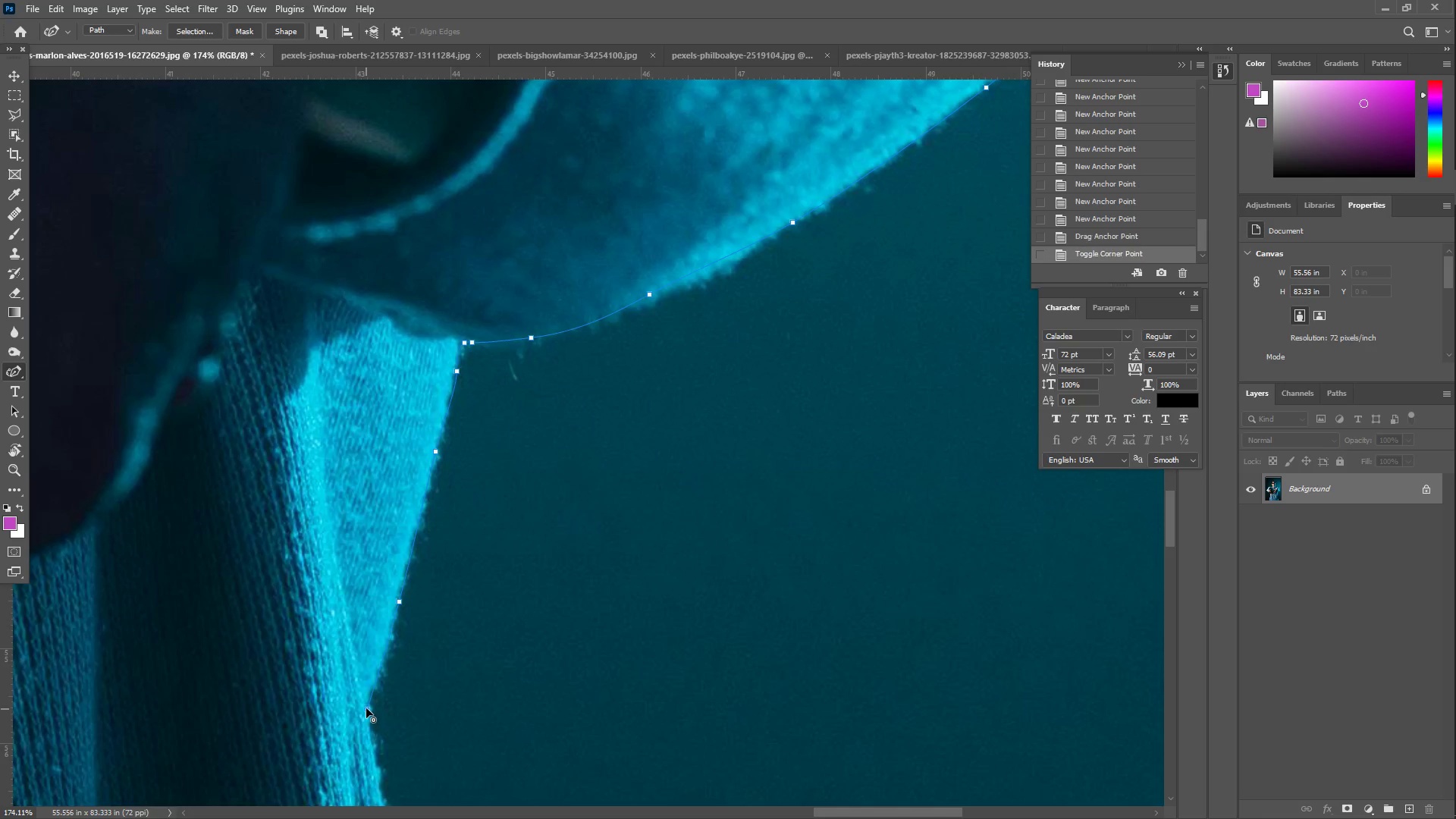 
hold_key(key=Space, duration=0.56)
 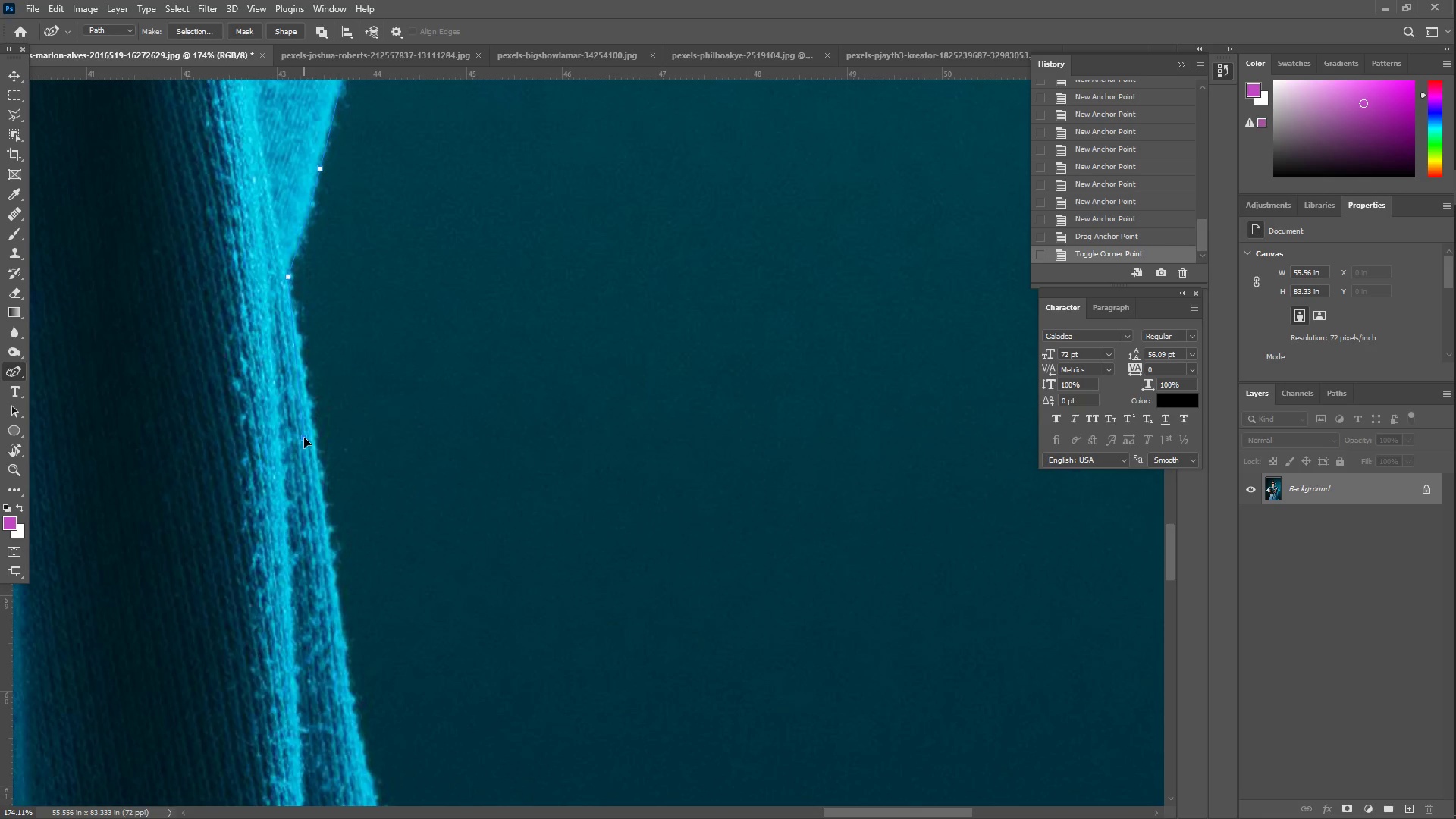 
left_click_drag(start_coordinate=[366, 667], to_coordinate=[287, 234])
 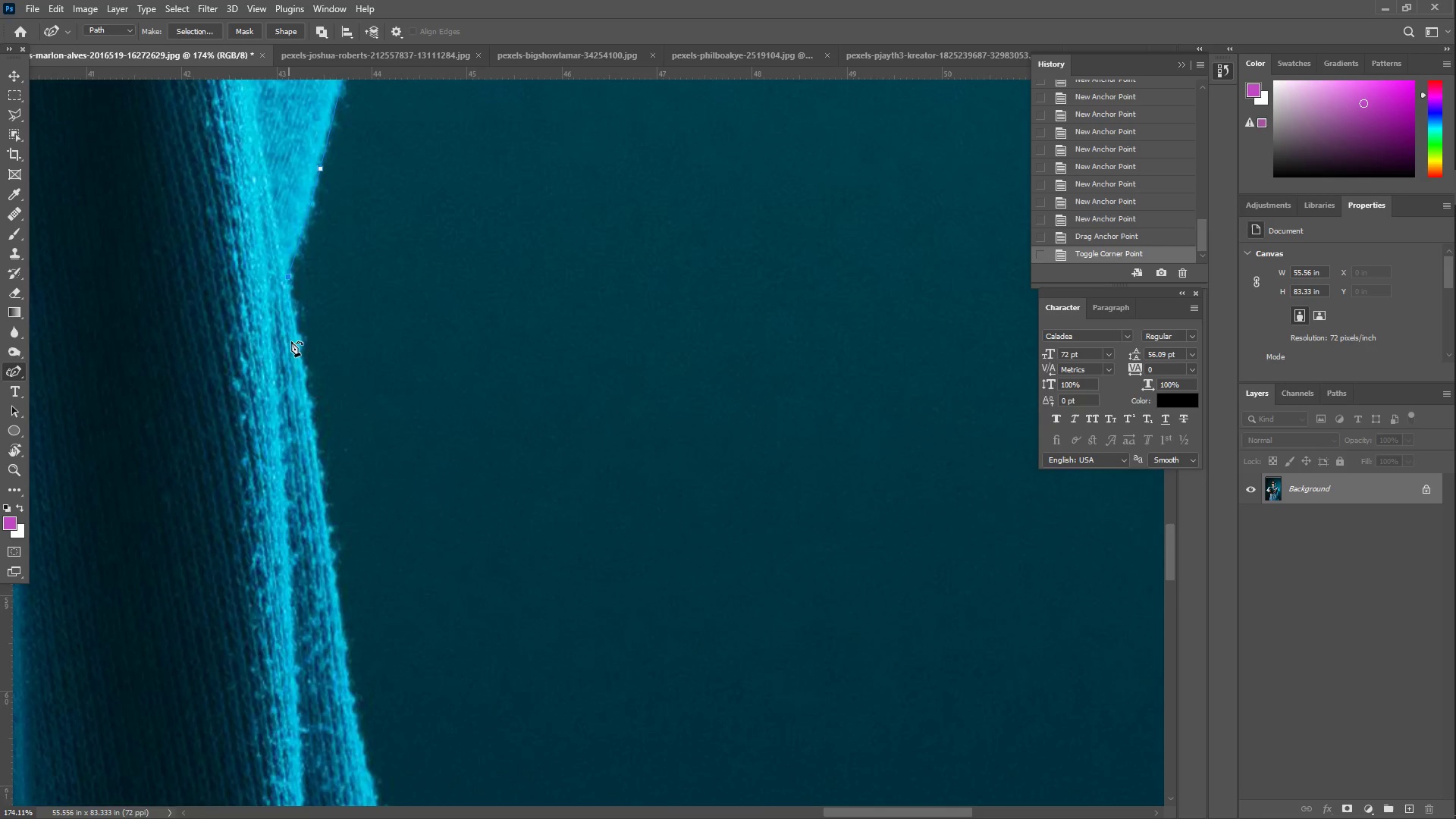 
left_click_drag(start_coordinate=[292, 390], to_coordinate=[315, 441])
 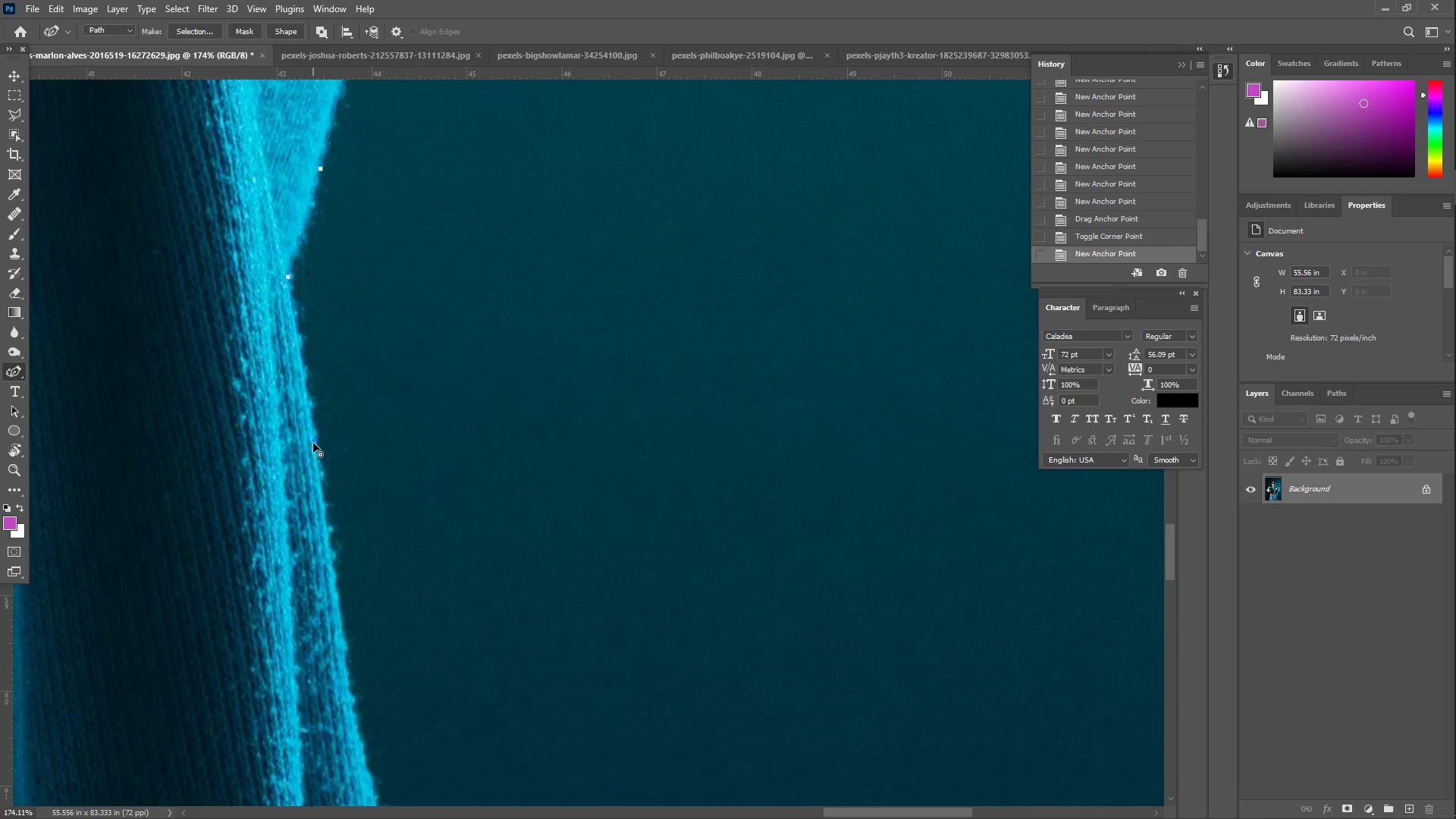 
hold_key(key=Space, duration=0.5)
 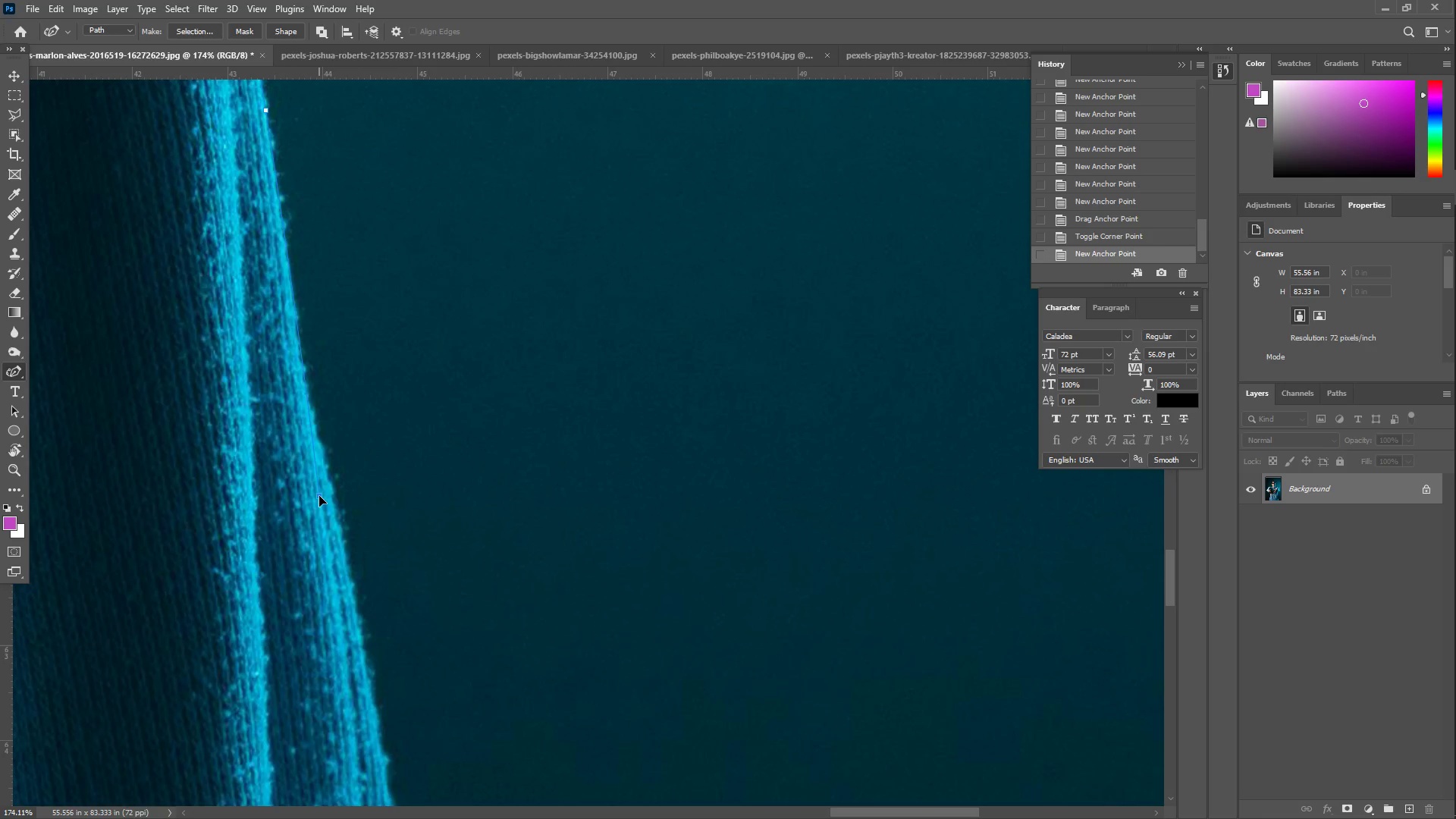 
left_click_drag(start_coordinate=[320, 551], to_coordinate=[271, 221])
 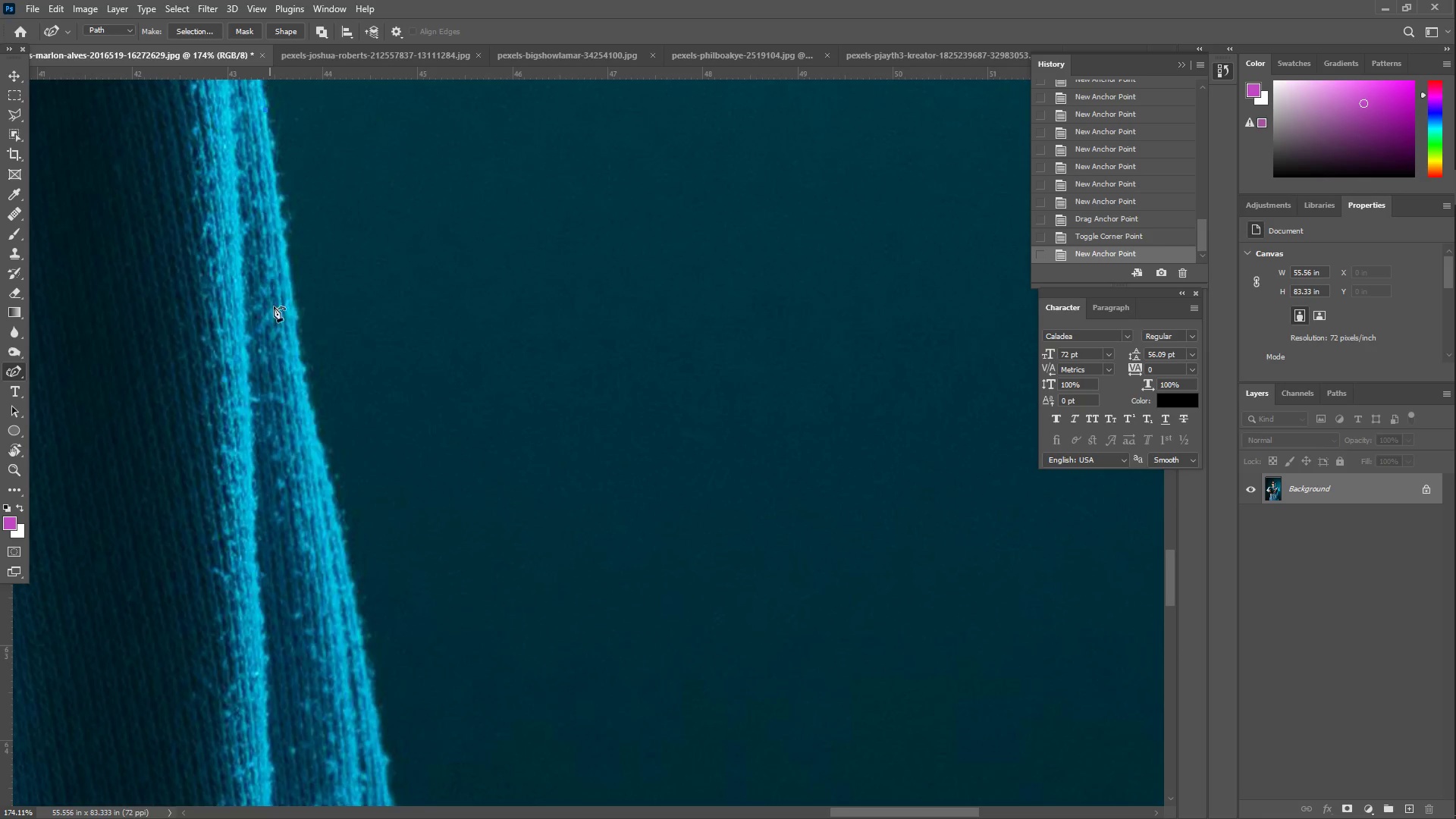 
left_click_drag(start_coordinate=[301, 409], to_coordinate=[331, 502])
 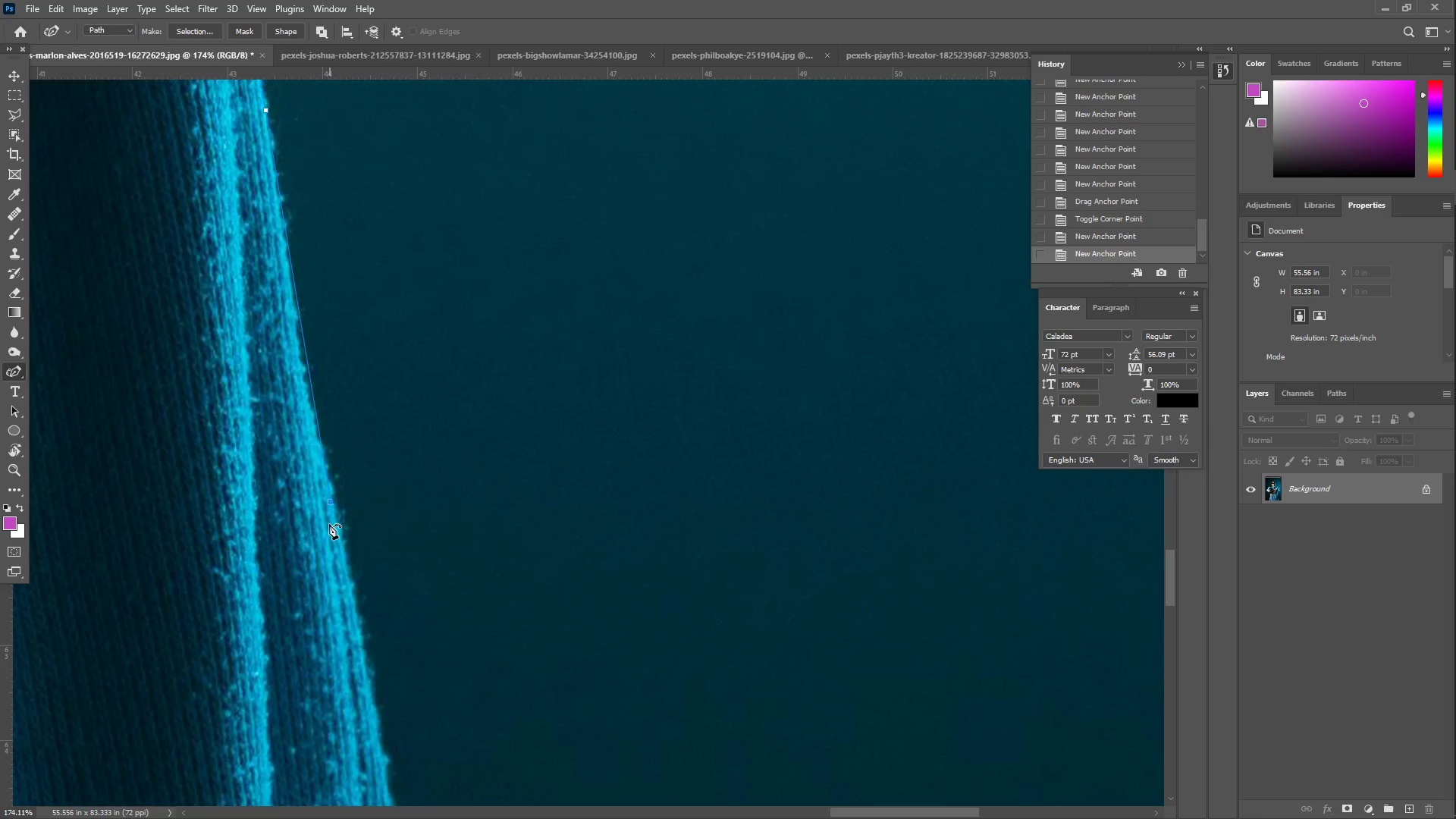 
hold_key(key=Space, duration=0.58)
 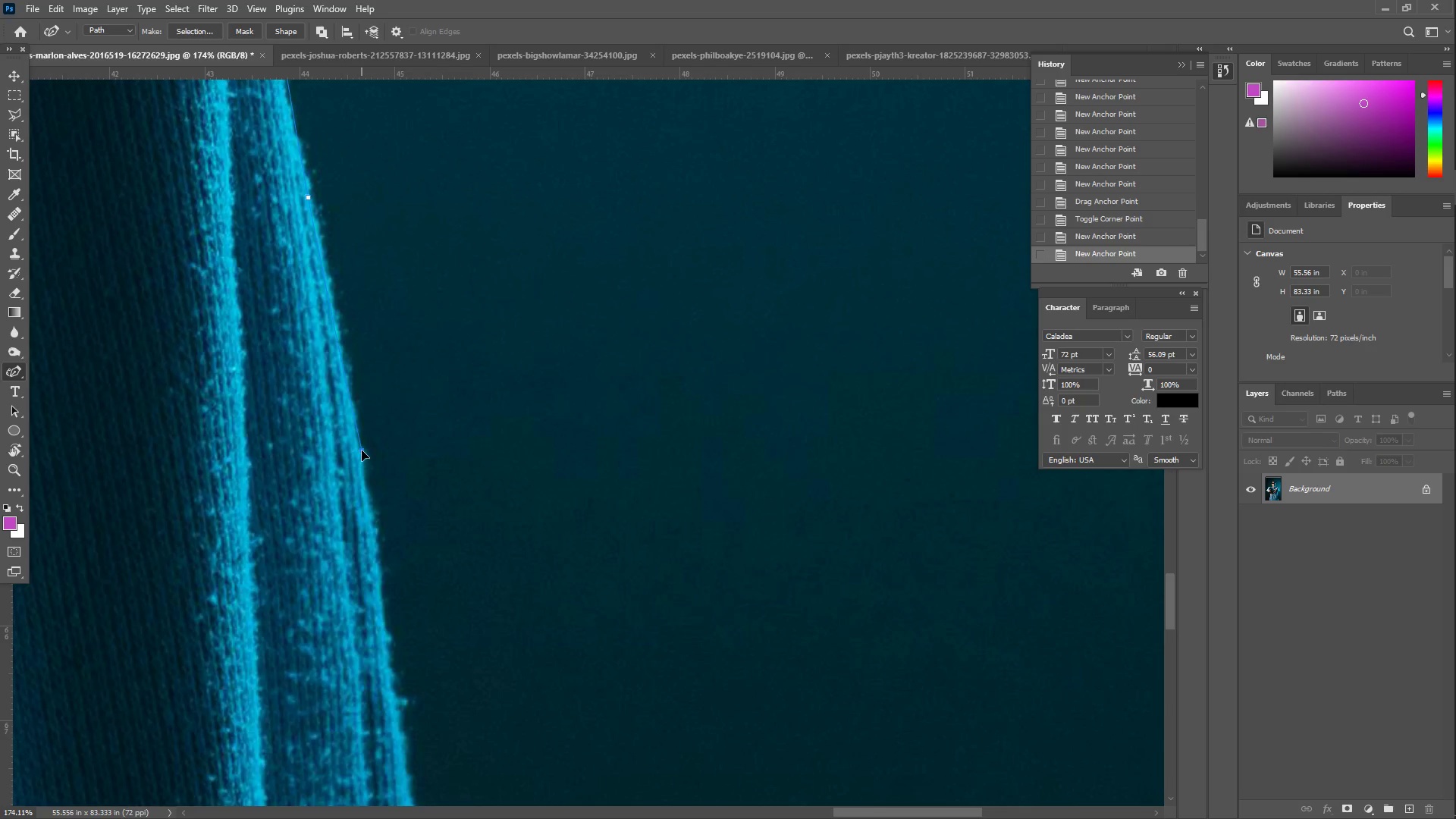 
left_click_drag(start_coordinate=[330, 559], to_coordinate=[307, 254])
 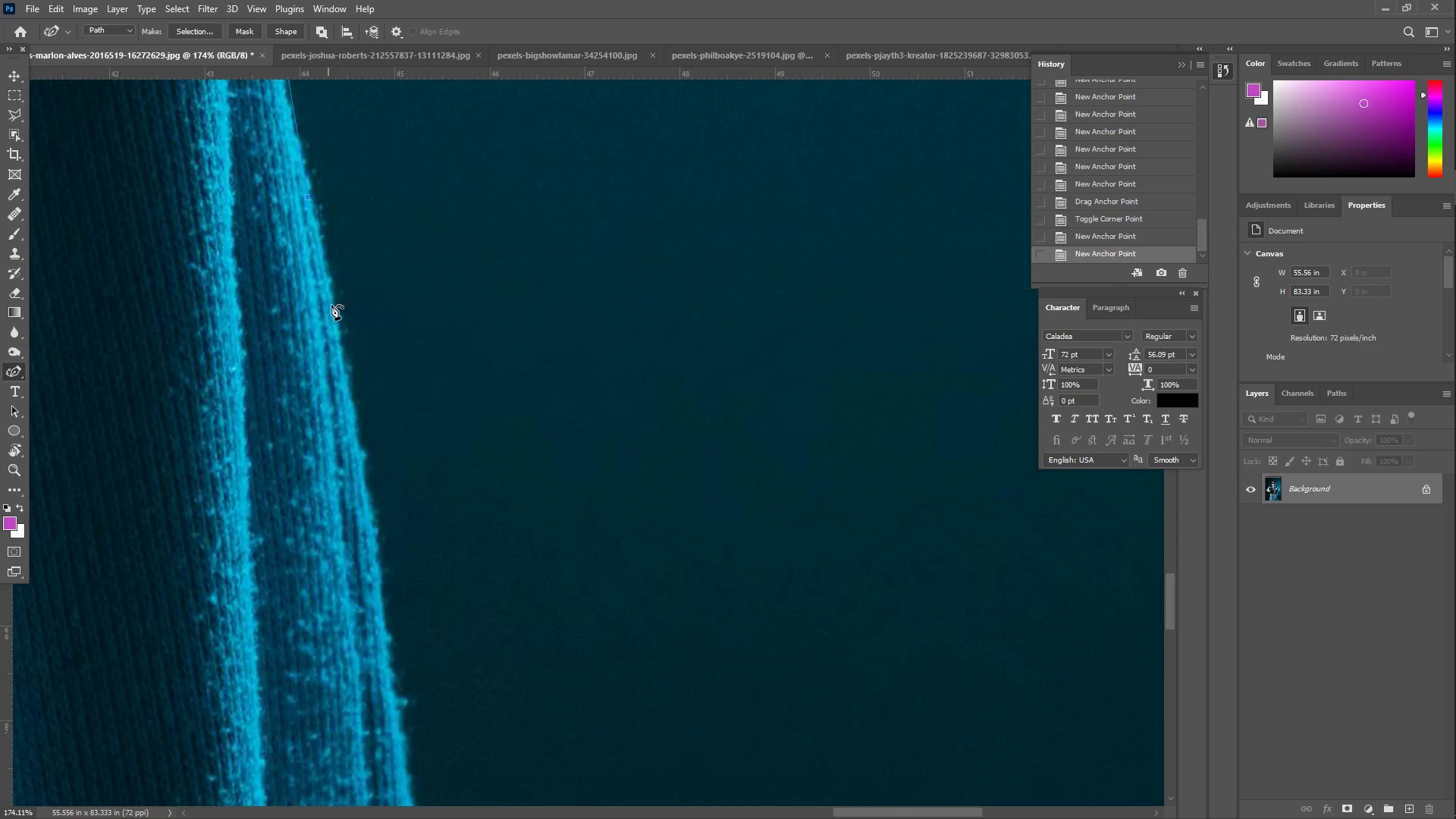 
hold_key(key=Space, duration=1.22)
 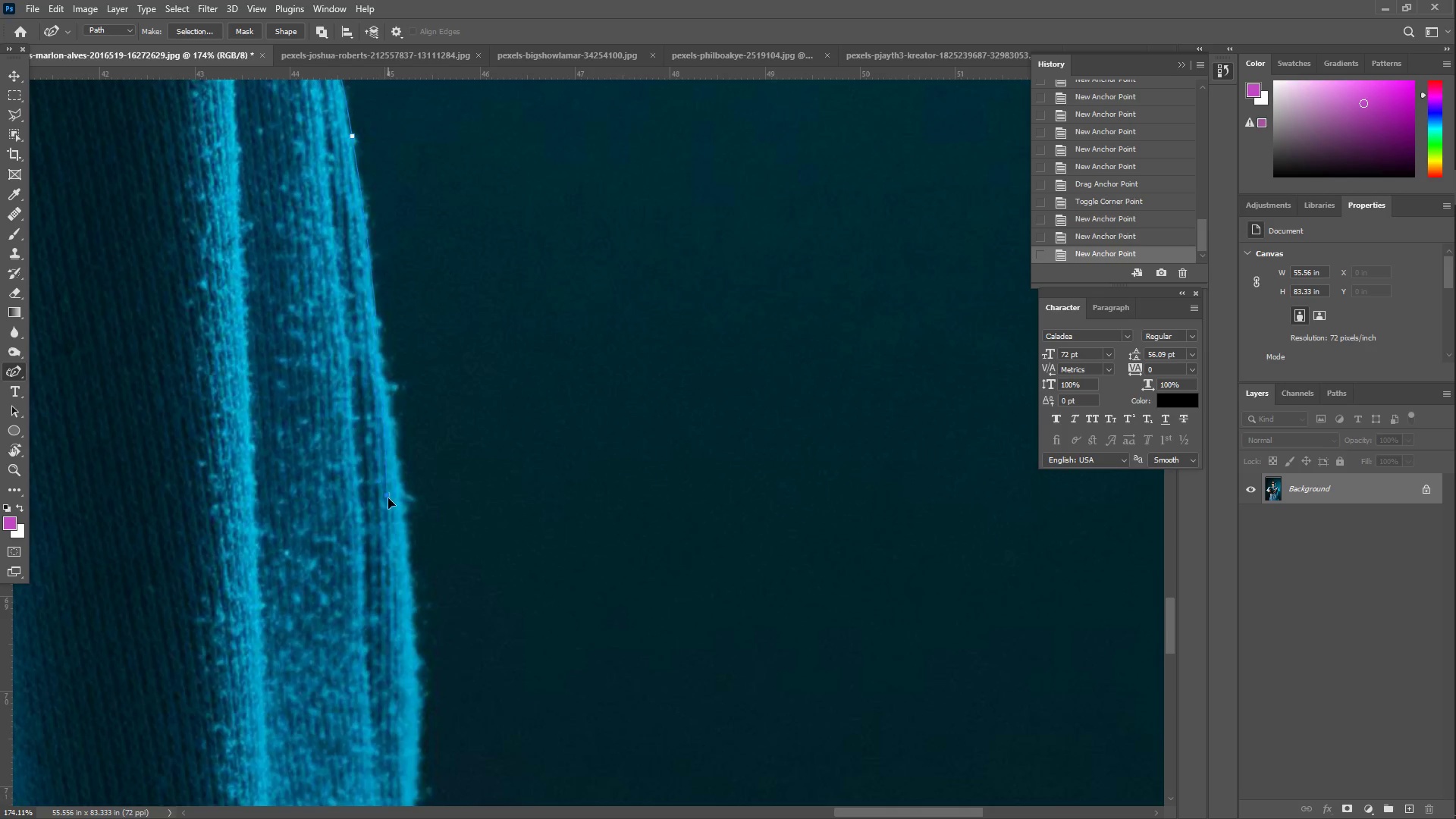 
left_click_drag(start_coordinate=[337, 328], to_coordinate=[362, 450])
 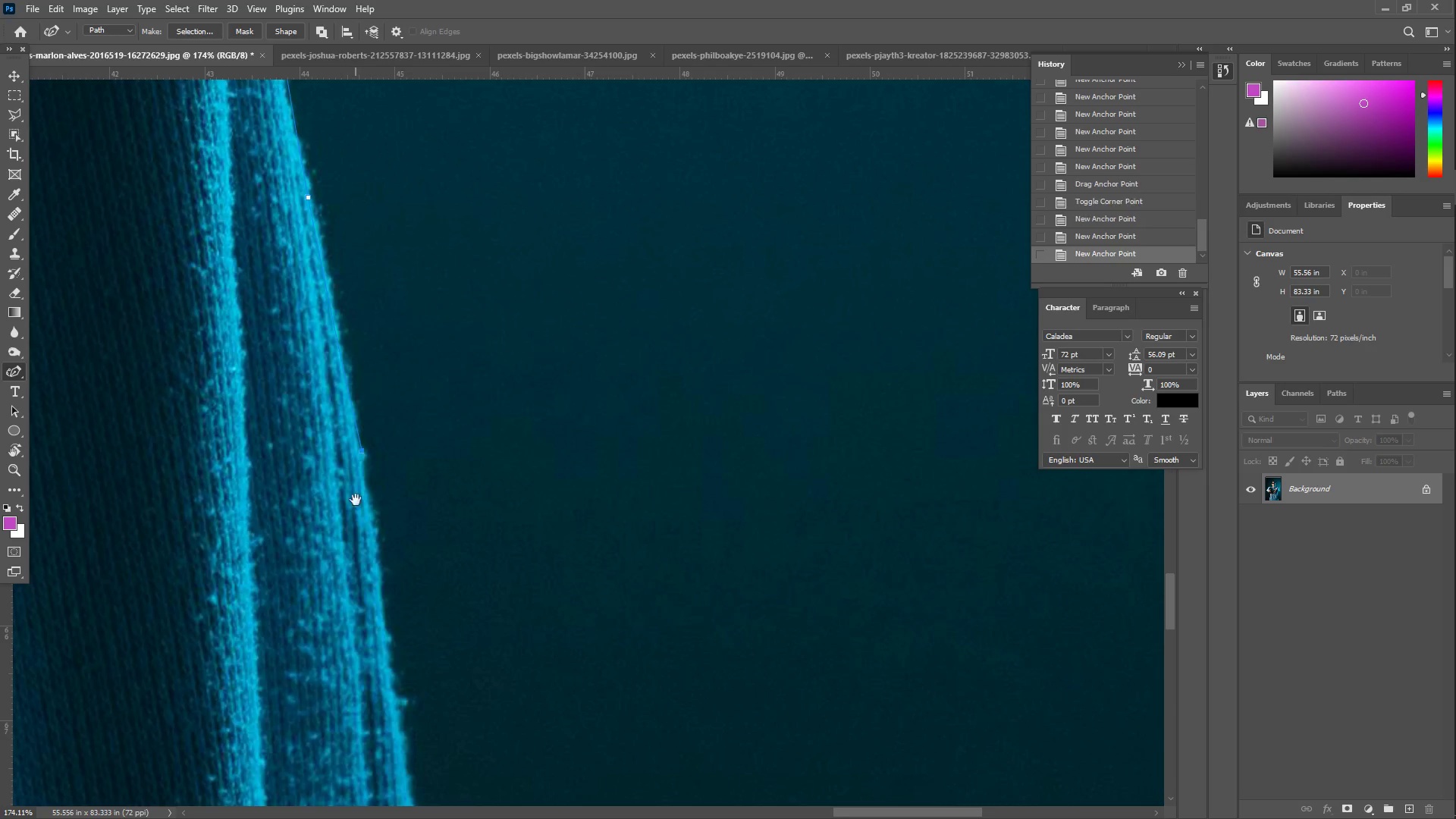 
left_click_drag(start_coordinate=[349, 496], to_coordinate=[339, 181])
 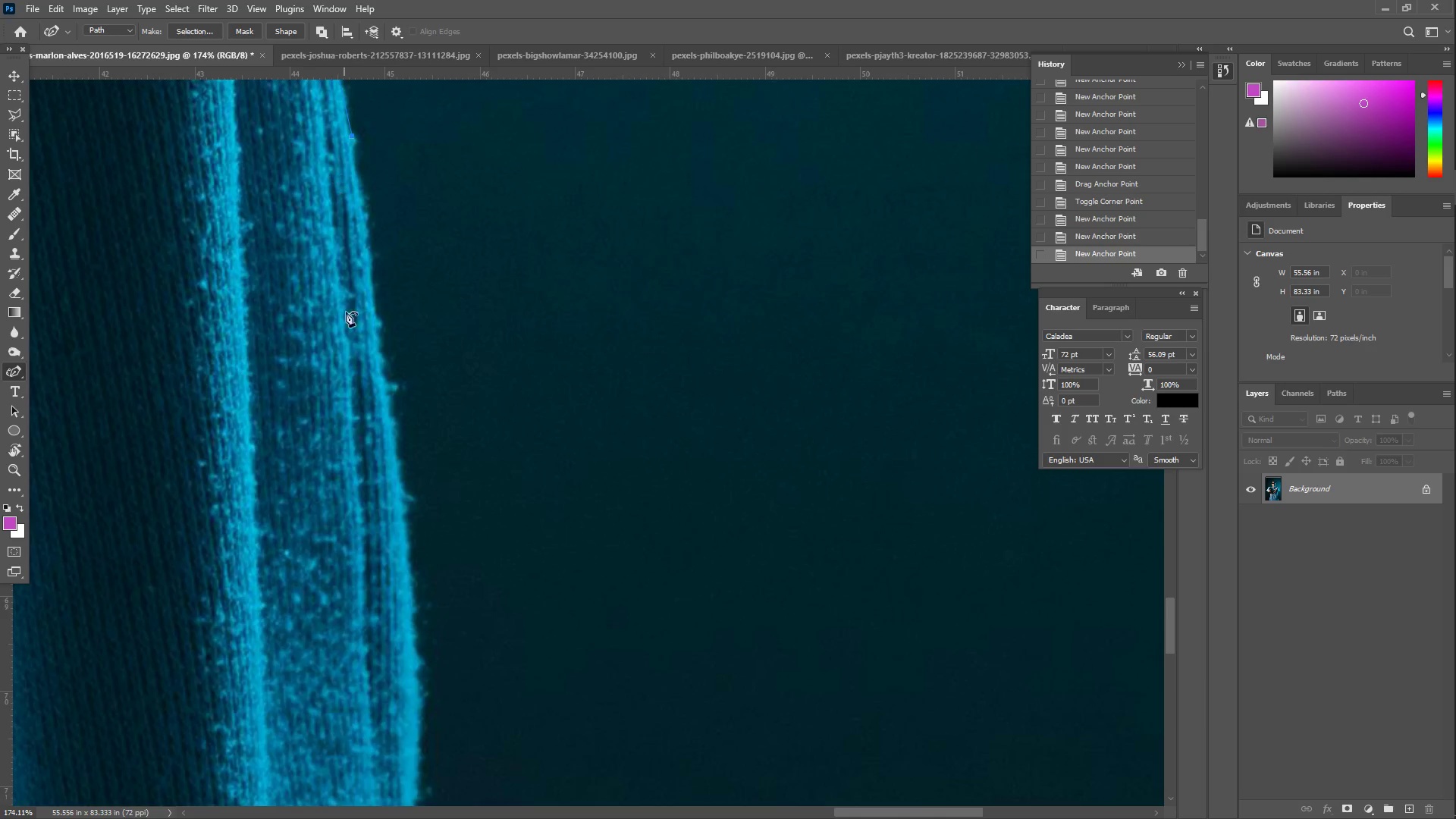 
left_click_drag(start_coordinate=[355, 375], to_coordinate=[398, 531])
 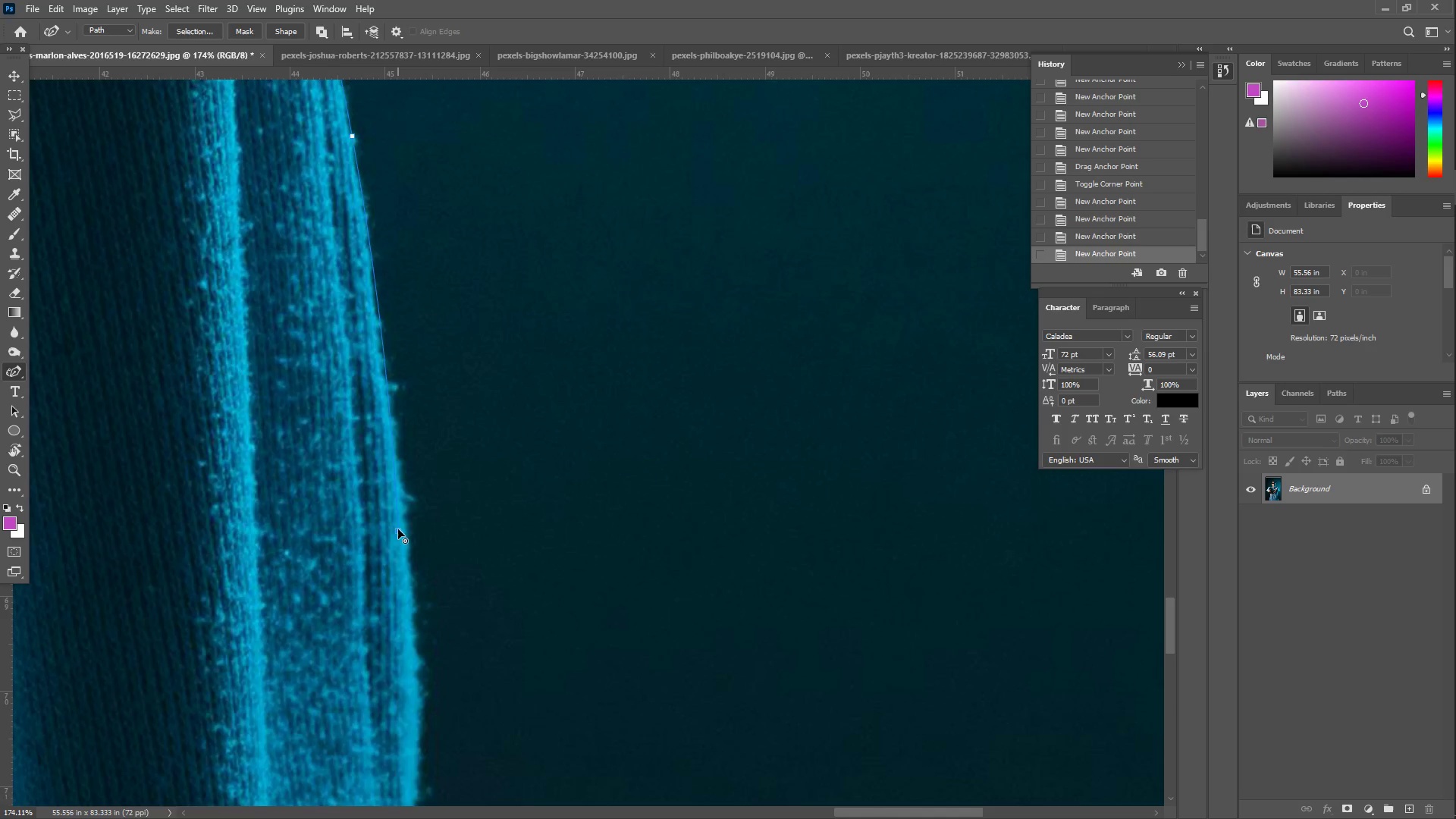 
hold_key(key=Space, duration=0.52)
 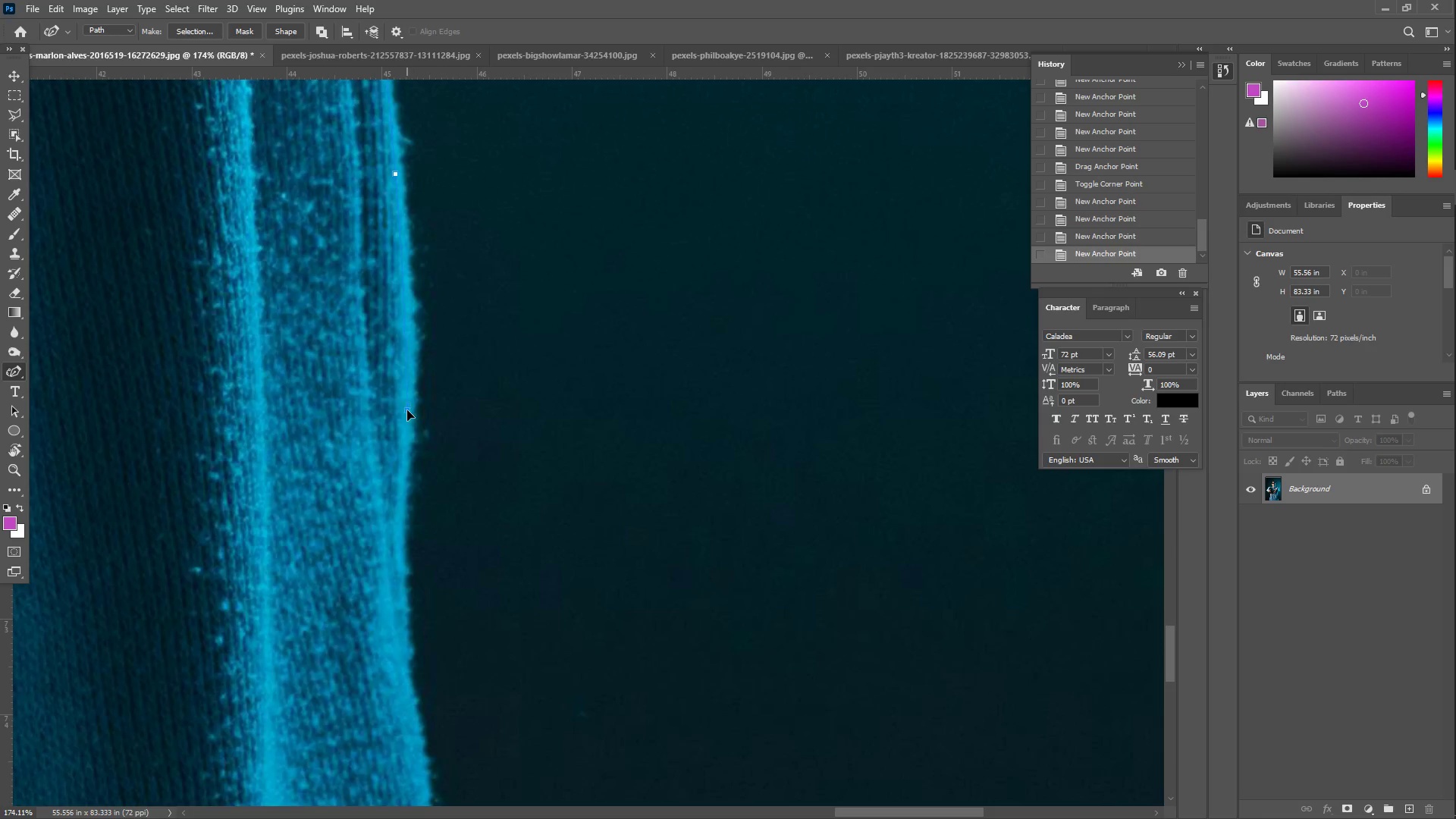 
left_click_drag(start_coordinate=[353, 528], to_coordinate=[350, 171])
 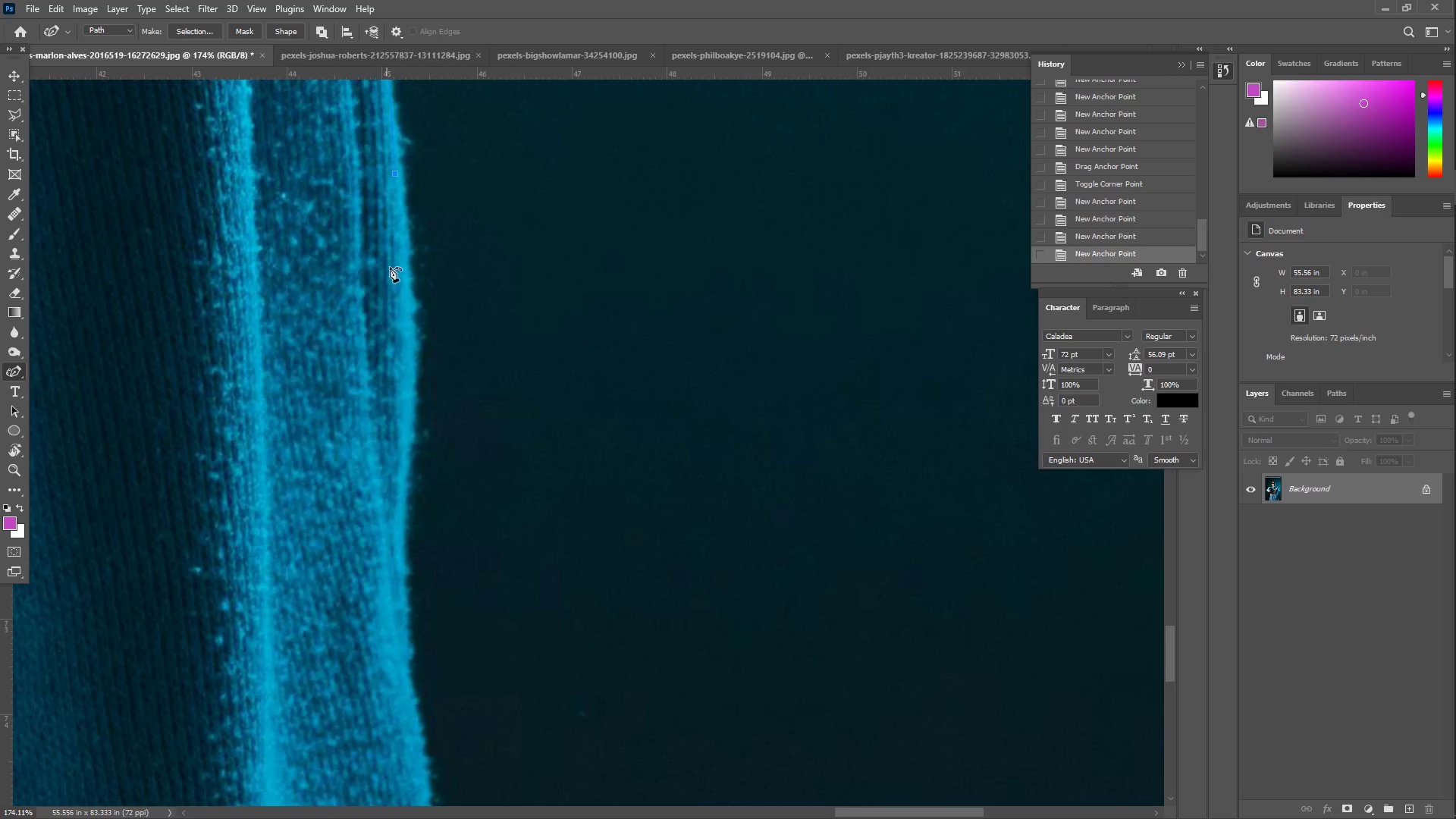 
left_click_drag(start_coordinate=[416, 318], to_coordinate=[407, 410])
 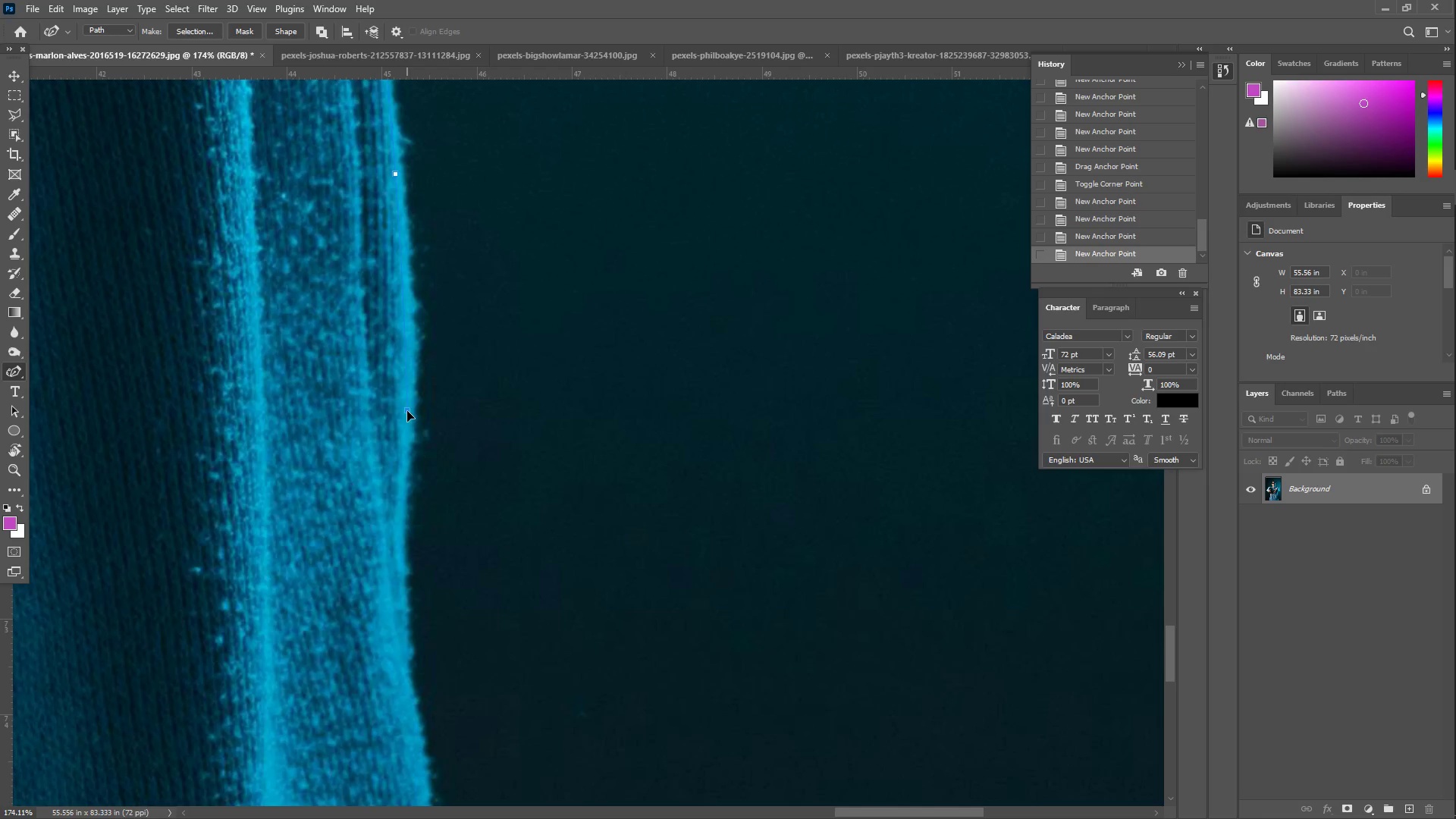 
left_click_drag(start_coordinate=[388, 481], to_coordinate=[392, 542])
 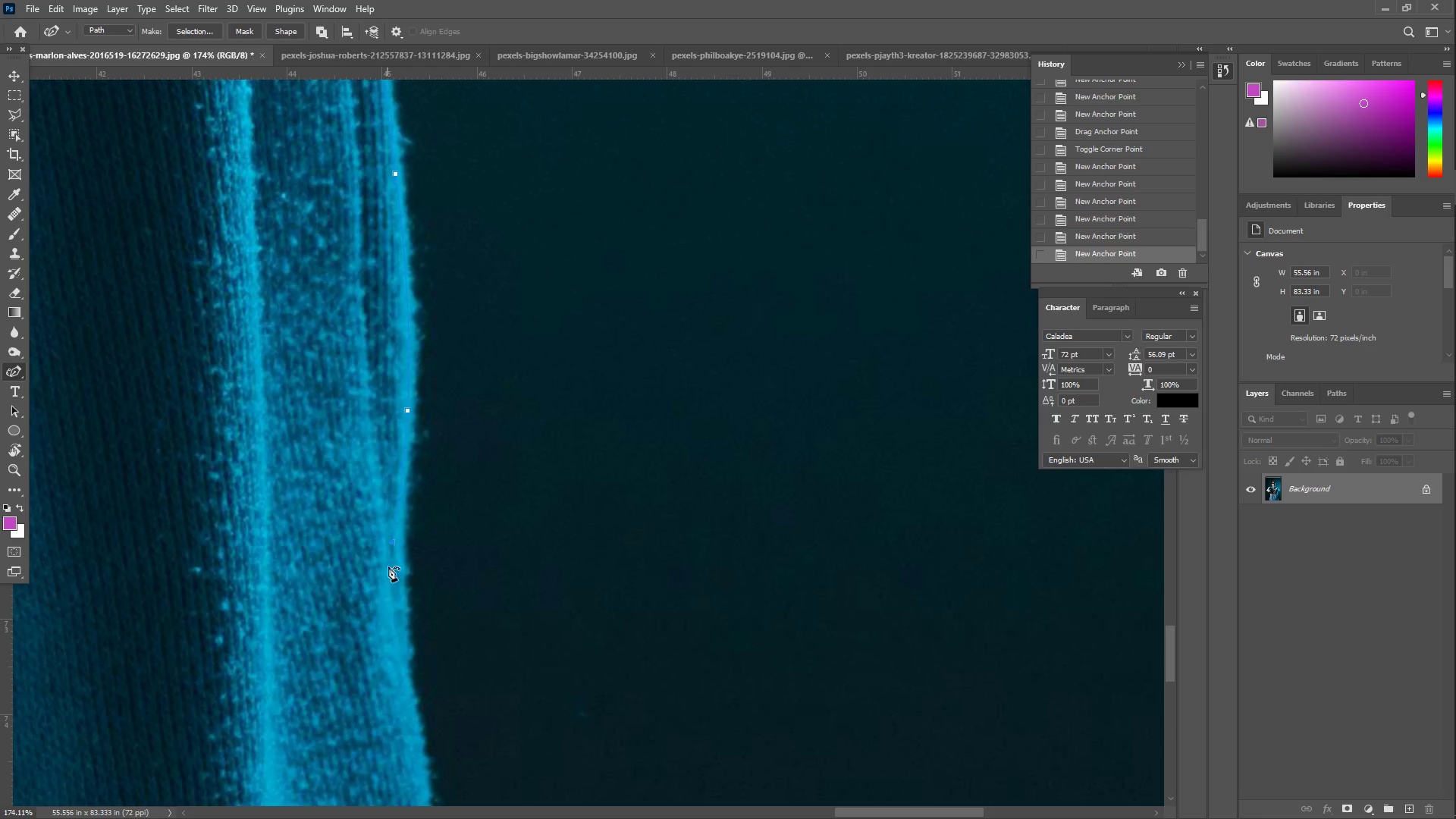 
left_click_drag(start_coordinate=[393, 585], to_coordinate=[406, 650])
 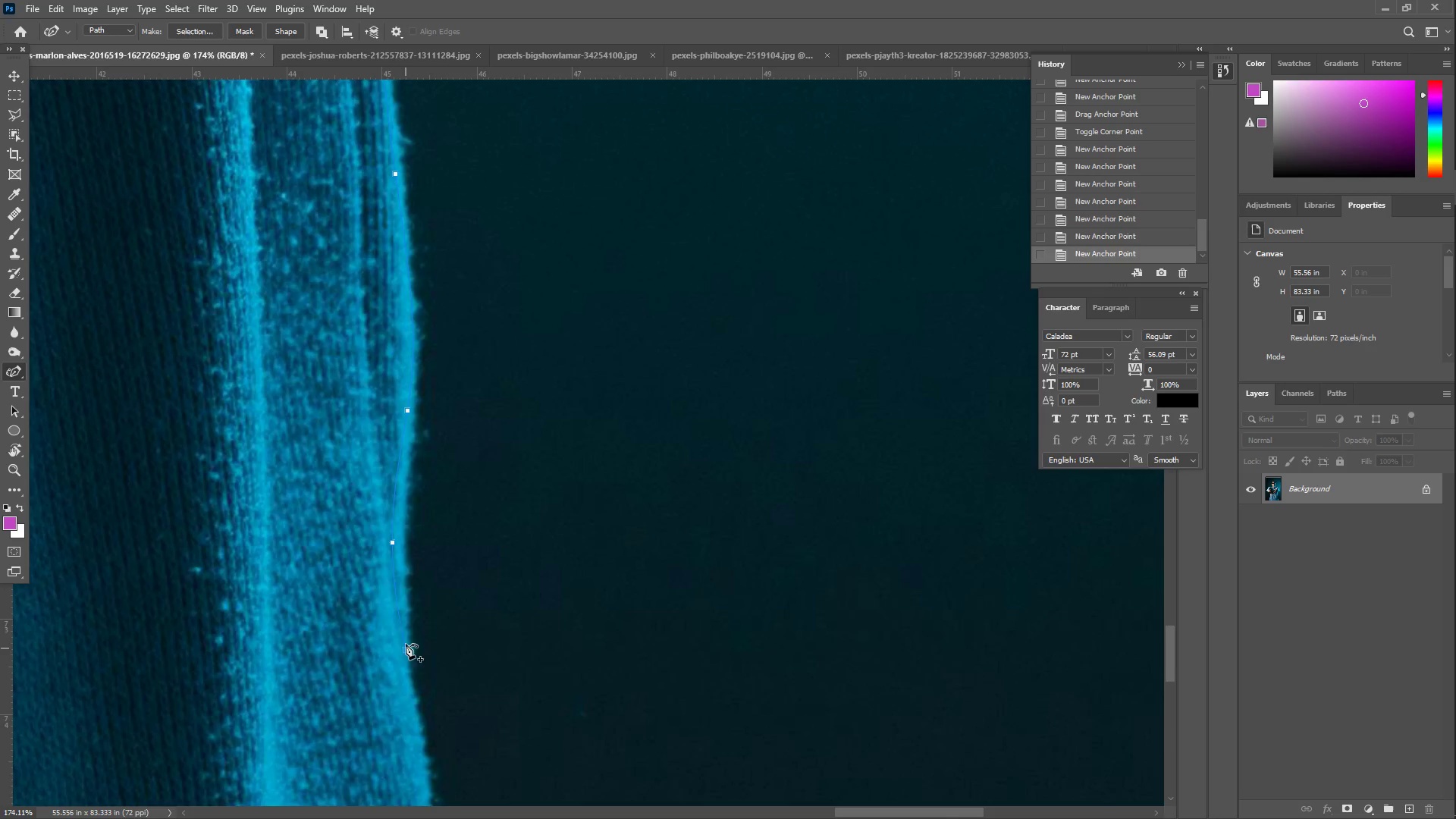 
hold_key(key=Space, duration=0.98)
 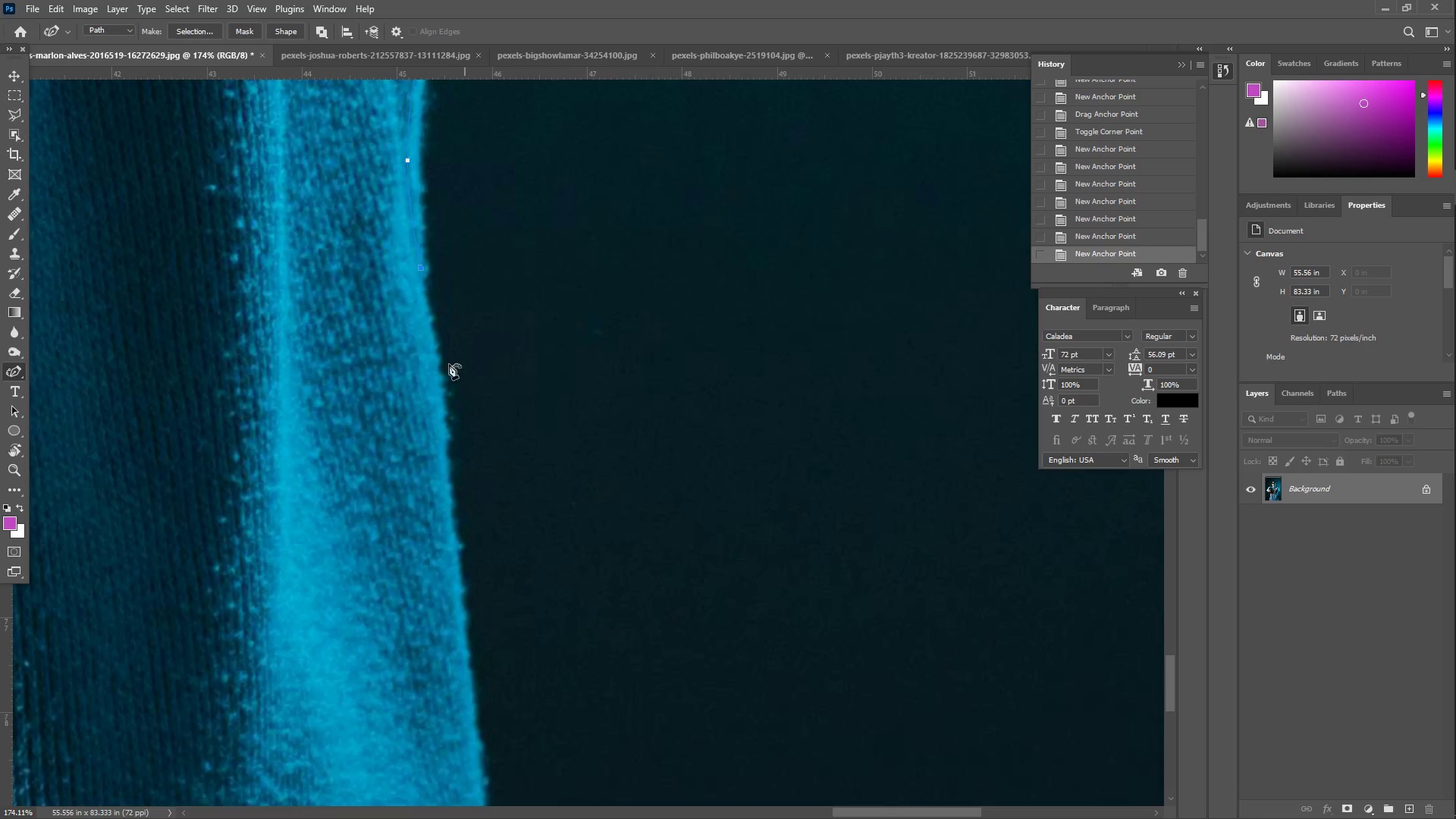 
left_click_drag(start_coordinate=[346, 482], to_coordinate=[361, 100])
 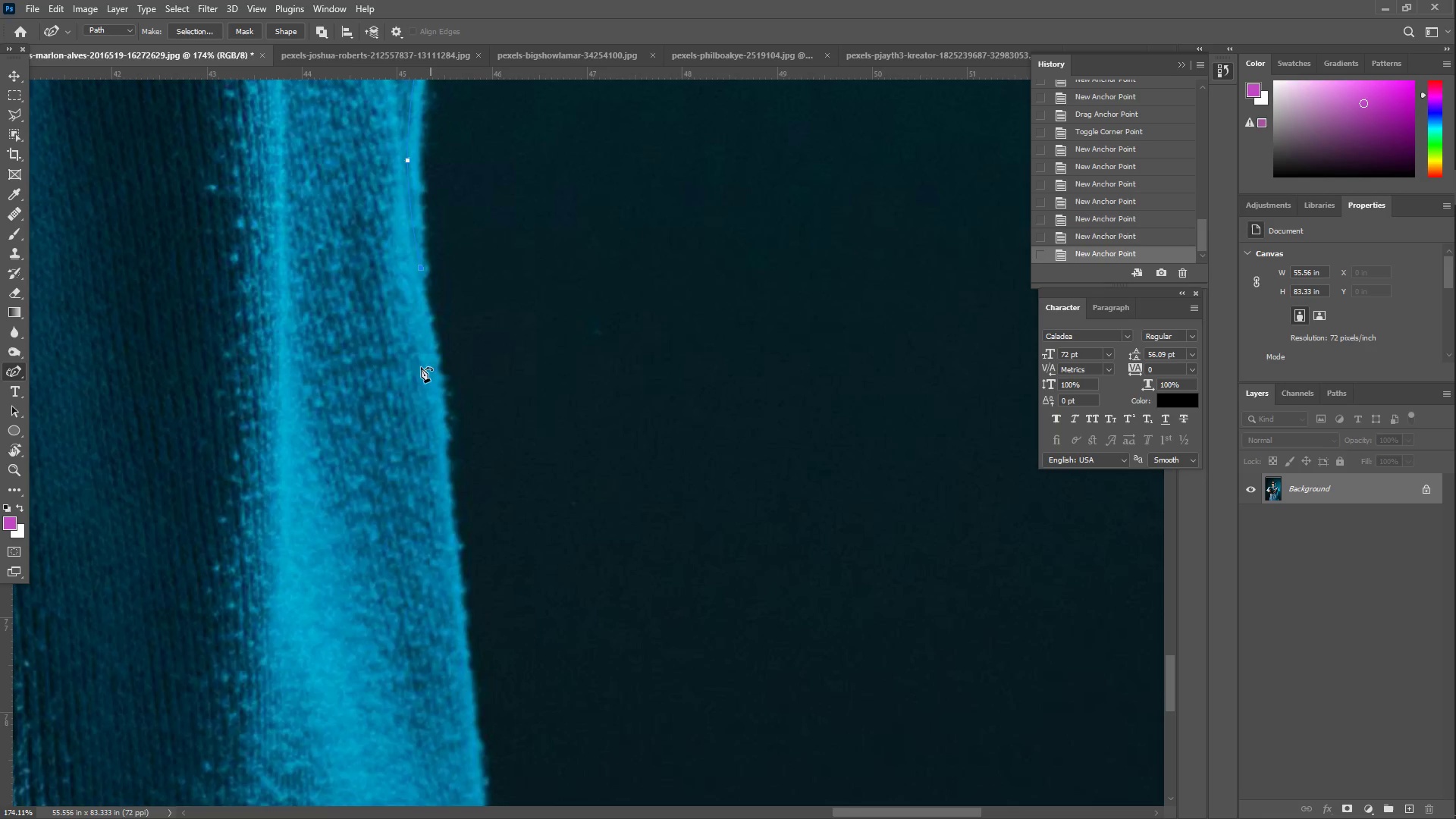 
left_click_drag(start_coordinate=[419, 393], to_coordinate=[444, 458])
 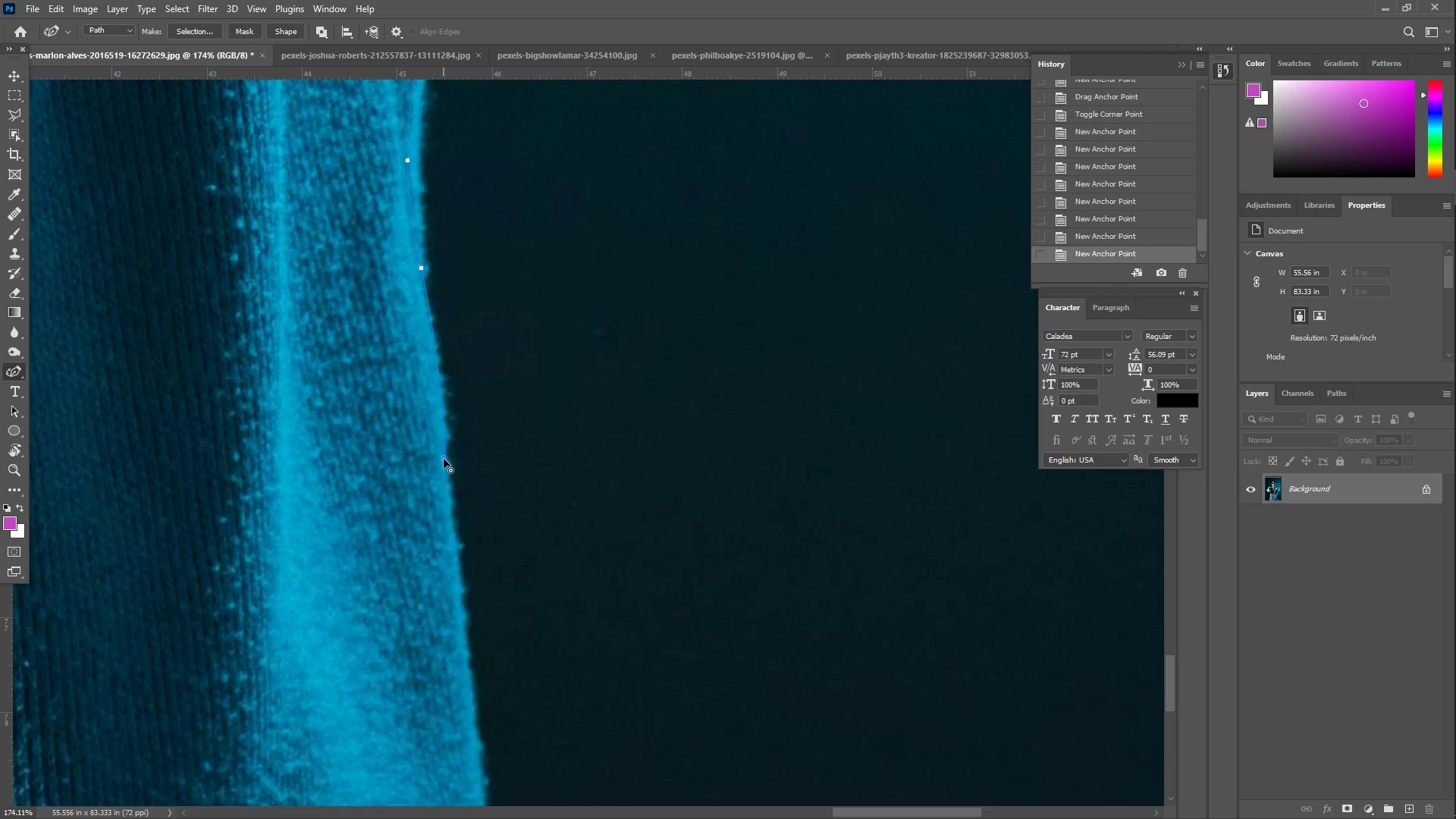 
left_click_drag(start_coordinate=[460, 618], to_coordinate=[479, 767])
 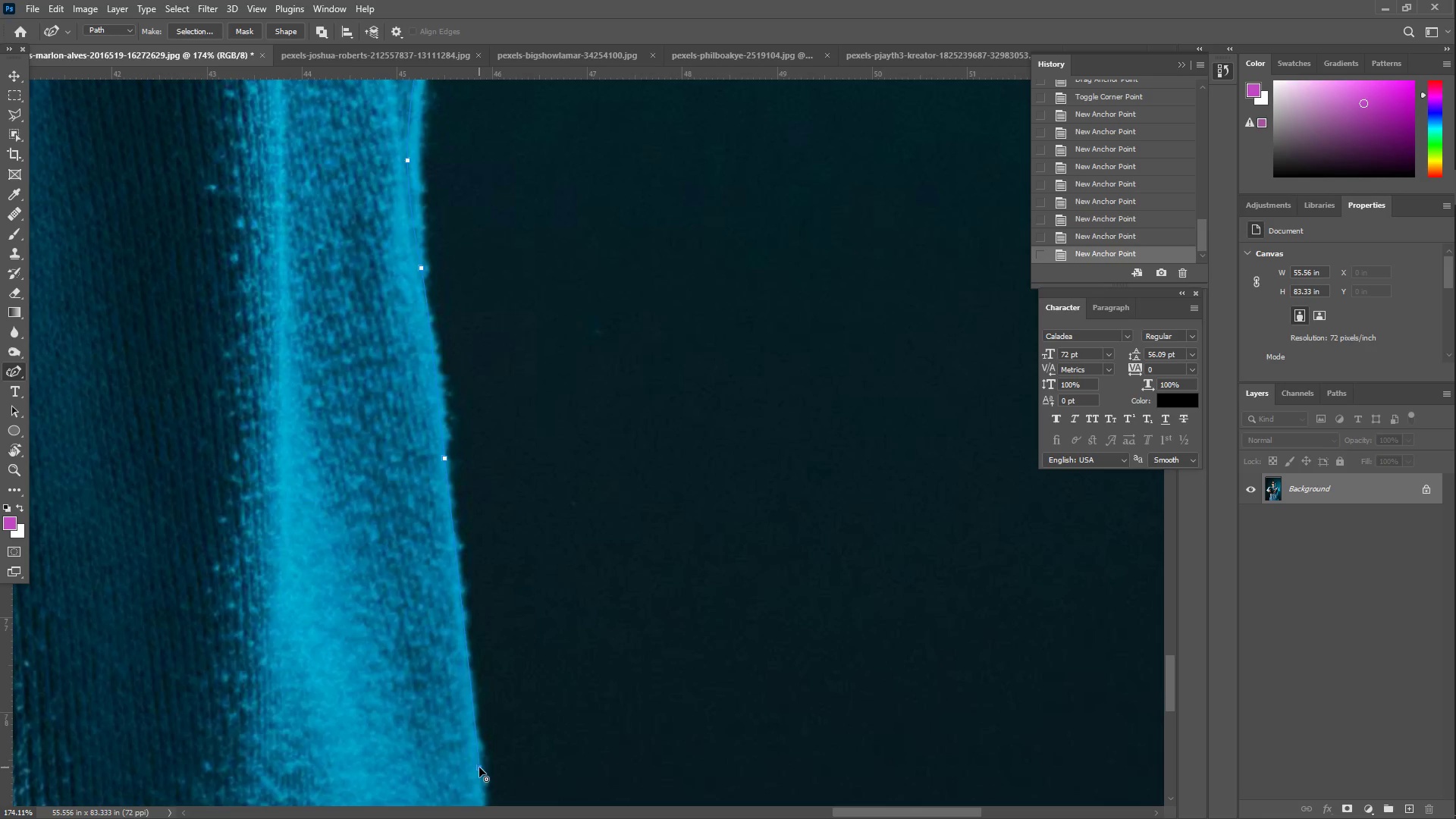 
hold_key(key=Space, duration=0.52)
 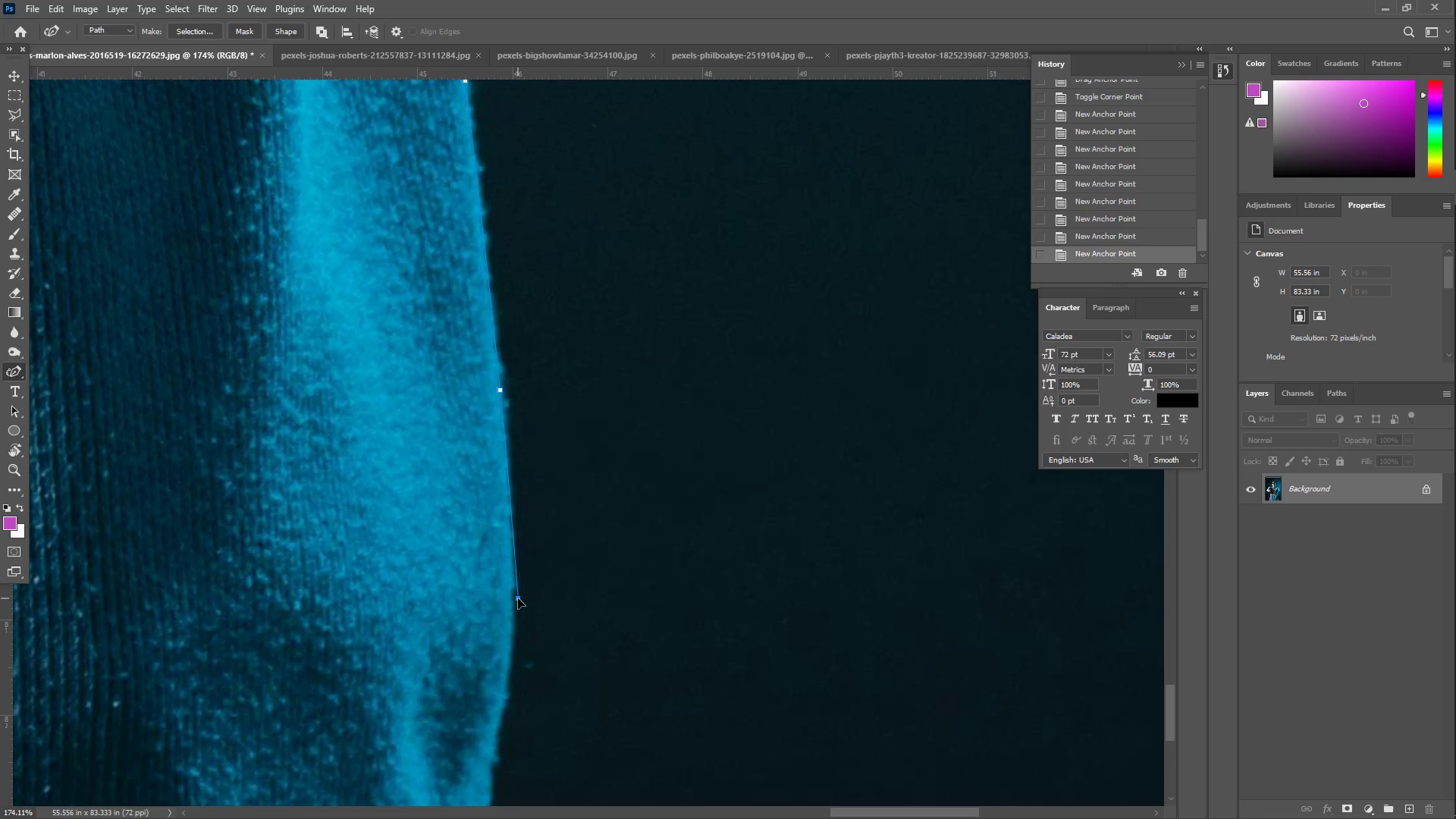 
left_click_drag(start_coordinate=[421, 736], to_coordinate=[441, 358])
 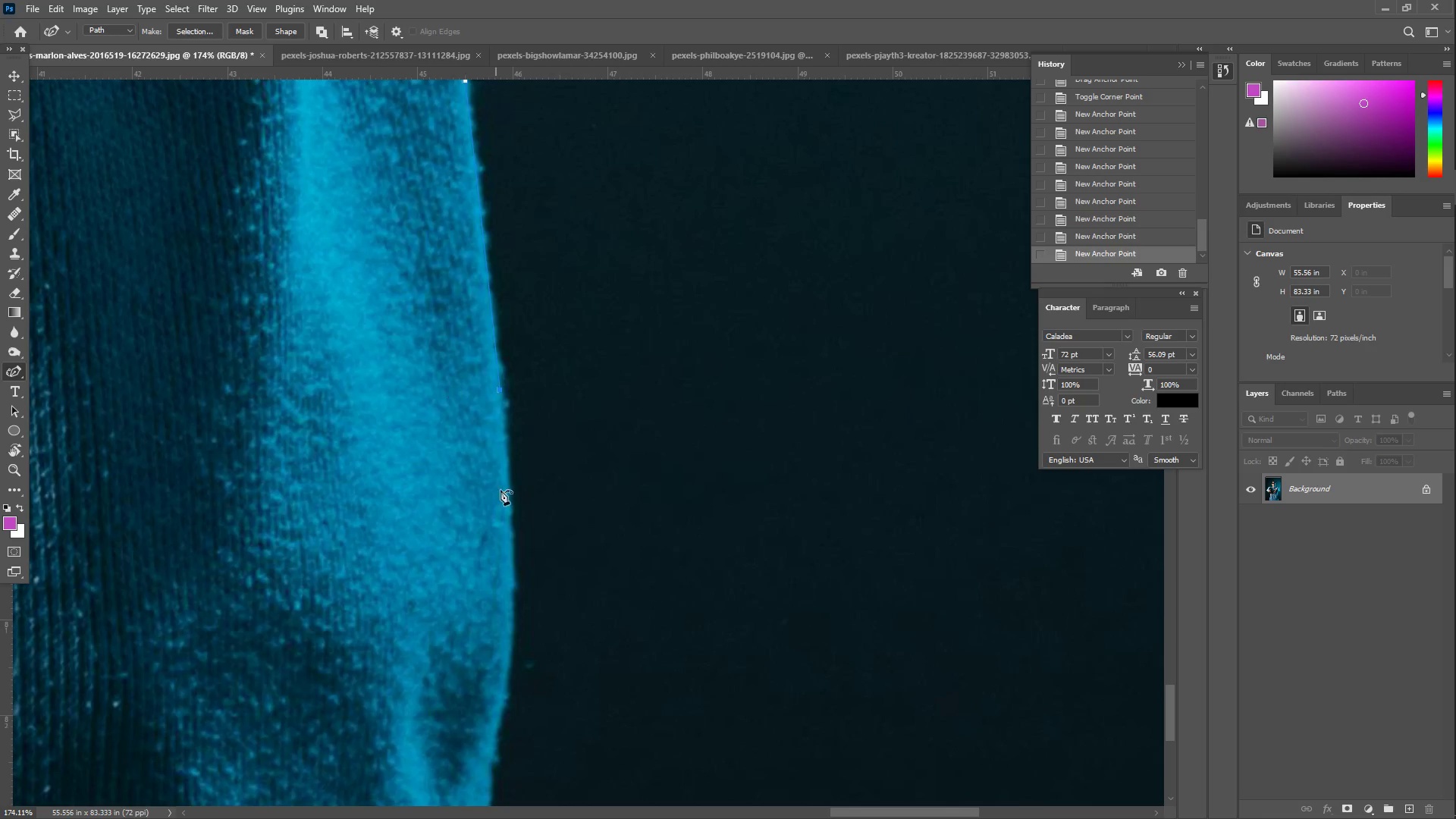 
left_click_drag(start_coordinate=[510, 511], to_coordinate=[515, 598])
 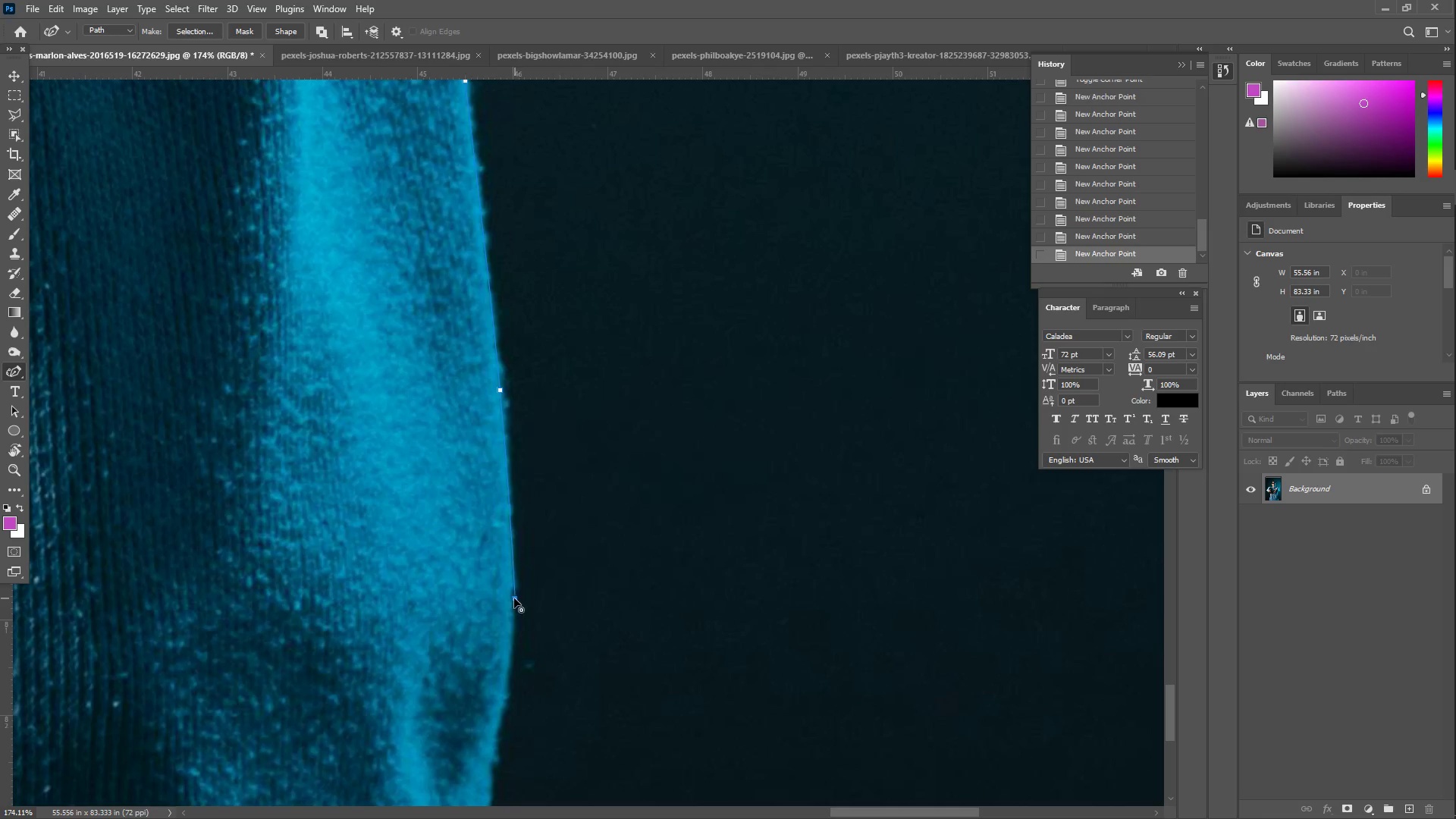 
left_click_drag(start_coordinate=[503, 646], to_coordinate=[500, 713])
 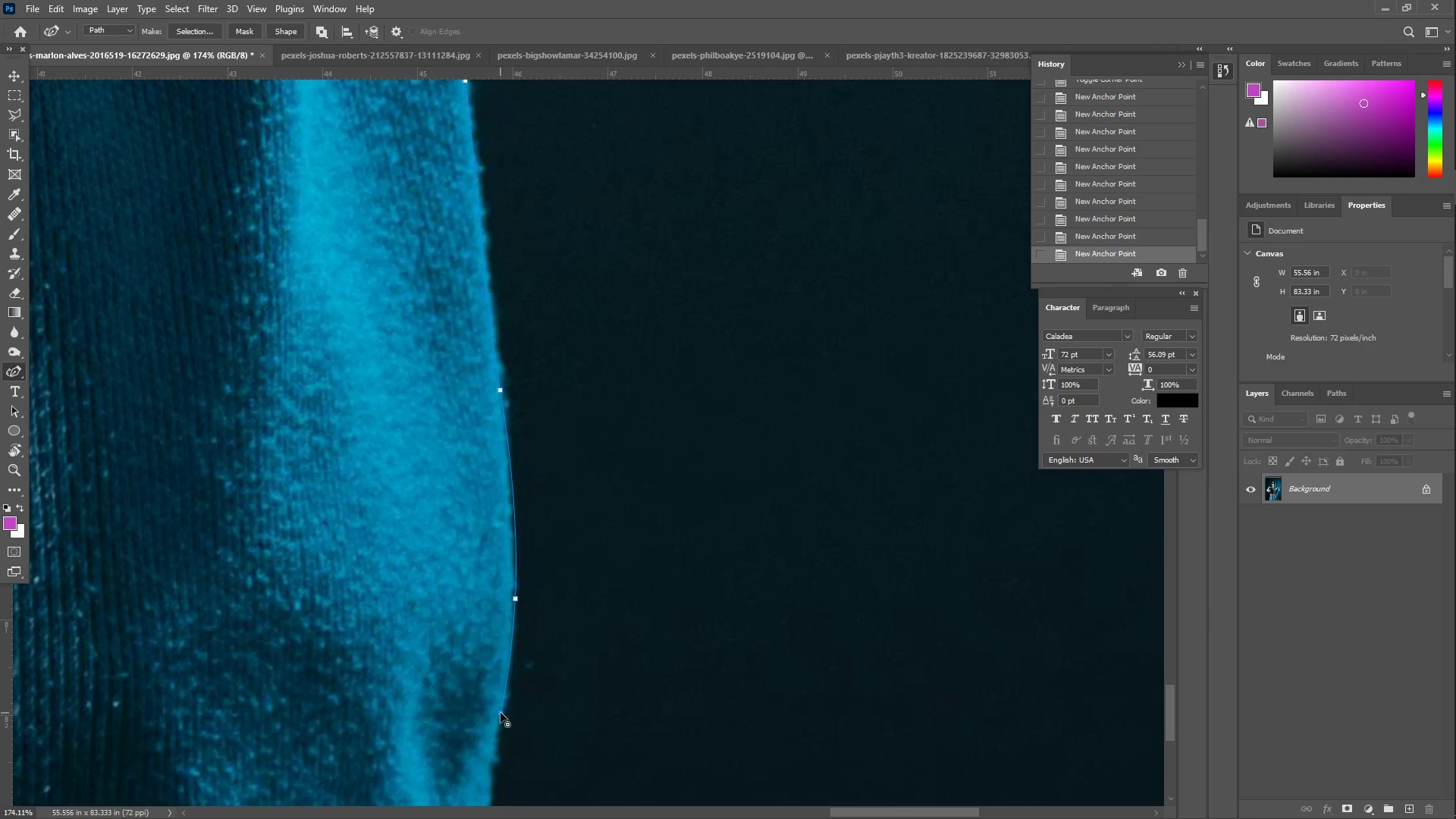 
hold_key(key=Space, duration=0.67)
 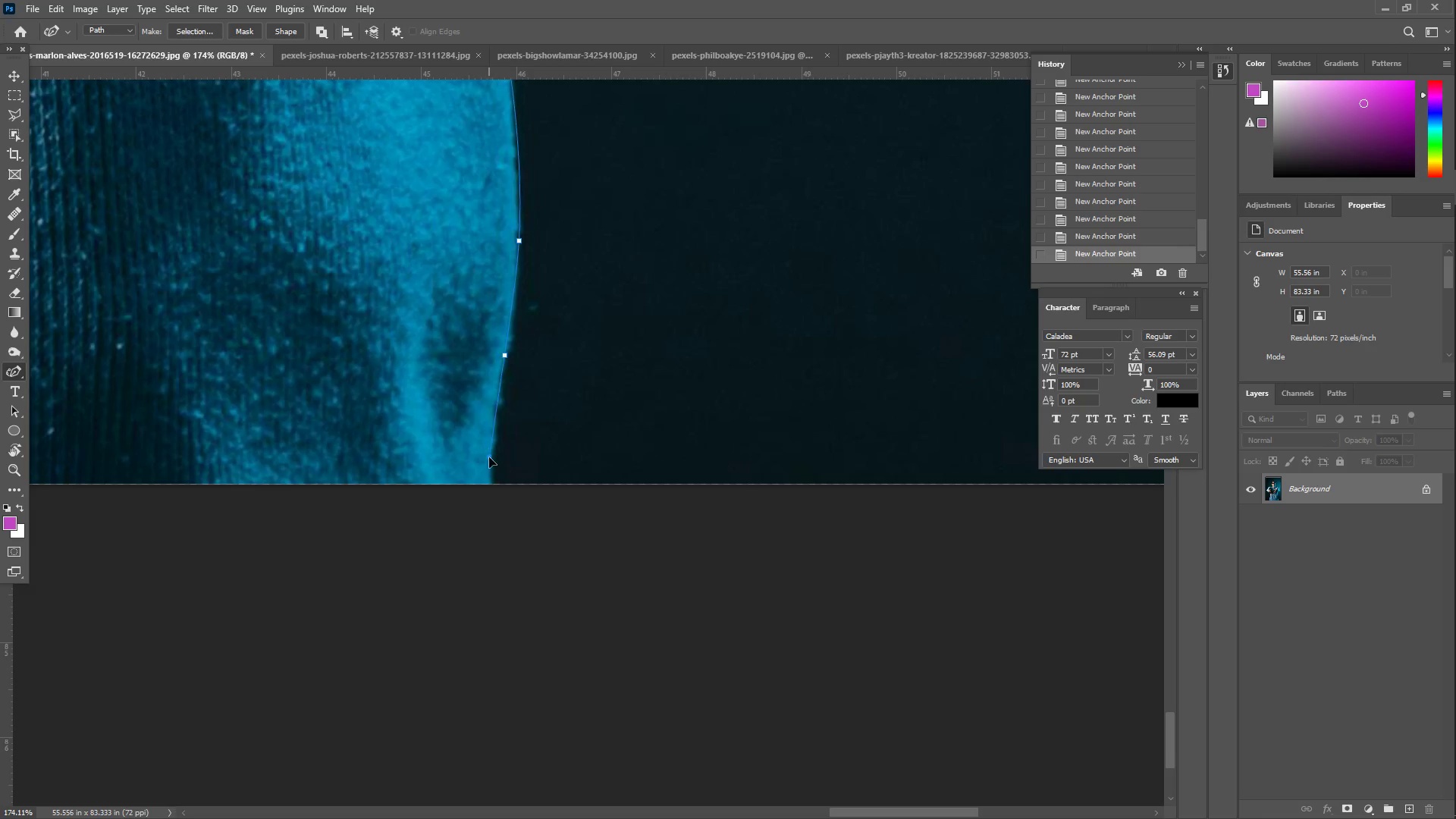 
left_click_drag(start_coordinate=[489, 652], to_coordinate=[493, 294])
 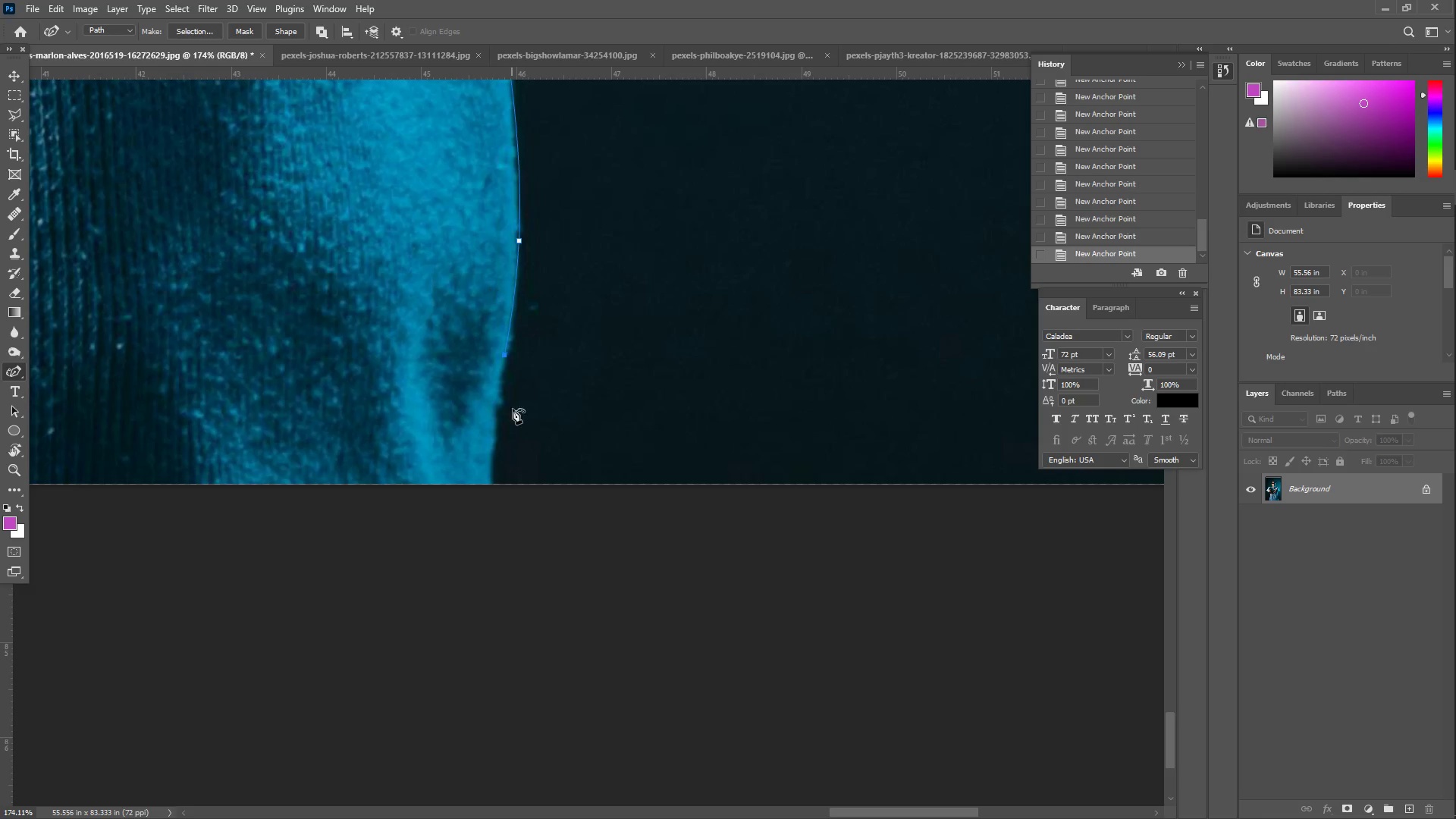 
left_click_drag(start_coordinate=[515, 414], to_coordinate=[490, 476])
 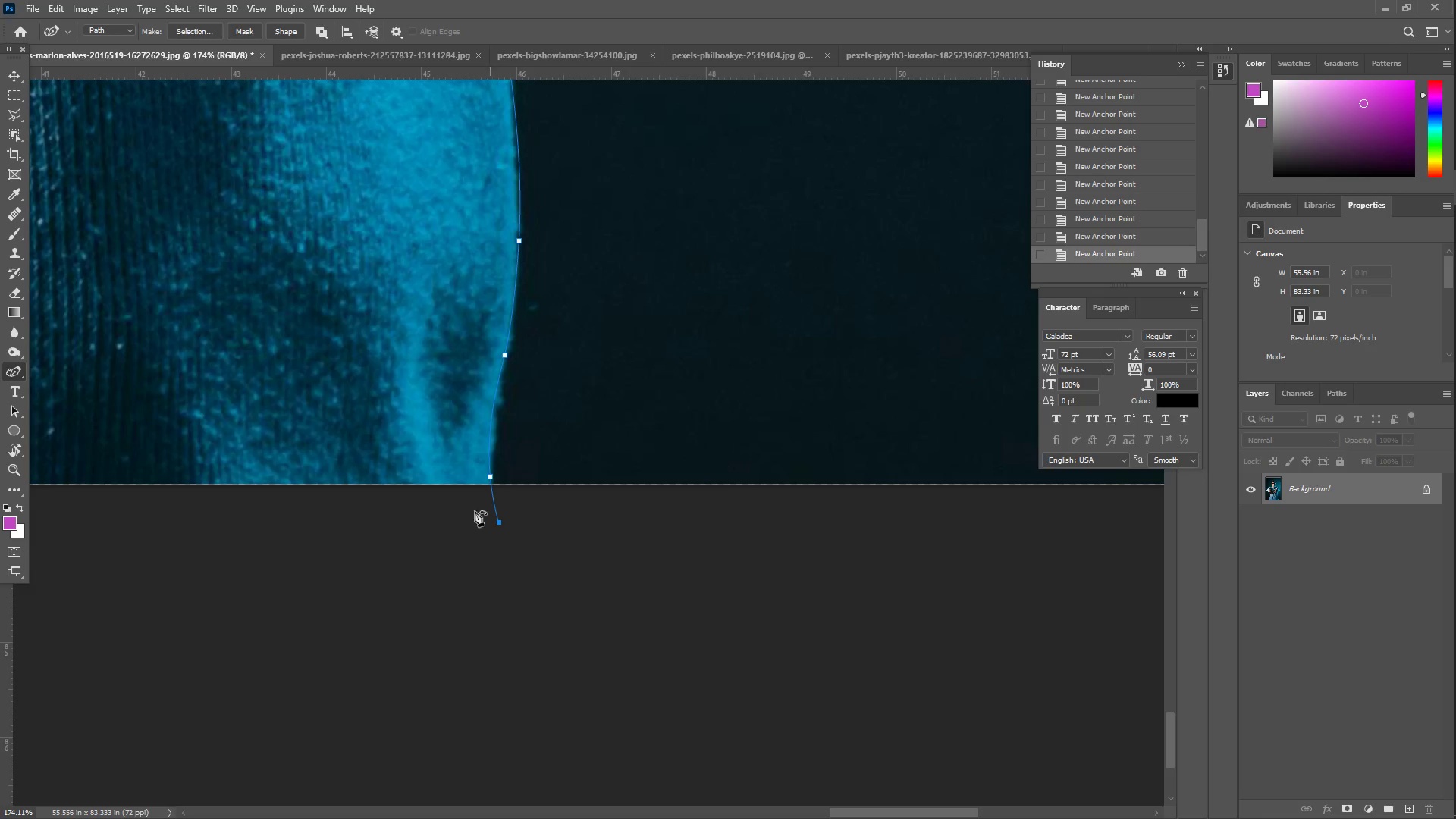 
hold_key(key=Space, duration=0.45)
 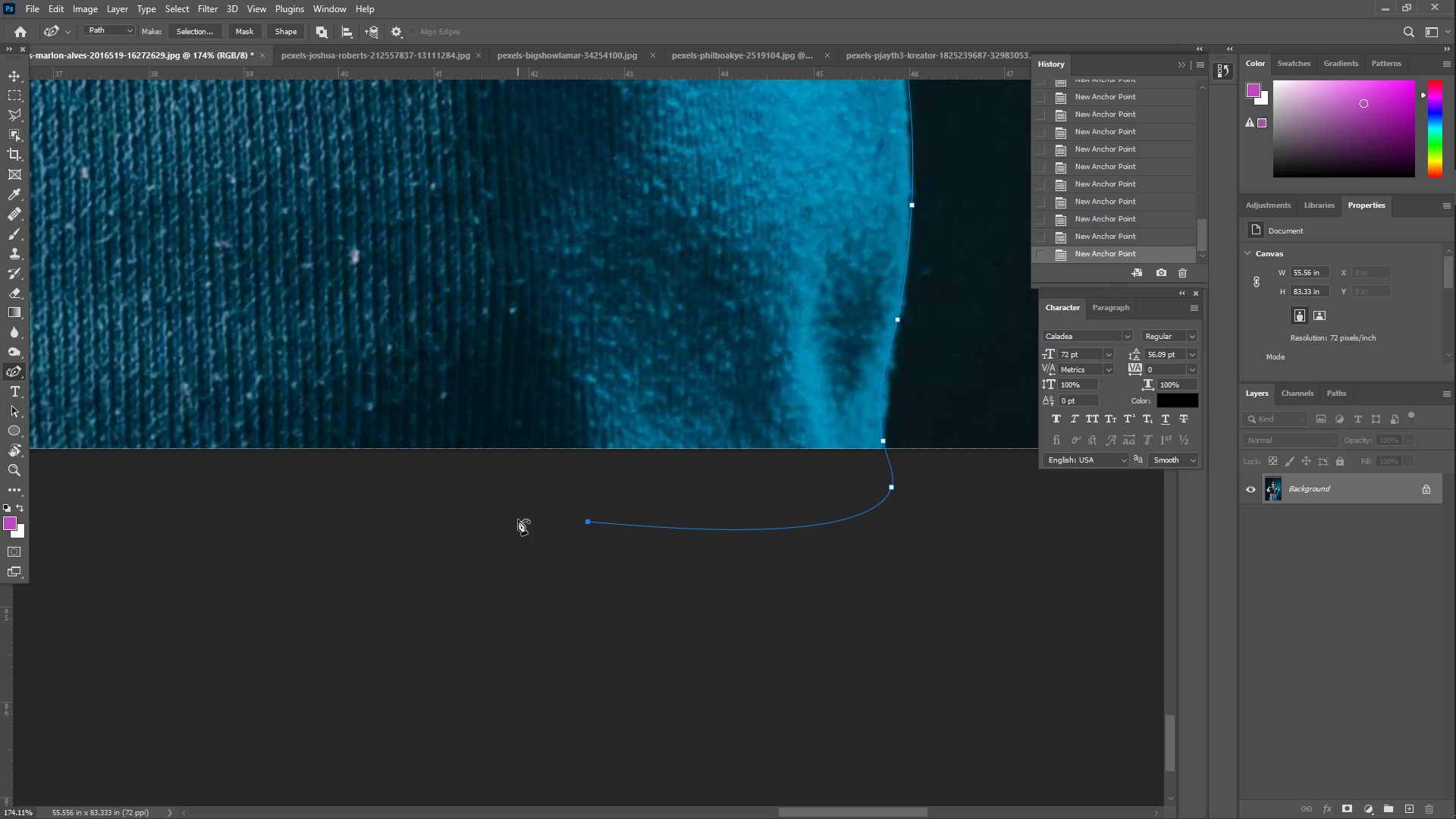 
left_click_drag(start_coordinate=[385, 540], to_coordinate=[714, 500])
 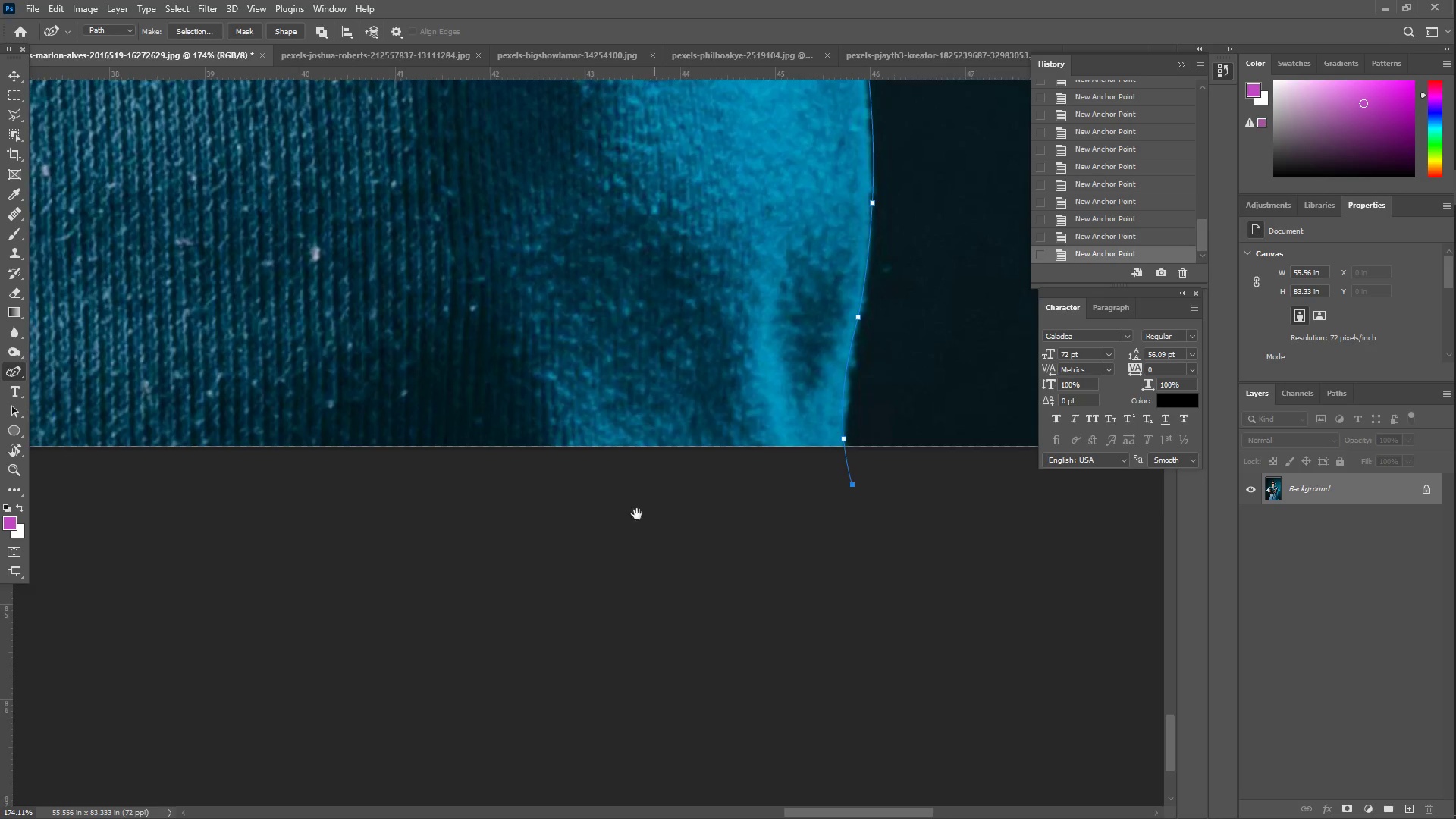 
double_click([587, 522])
 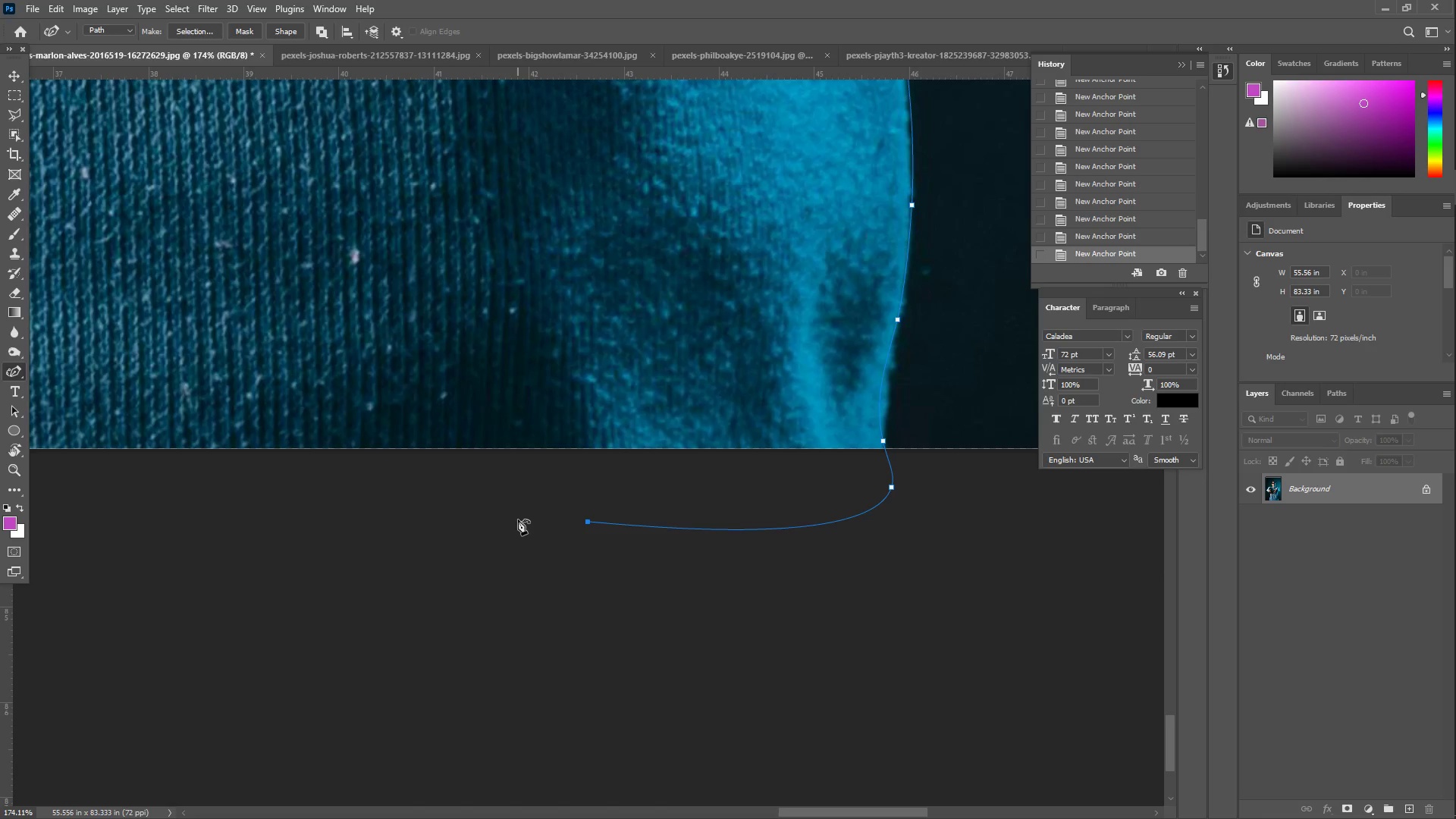 
left_click([413, 508])
 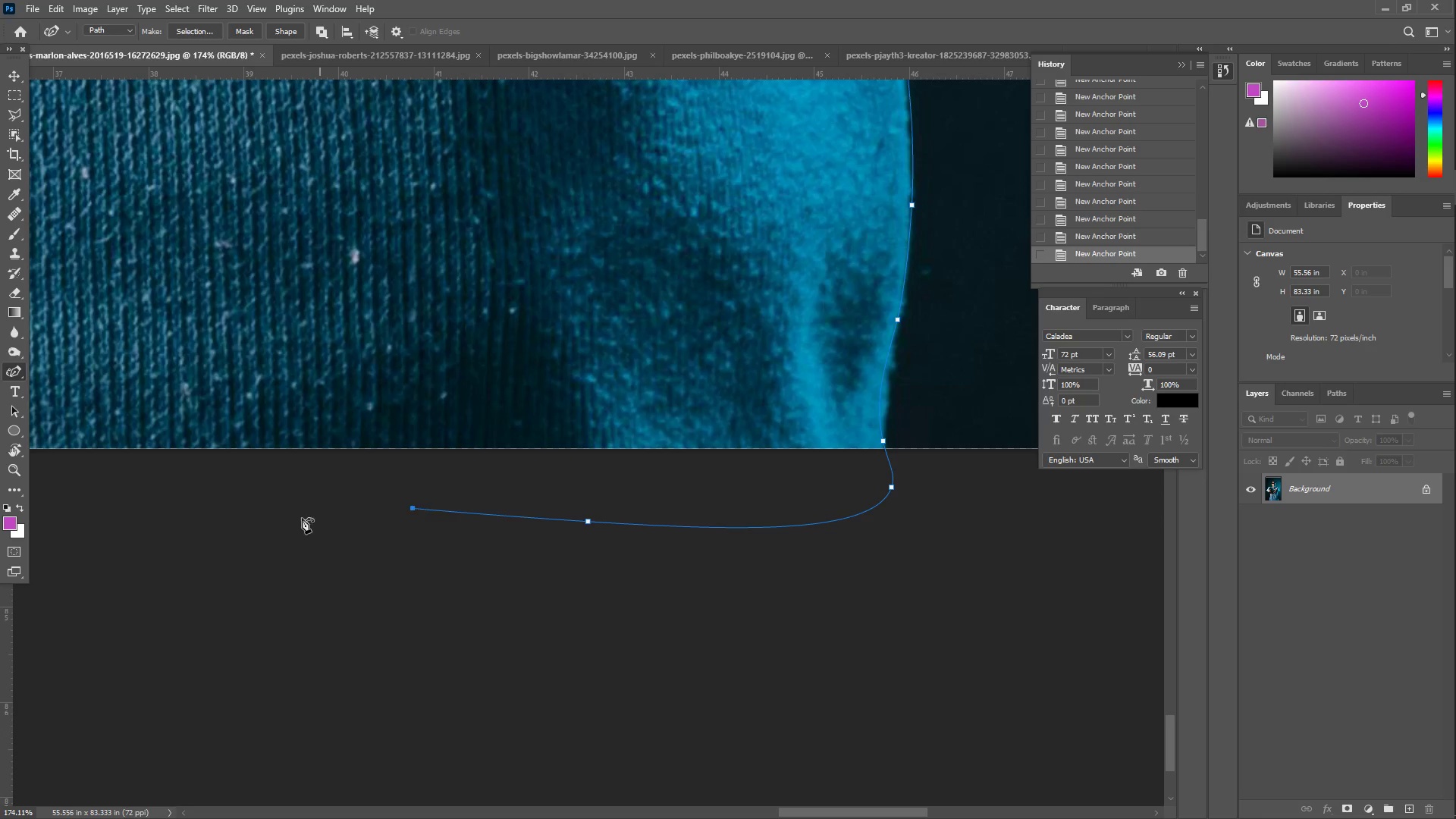 
hold_key(key=Space, duration=0.41)
 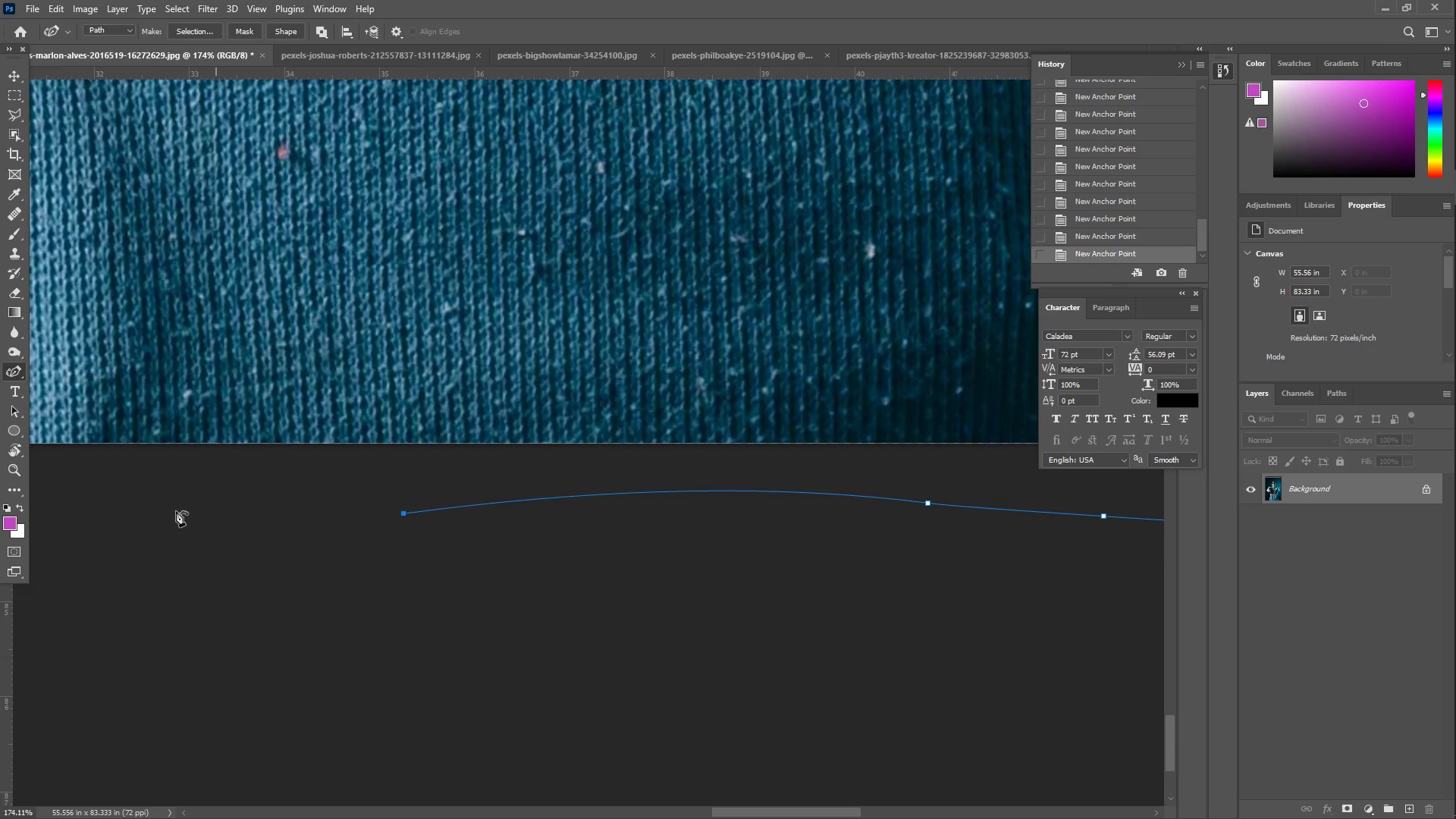 
left_click_drag(start_coordinate=[222, 519], to_coordinate=[632, 514])
 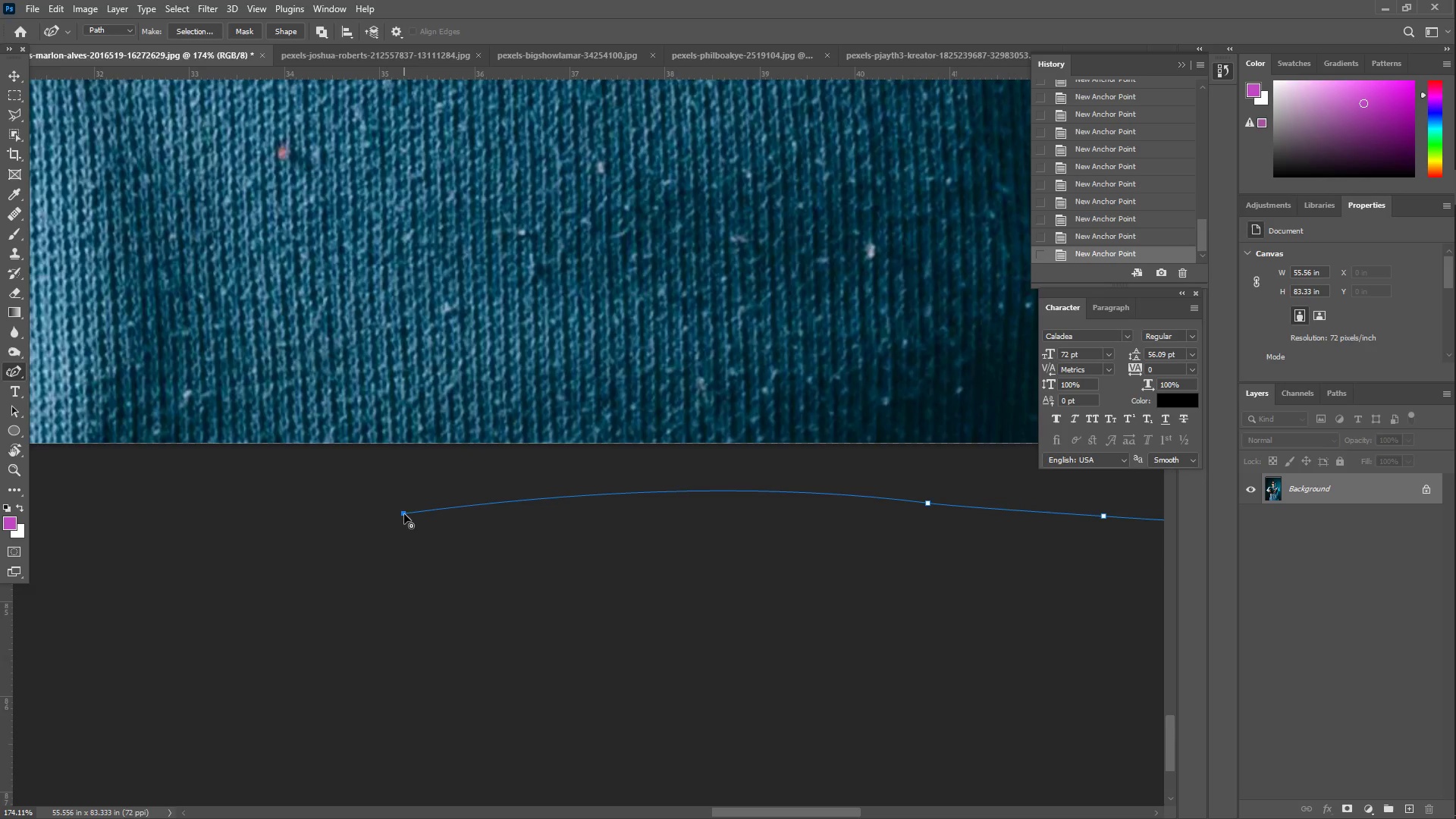 
hold_key(key=Space, duration=0.47)
 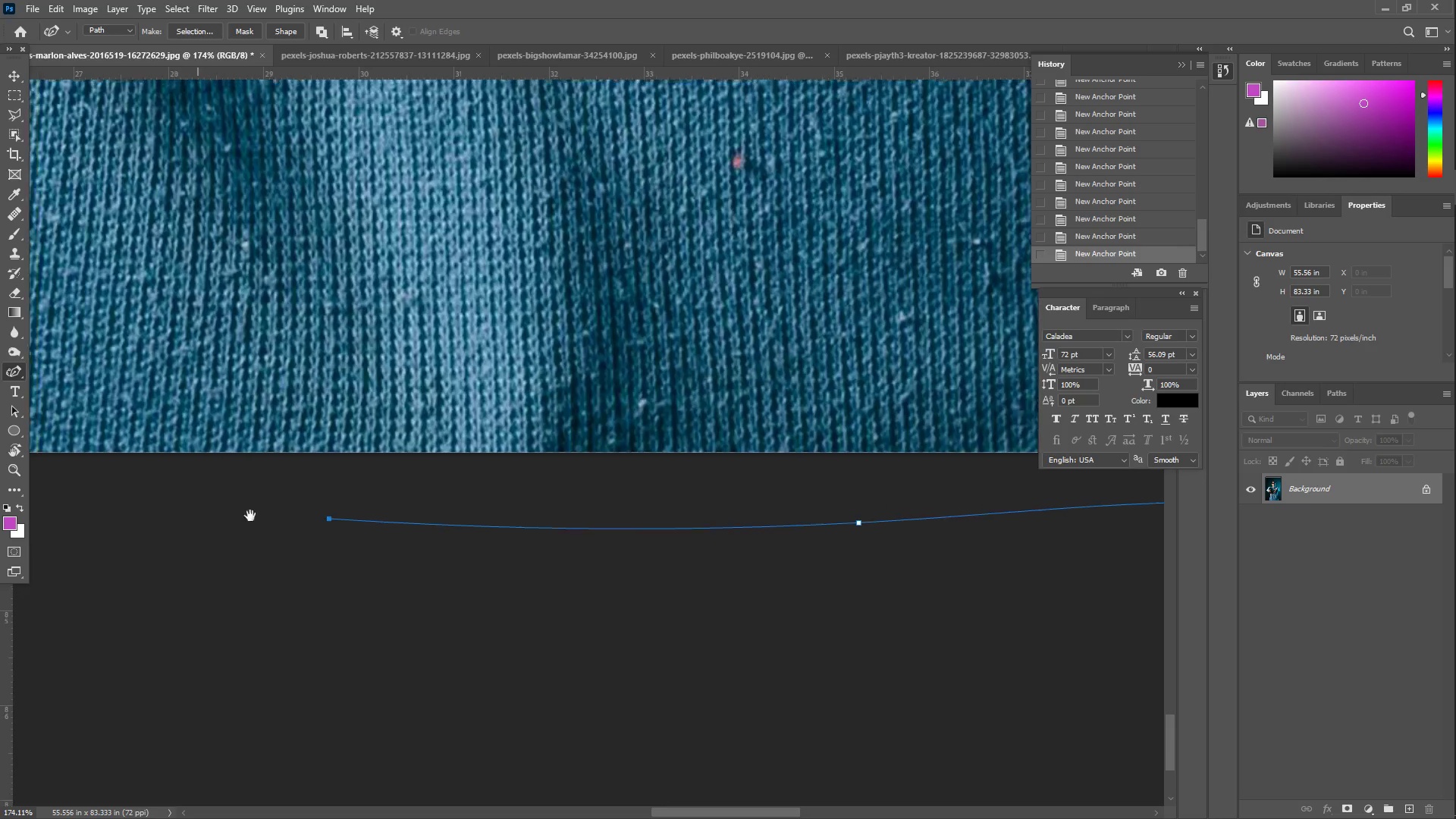 
left_click_drag(start_coordinate=[158, 516], to_coordinate=[502, 523])
 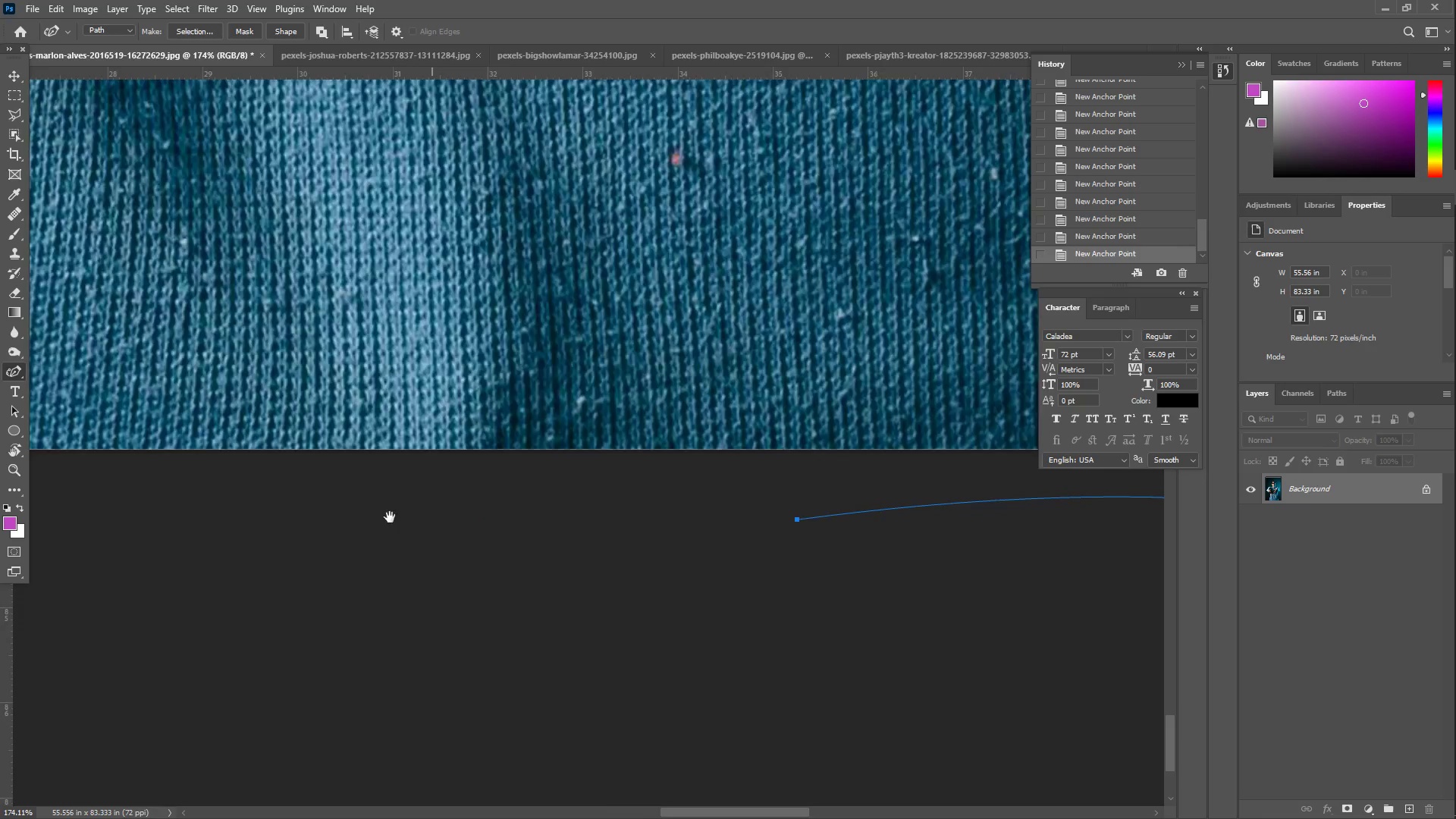 
triple_click([320, 514])
 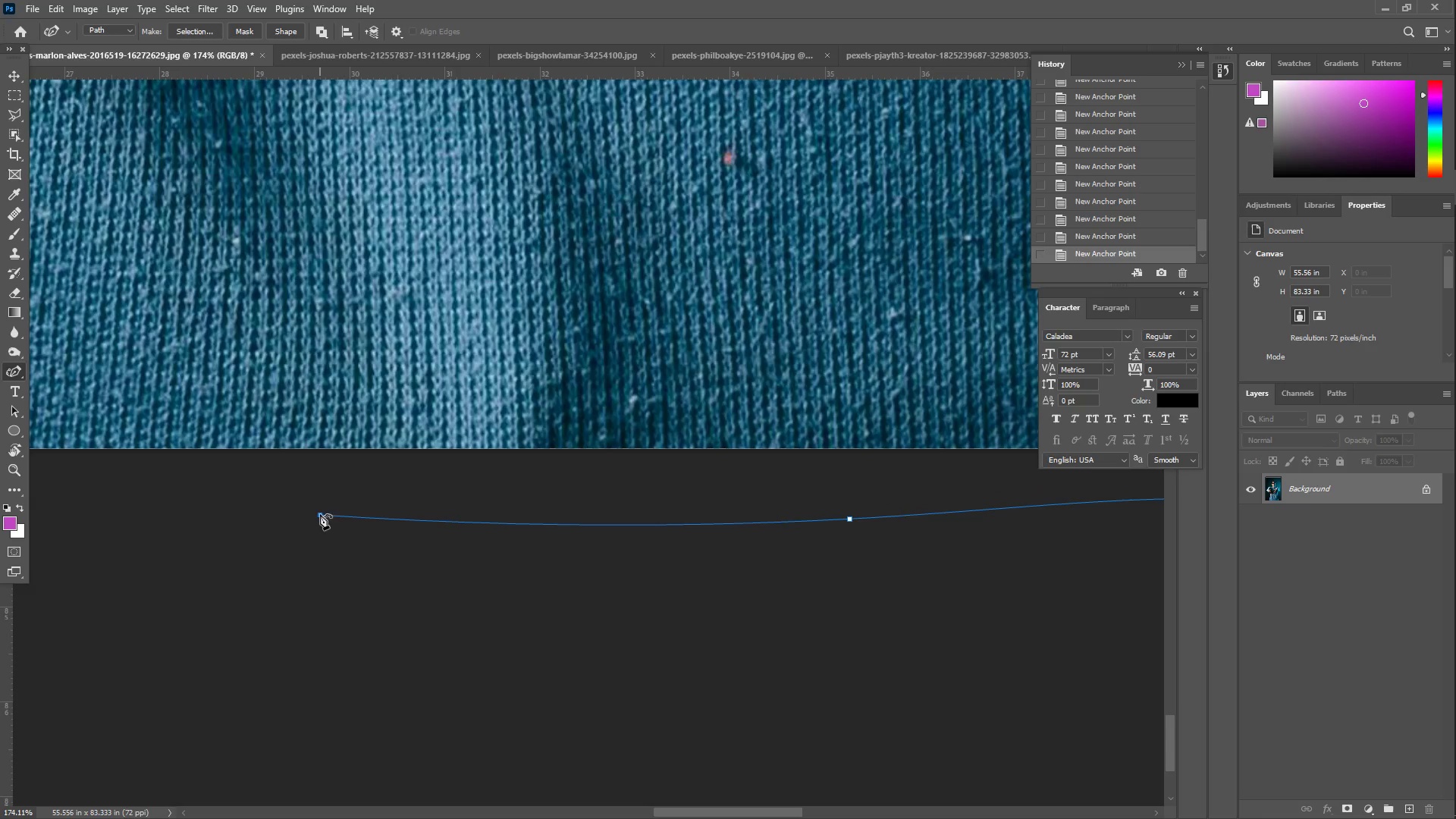 
hold_key(key=Space, duration=0.45)
 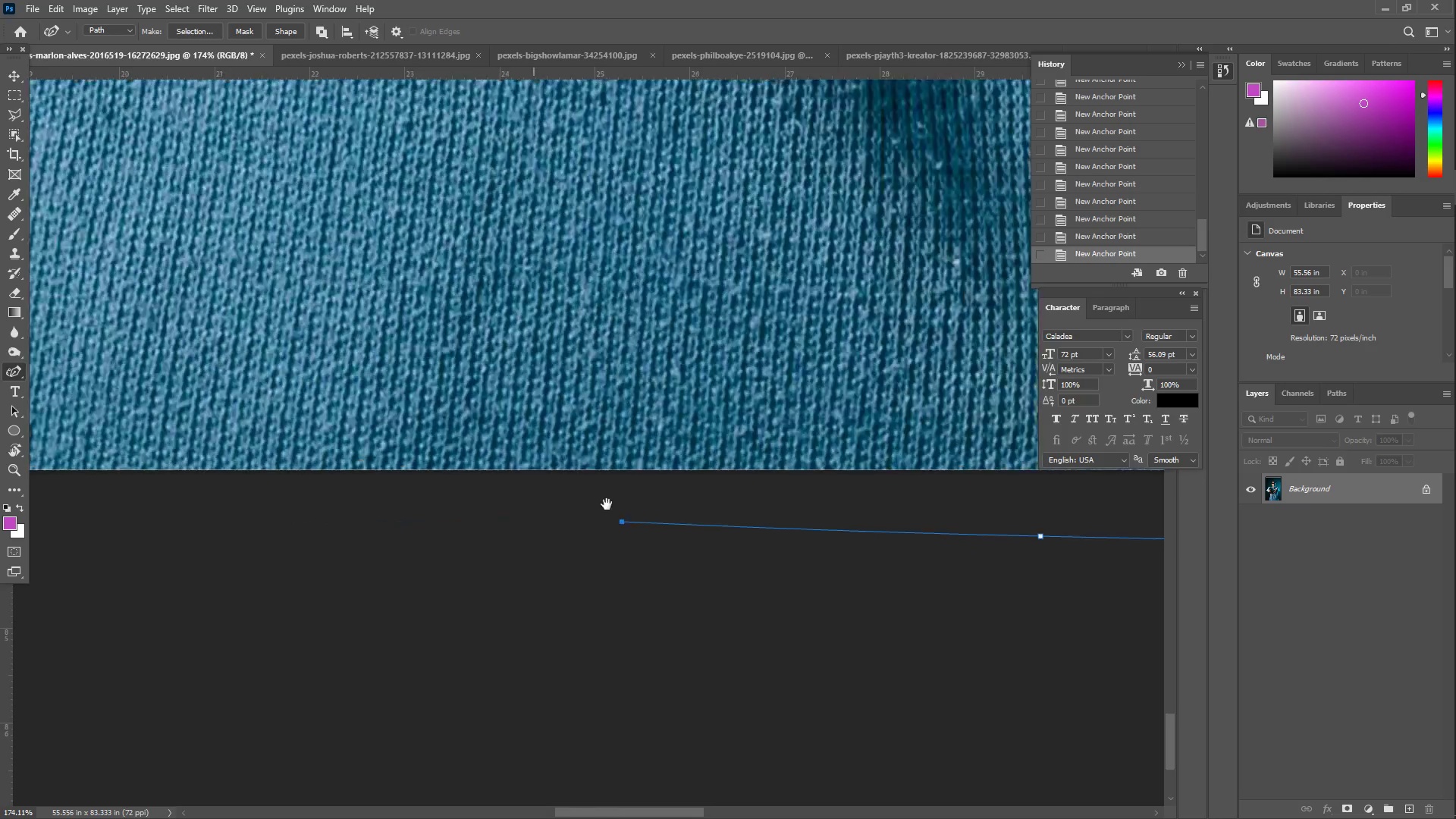 
left_click_drag(start_coordinate=[179, 510], to_coordinate=[545, 519])
 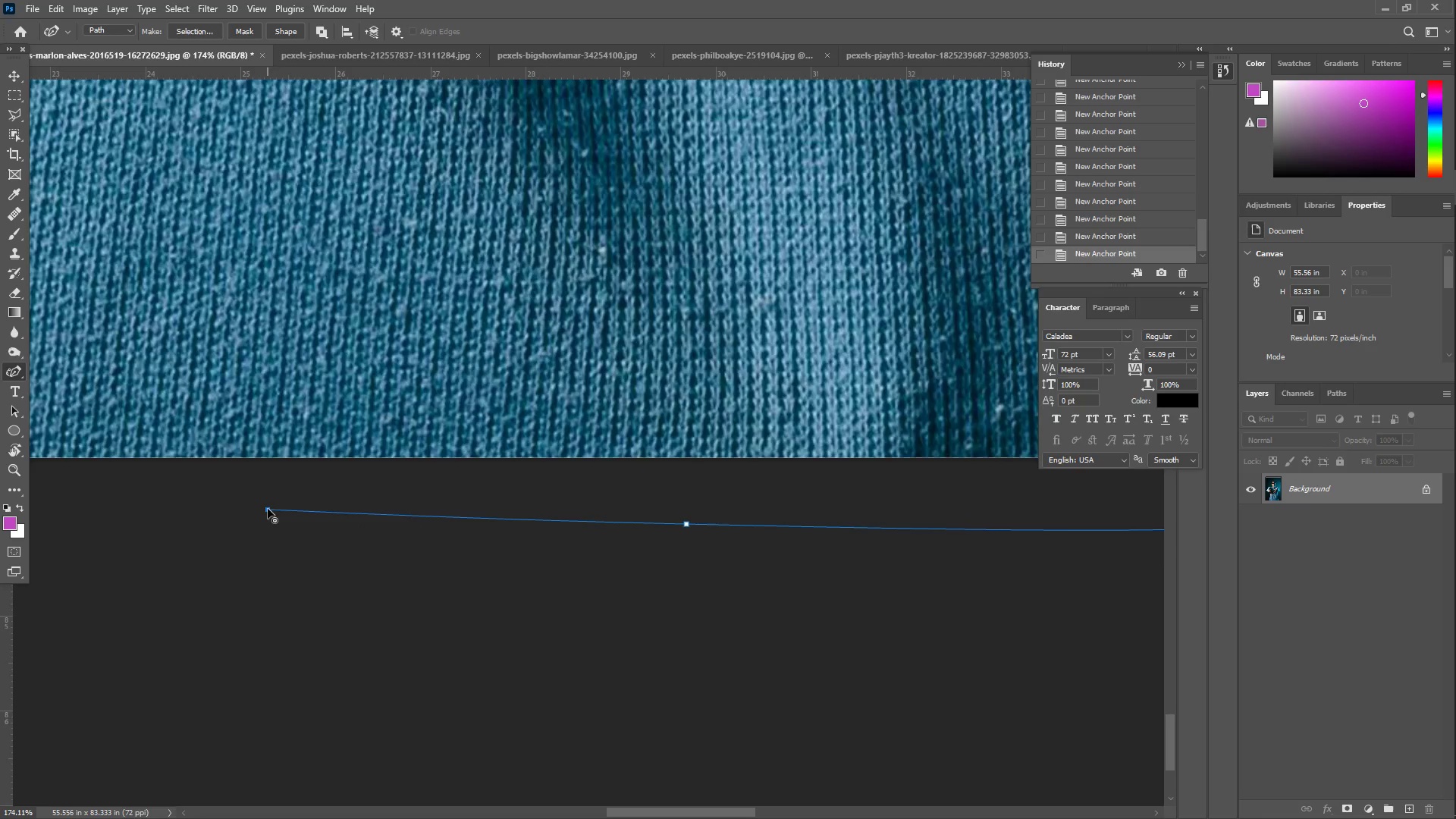 
hold_key(key=Space, duration=0.44)
 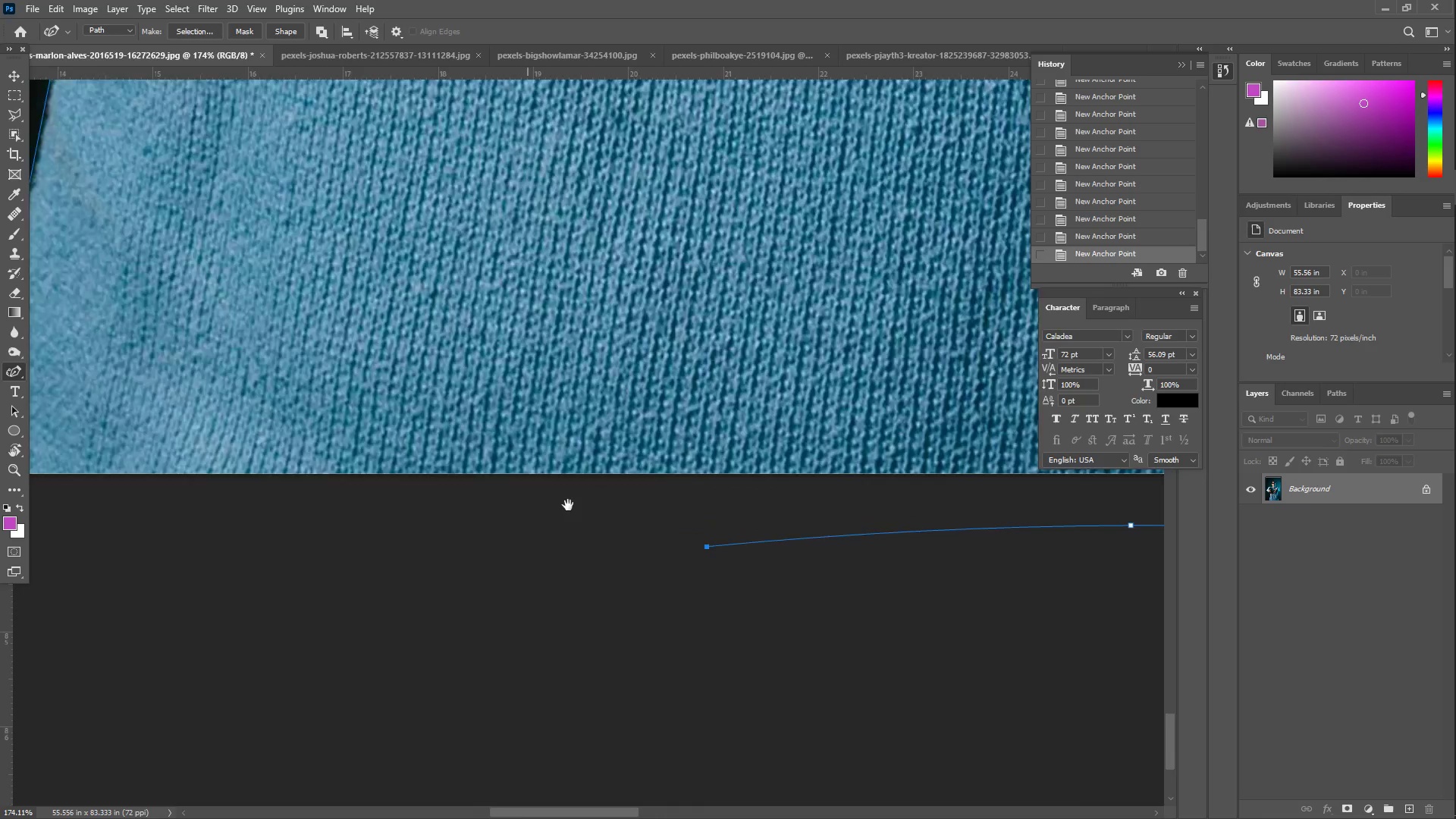 
left_click_drag(start_coordinate=[125, 494], to_coordinate=[630, 504])
 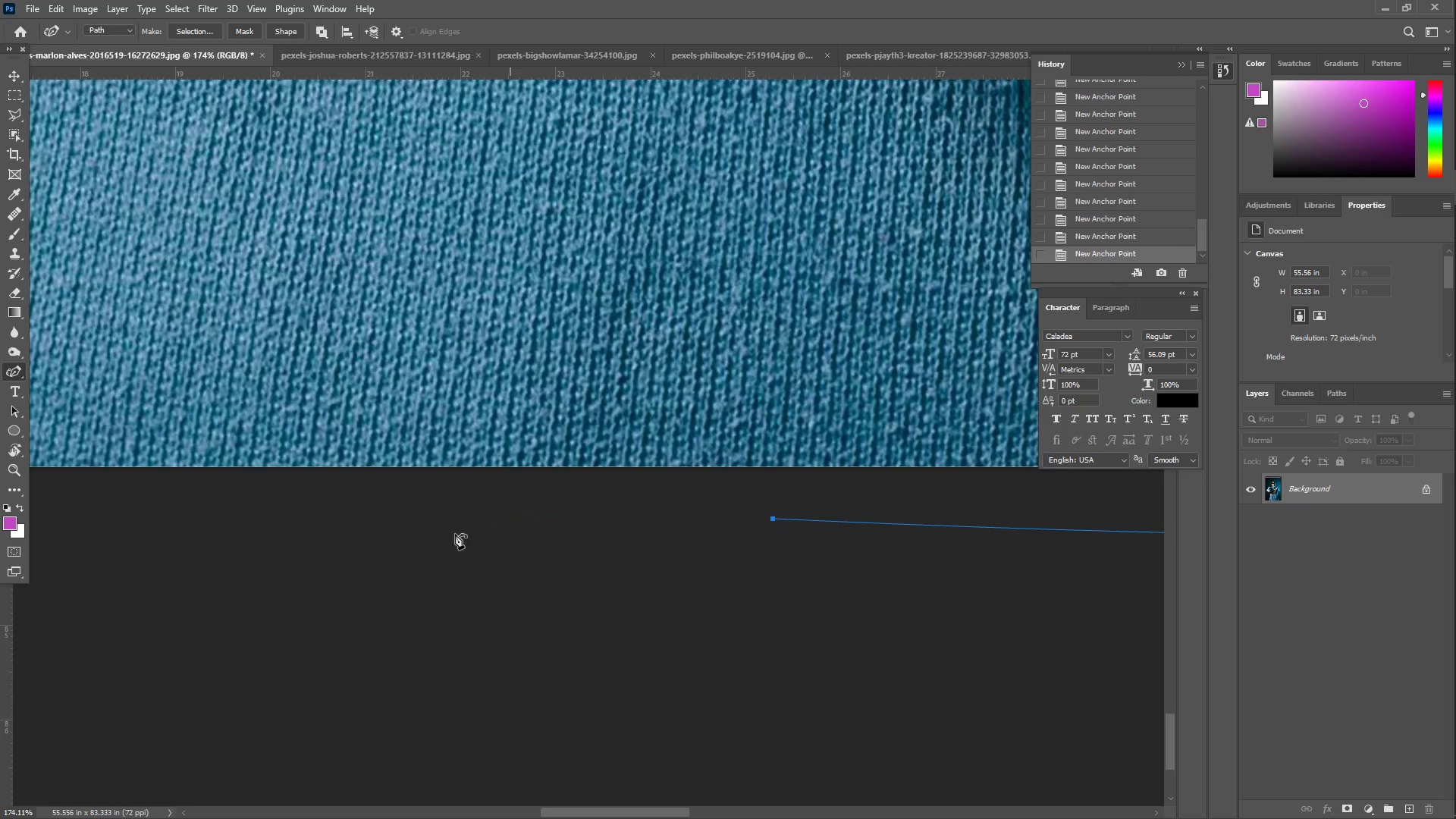 
triple_click([348, 539])
 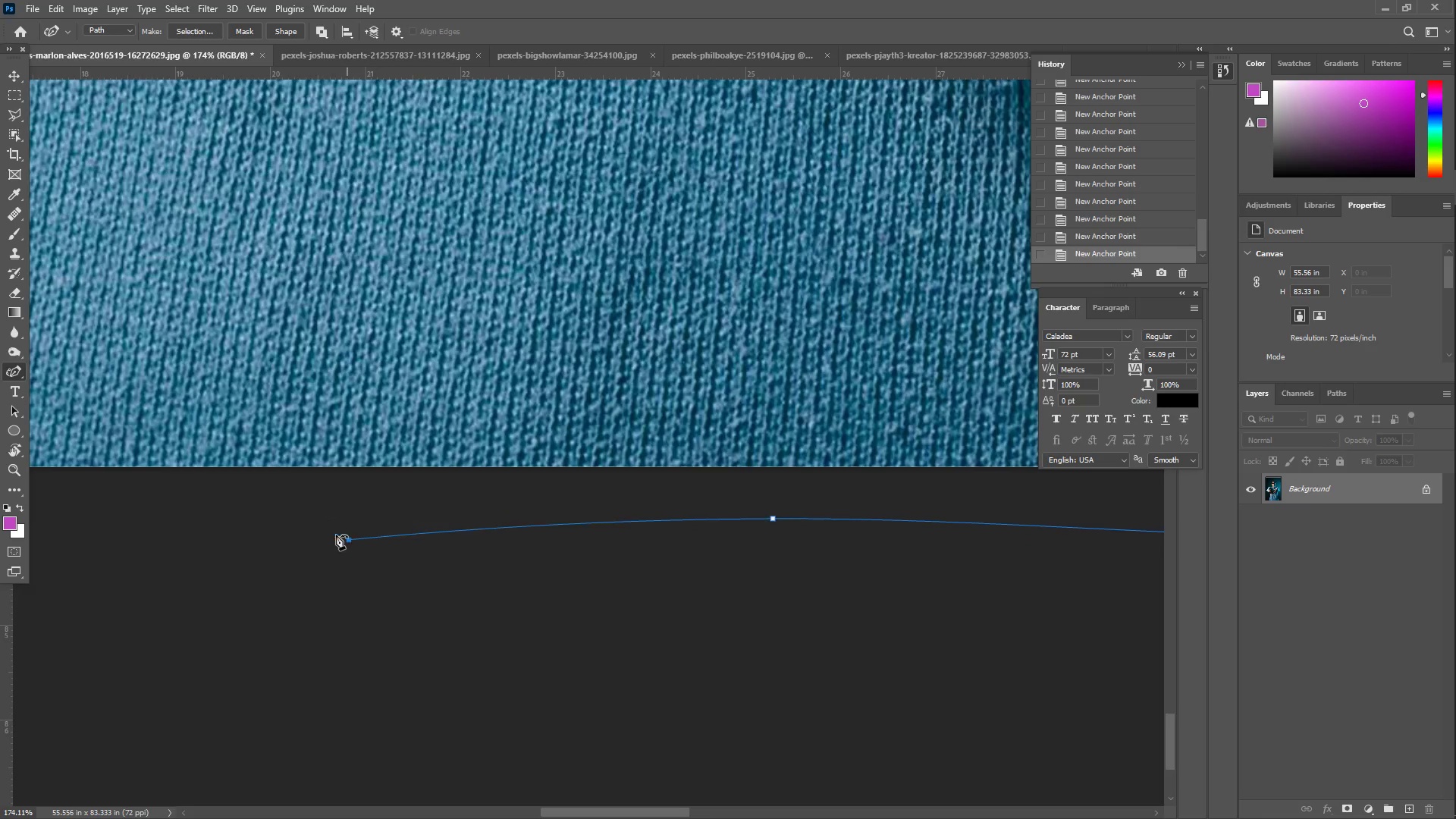 
hold_key(key=Space, duration=0.48)
 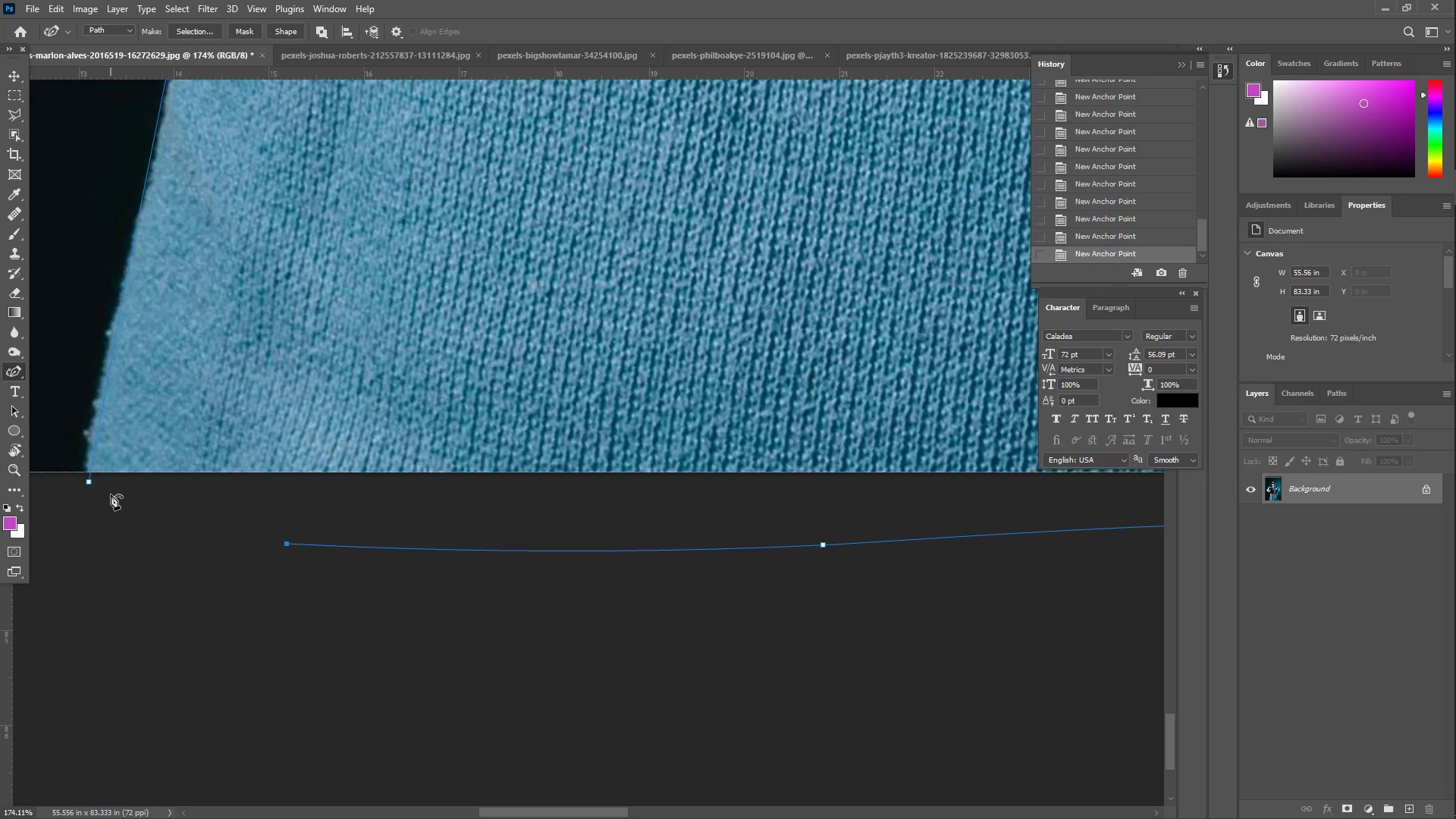 
left_click_drag(start_coordinate=[130, 500], to_coordinate=[604, 505])
 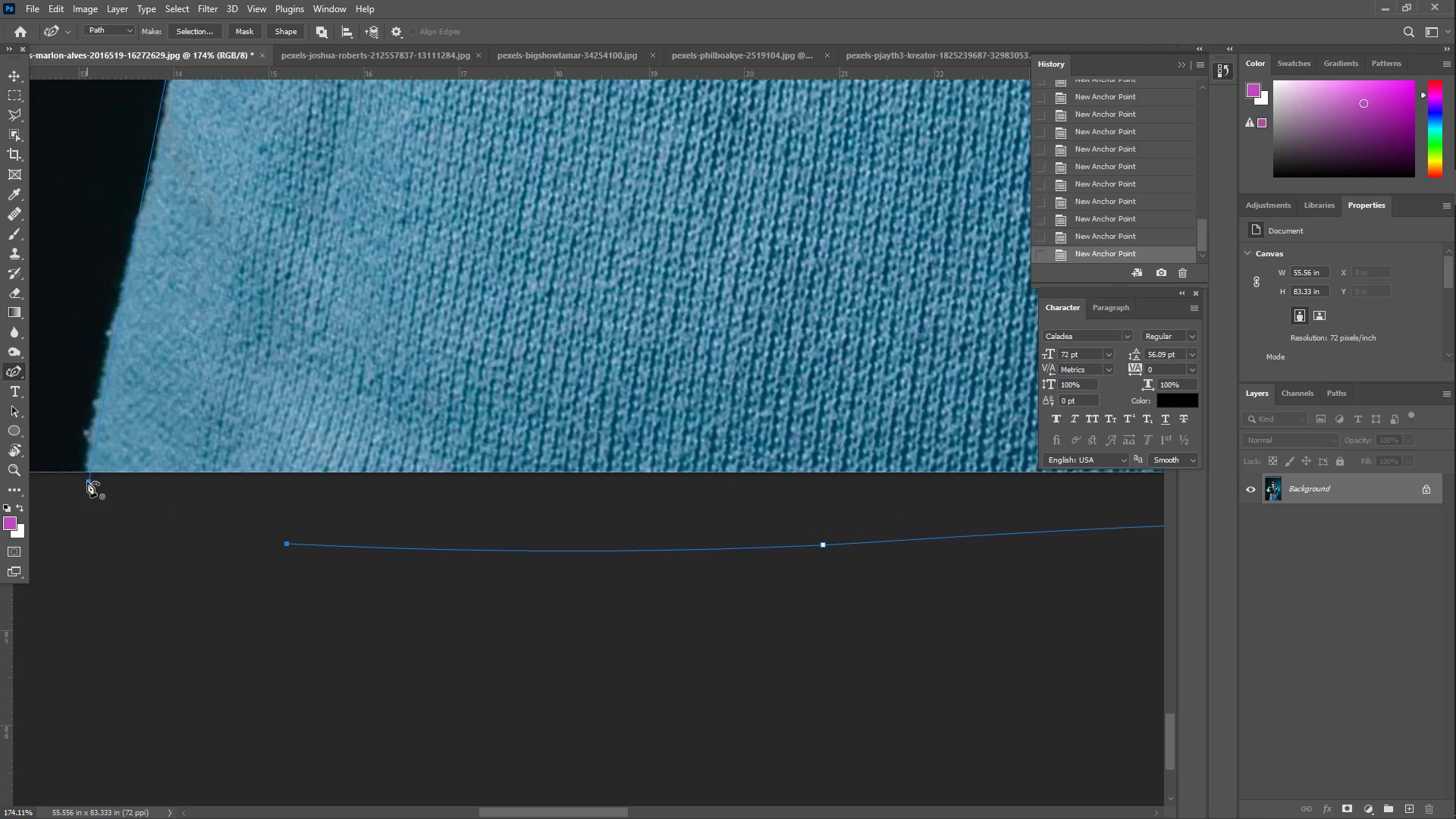 
double_click([87, 481])
 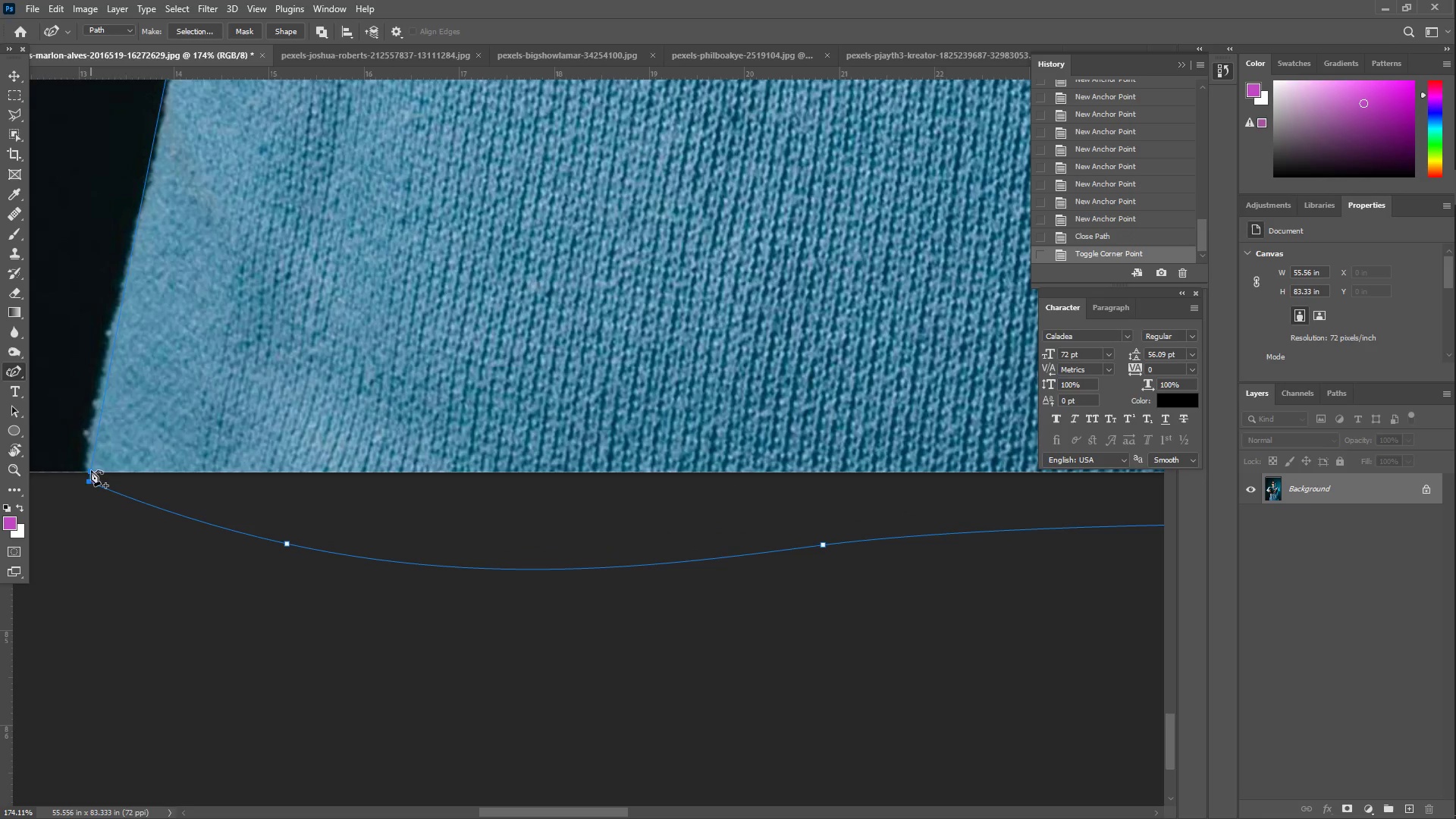 
type(zz)
 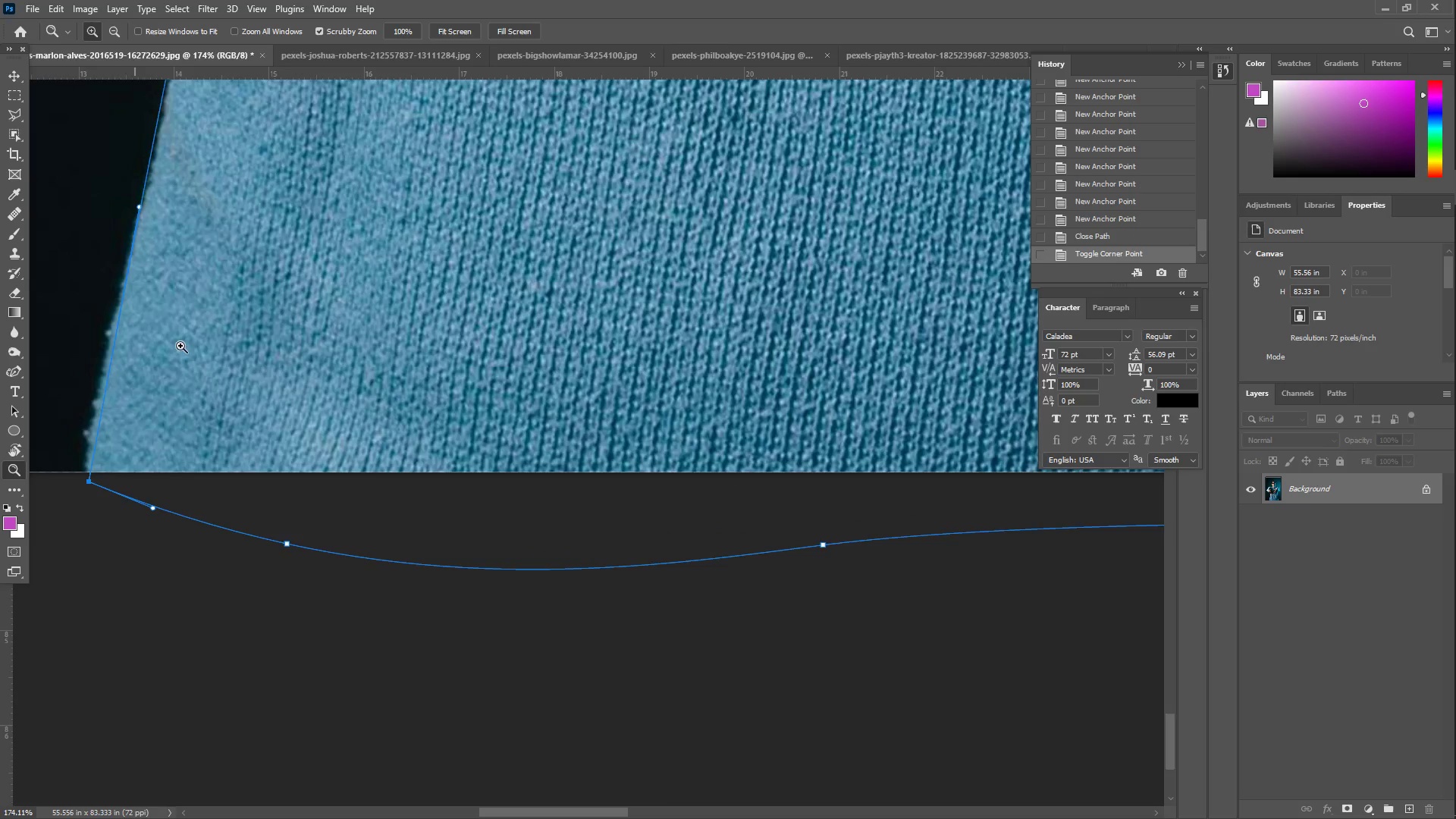 
left_click_drag(start_coordinate=[375, 300], to_coordinate=[275, 289])
 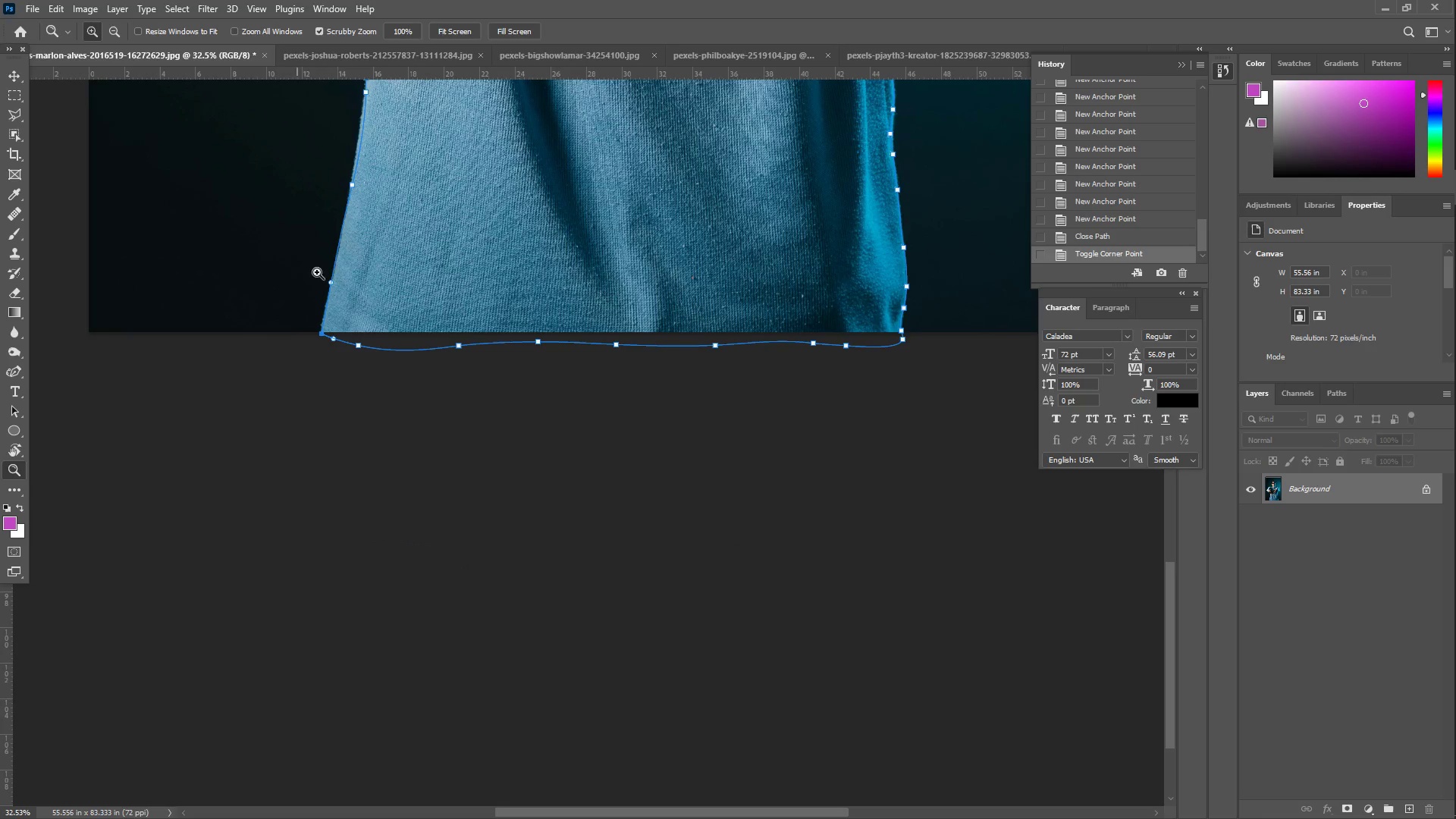 
hold_key(key=Space, duration=0.89)
 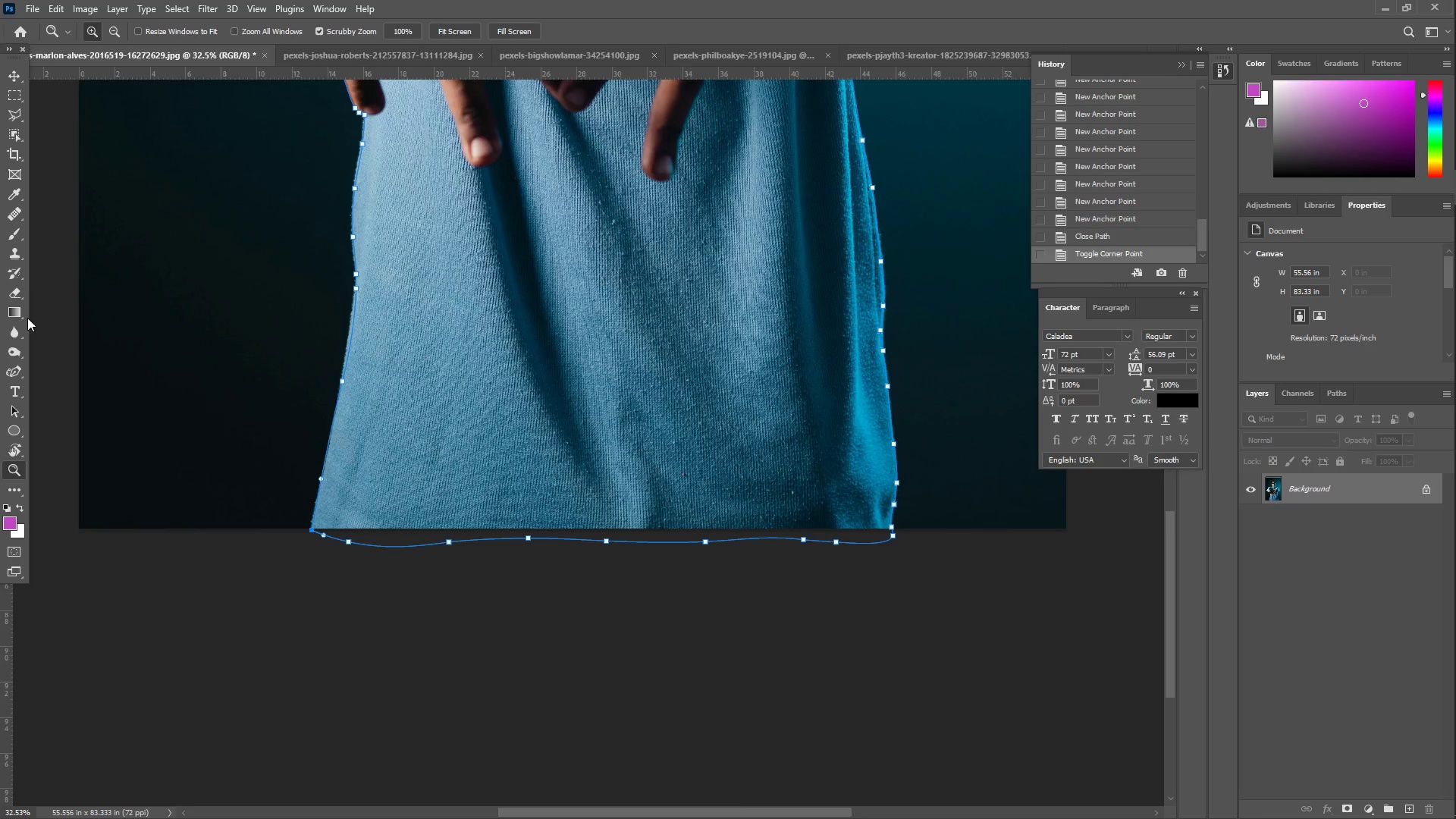 
left_click_drag(start_coordinate=[599, 206], to_coordinate=[589, 403])
 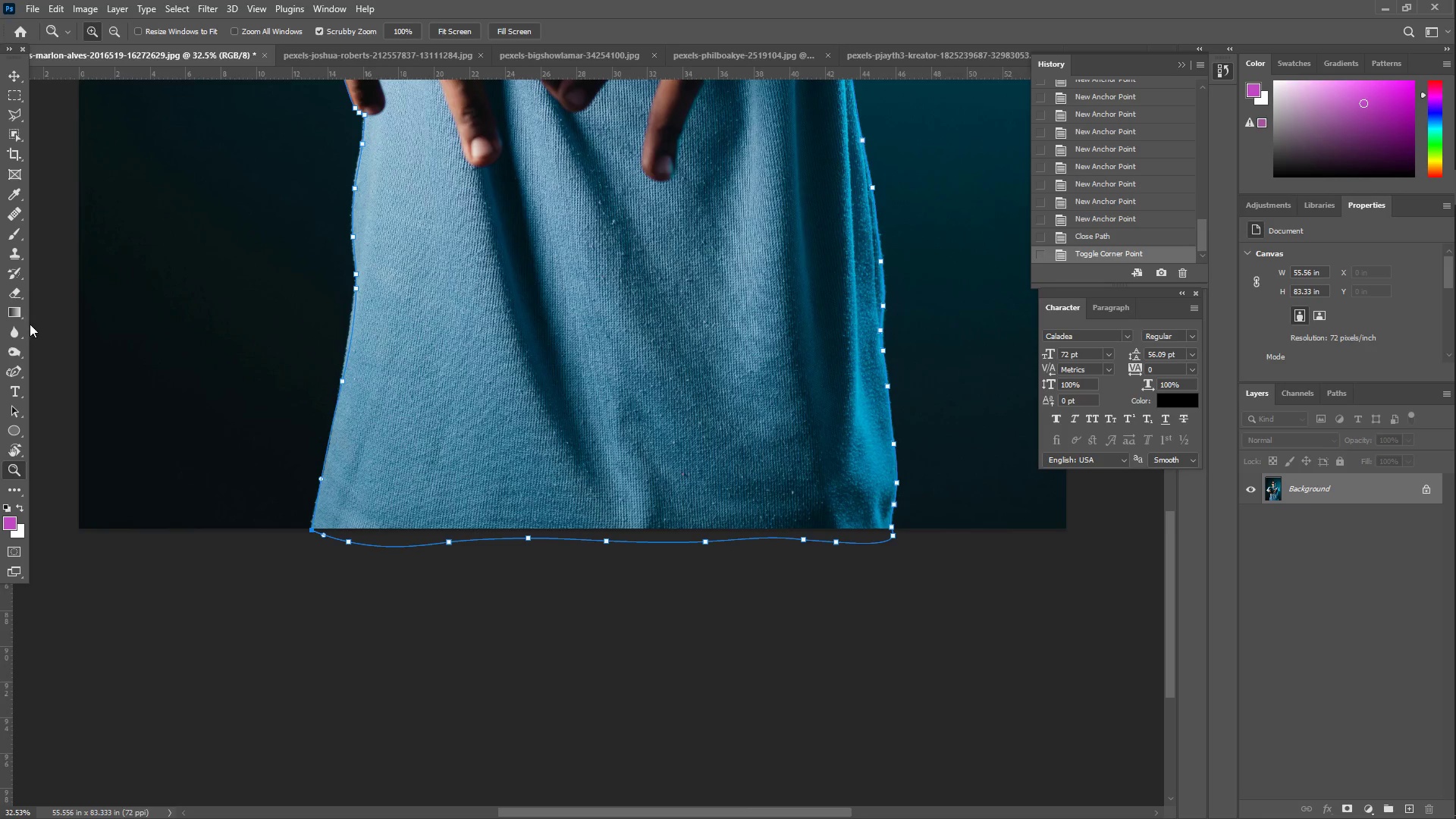 
left_click([14, 369])
 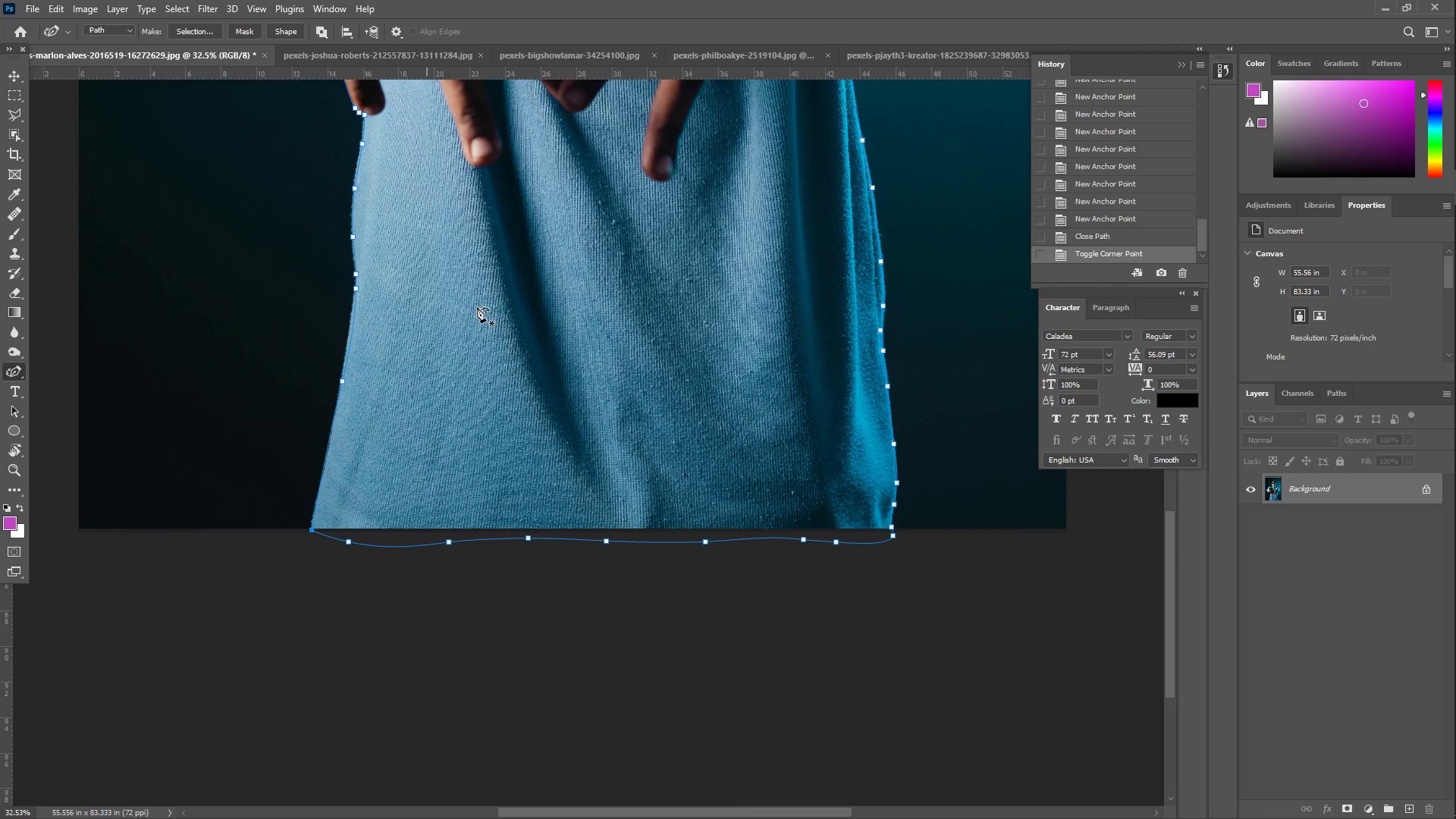 
right_click([555, 279])
 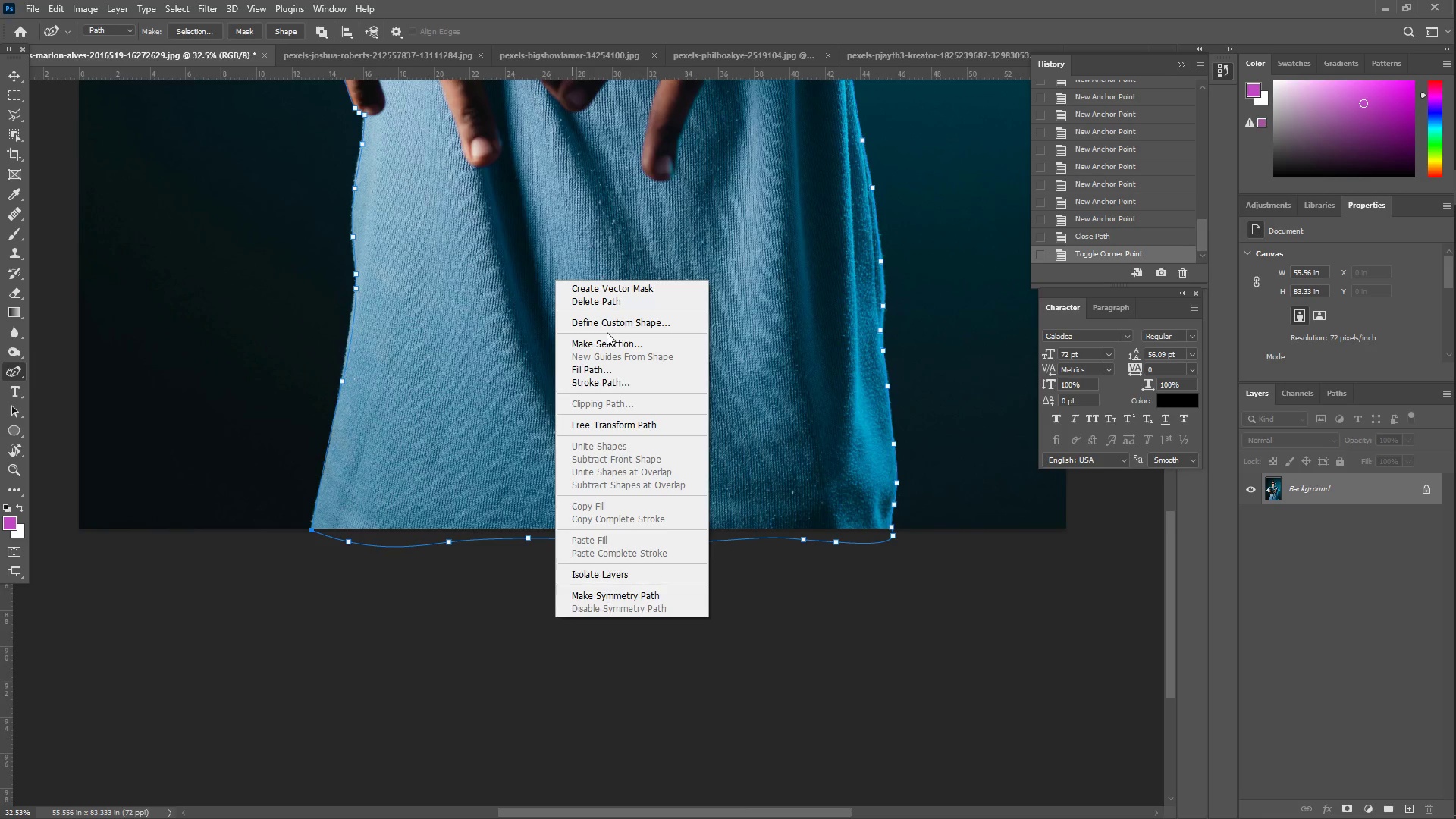 
double_click([616, 339])
 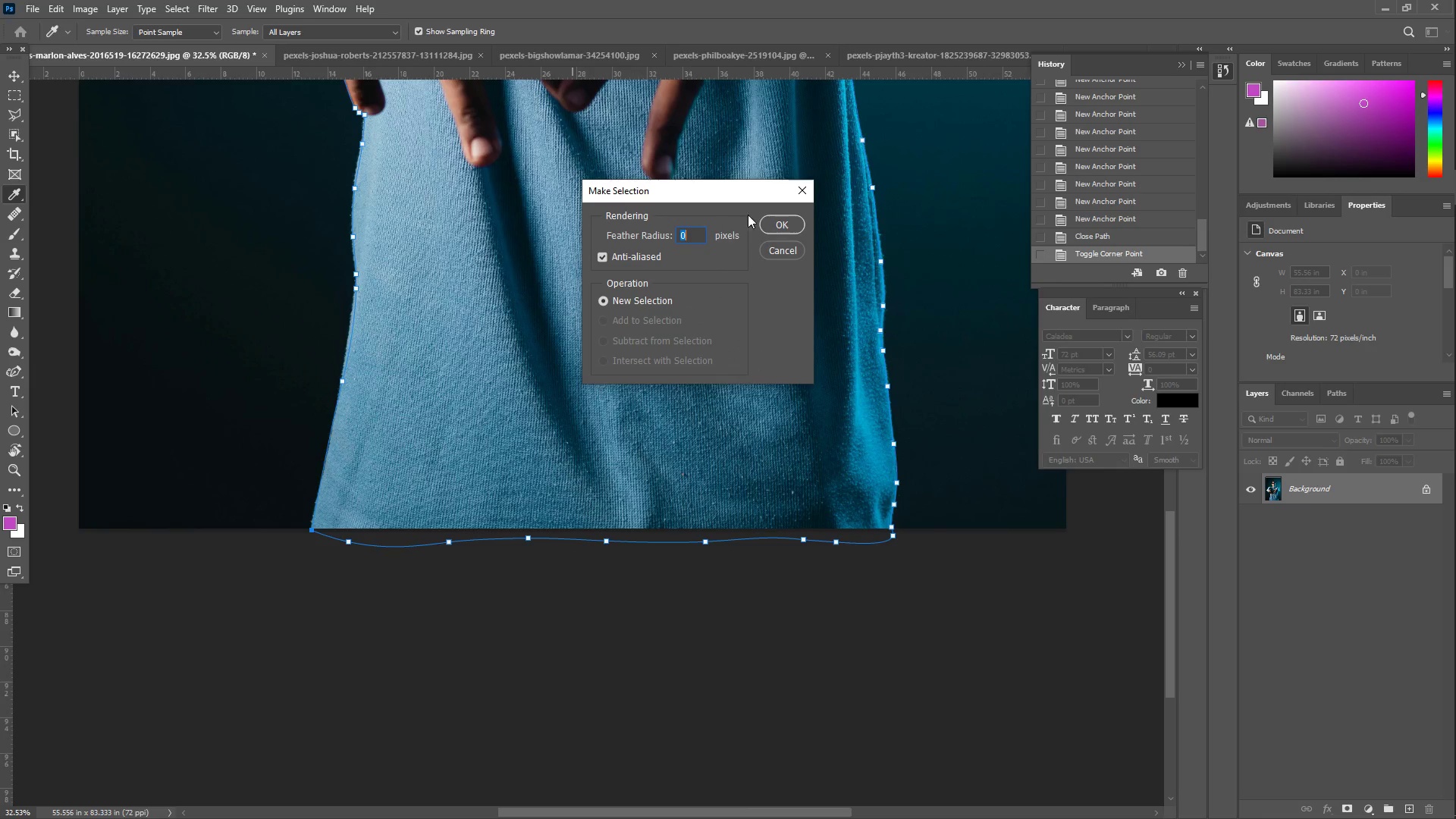 
left_click([786, 217])
 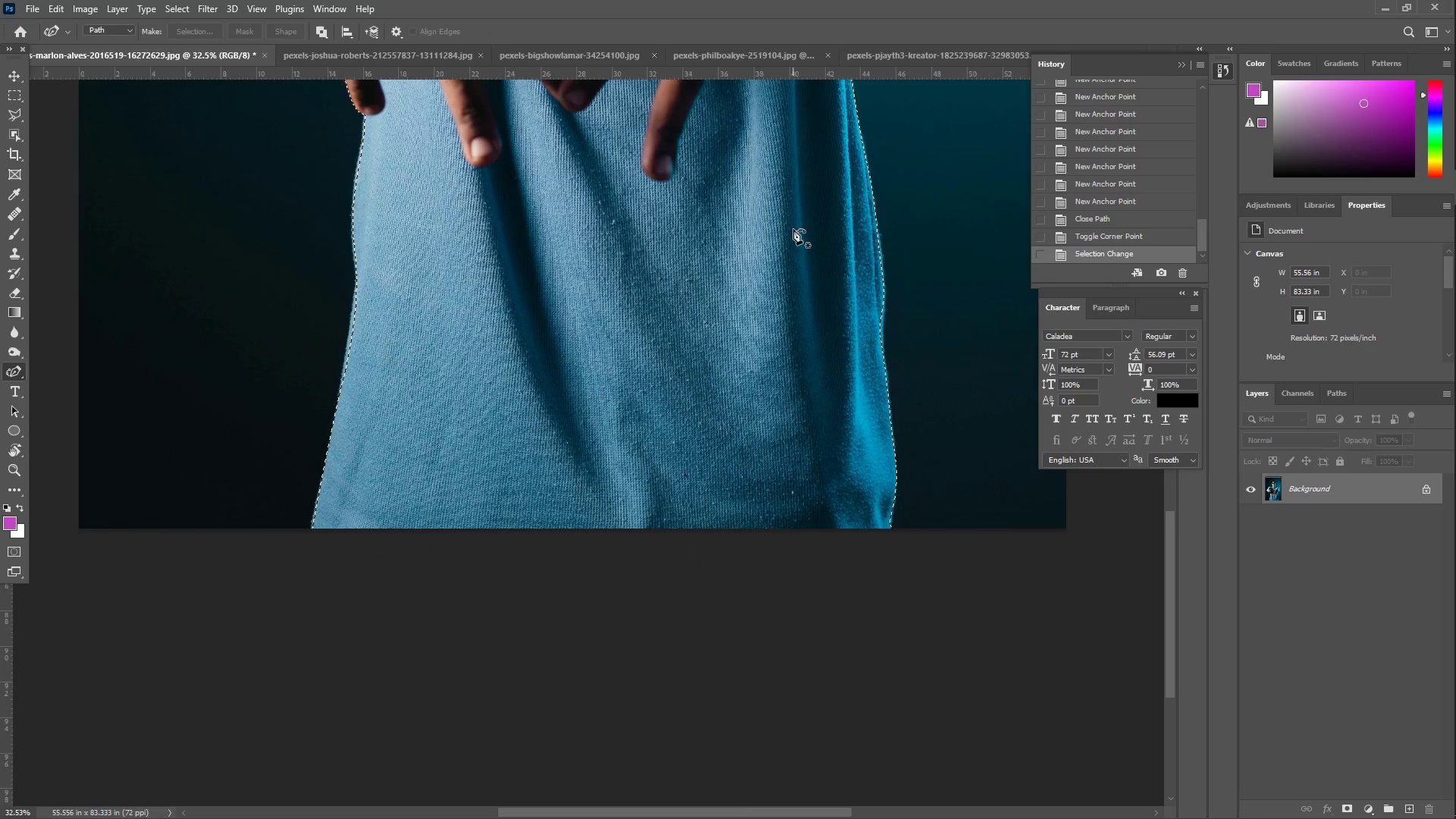 
key(Control+C)
 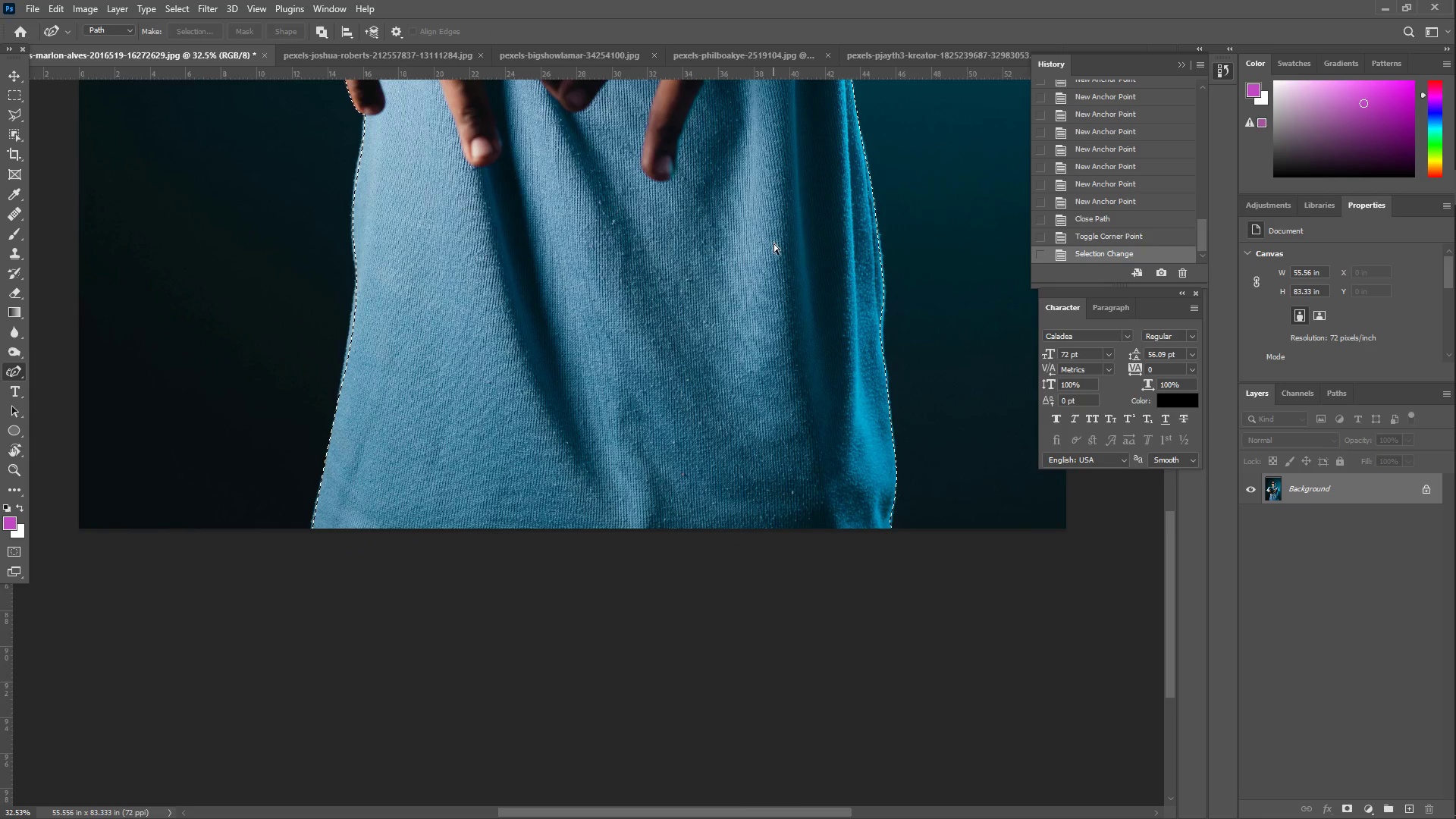 
key(Control+V)
 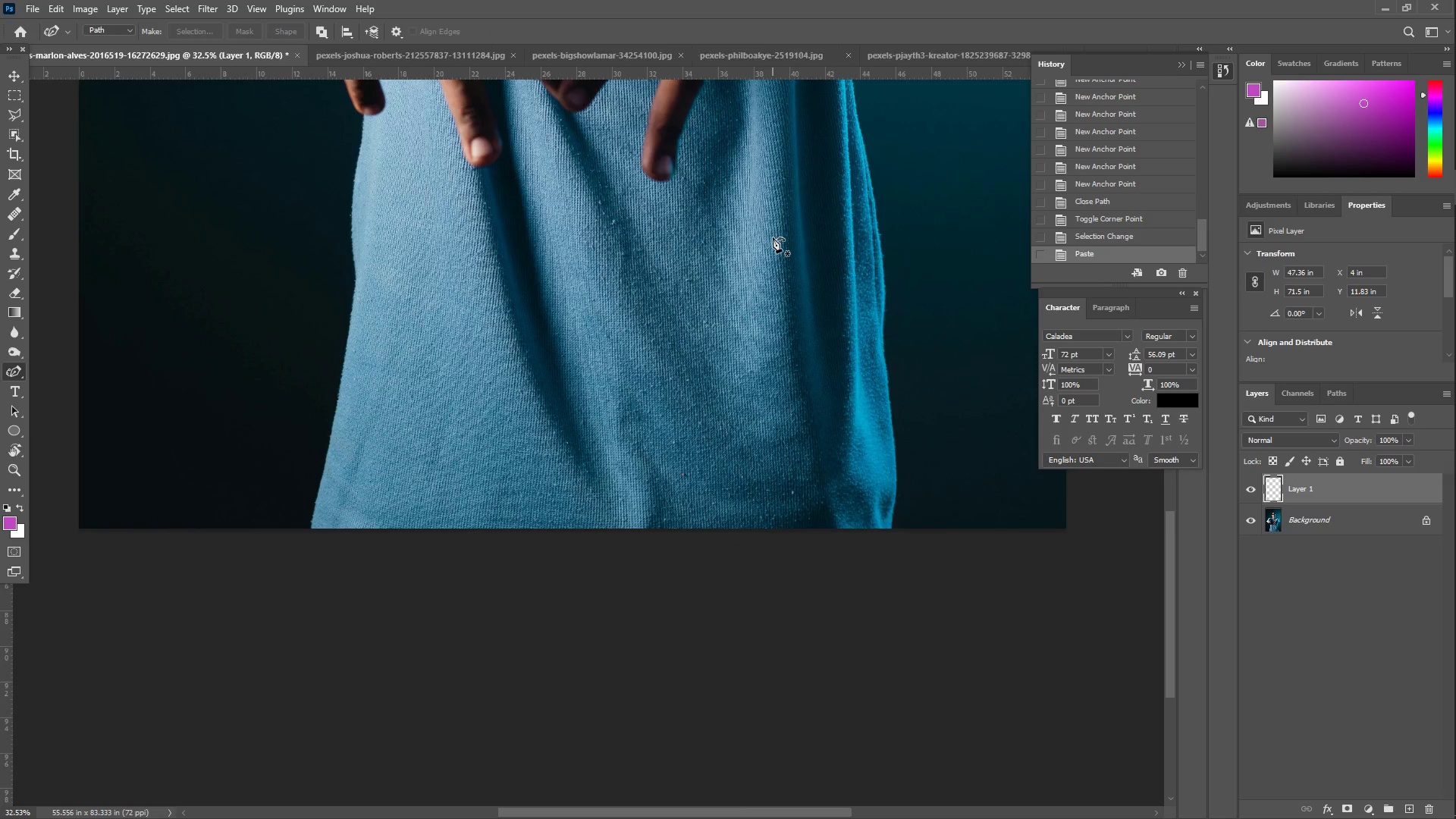 
type(zzz)
 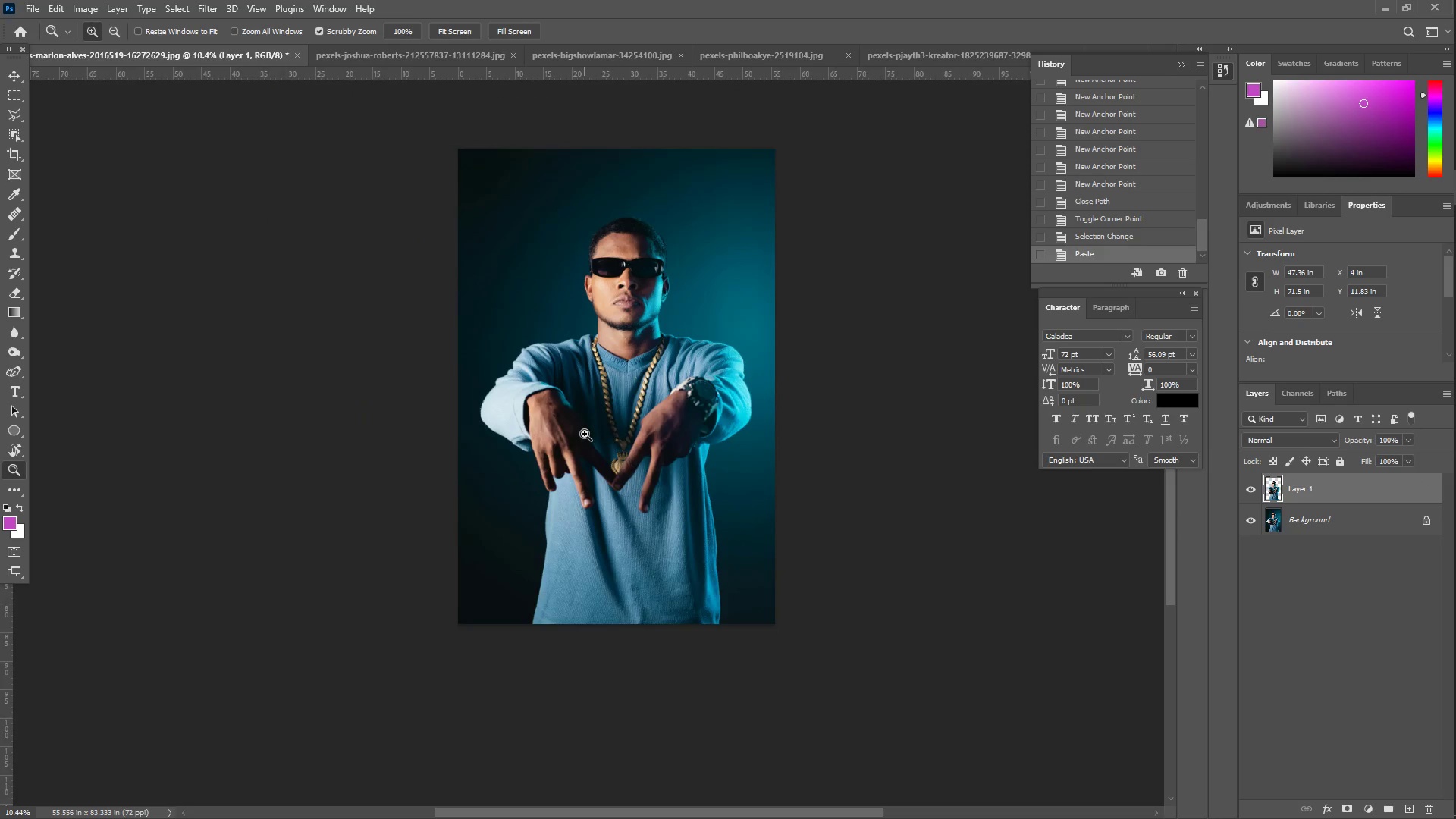 
left_click_drag(start_coordinate=[741, 217], to_coordinate=[711, 212])
 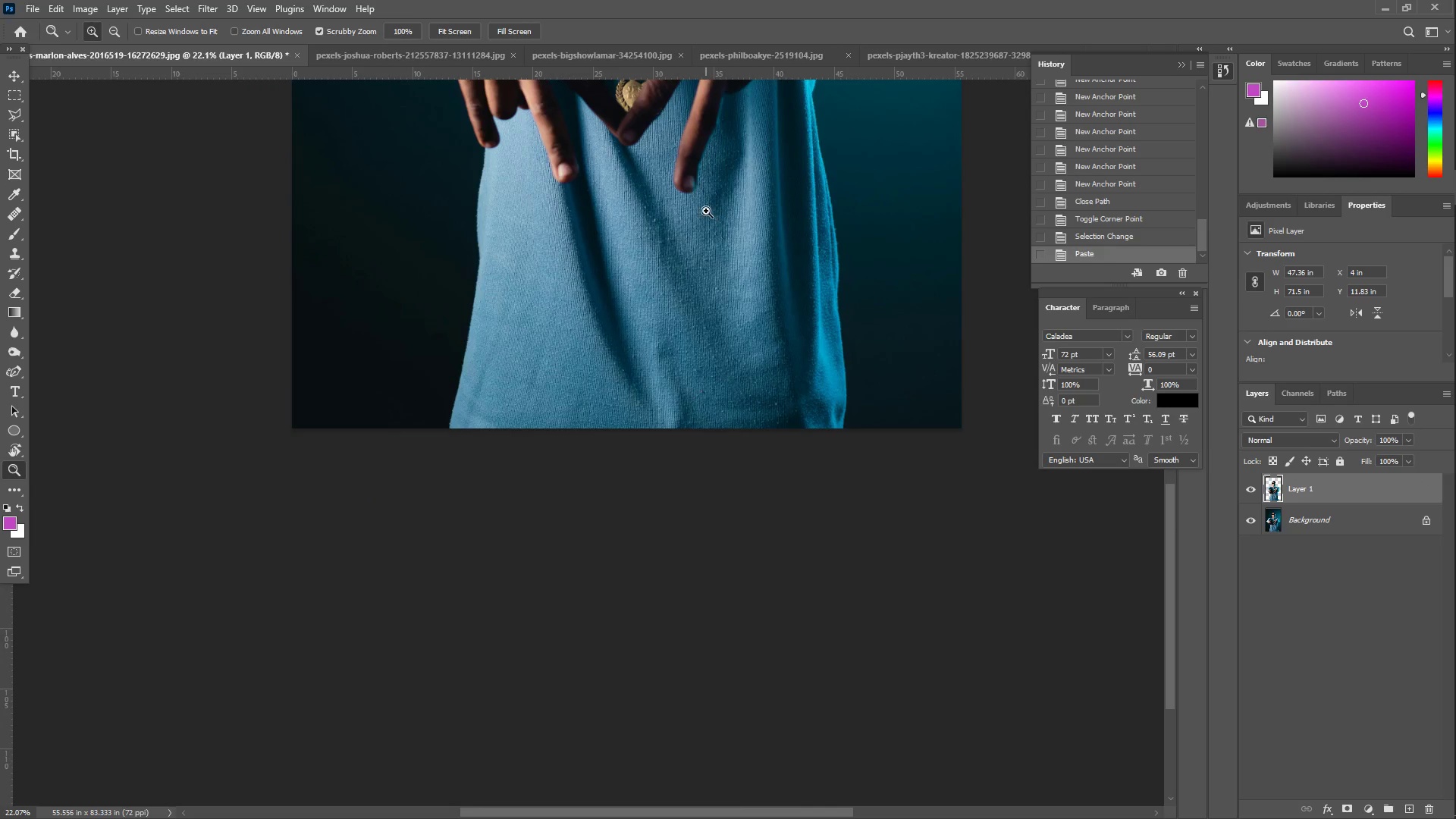 
hold_key(key=Space, duration=0.48)
 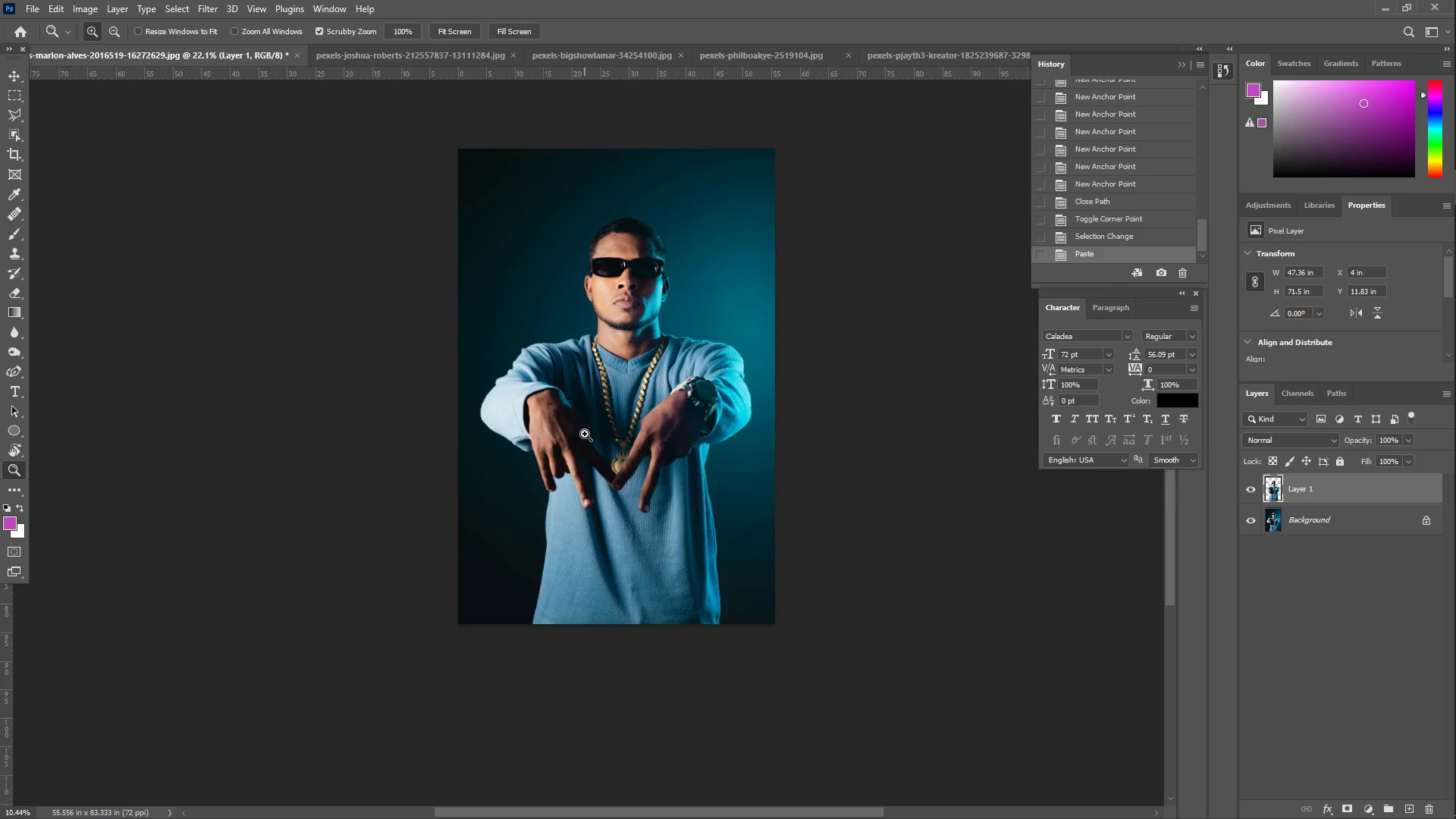 
left_click_drag(start_coordinate=[683, 202], to_coordinate=[653, 610])
 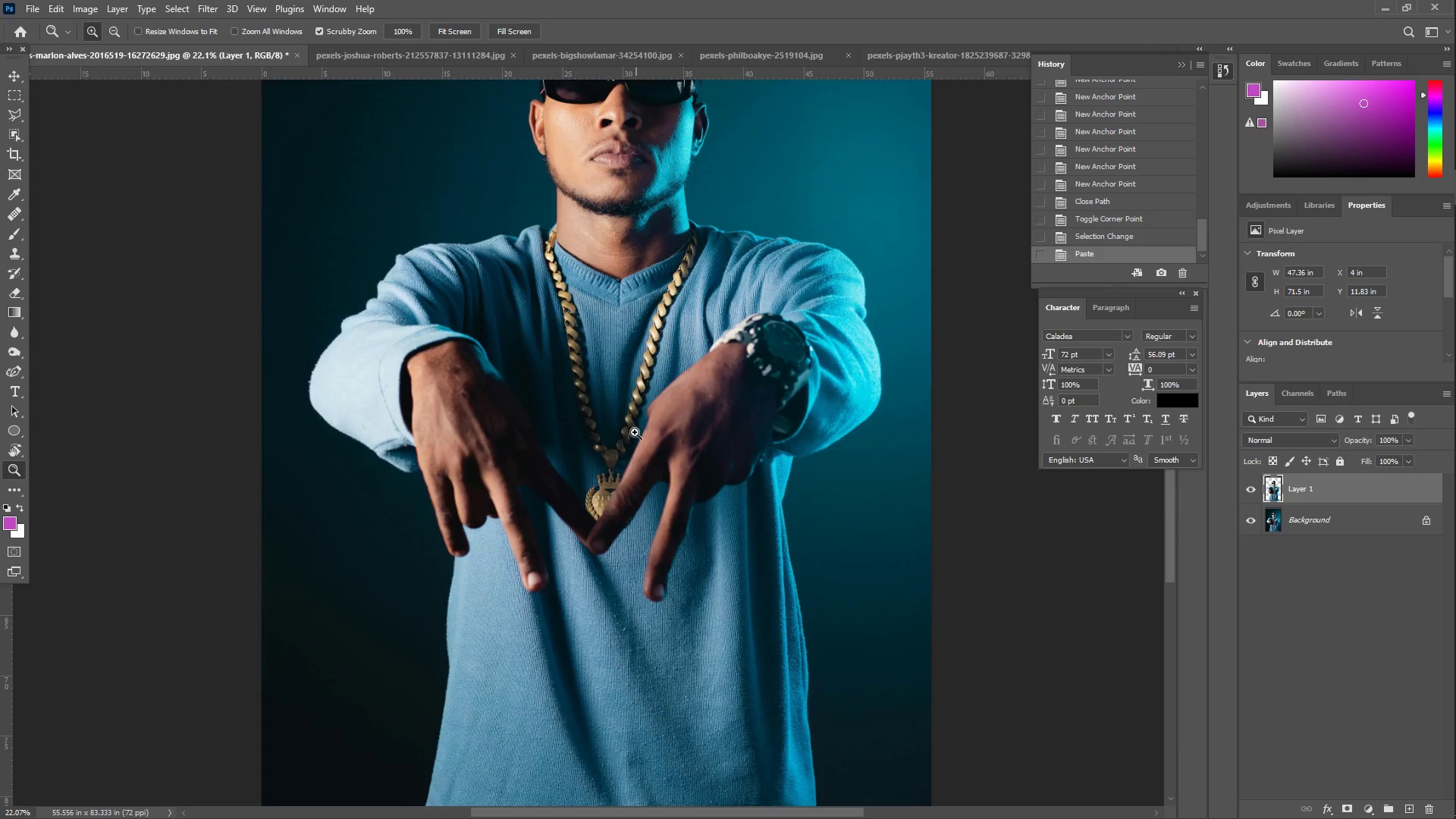 
left_click_drag(start_coordinate=[635, 432], to_coordinate=[585, 434])
 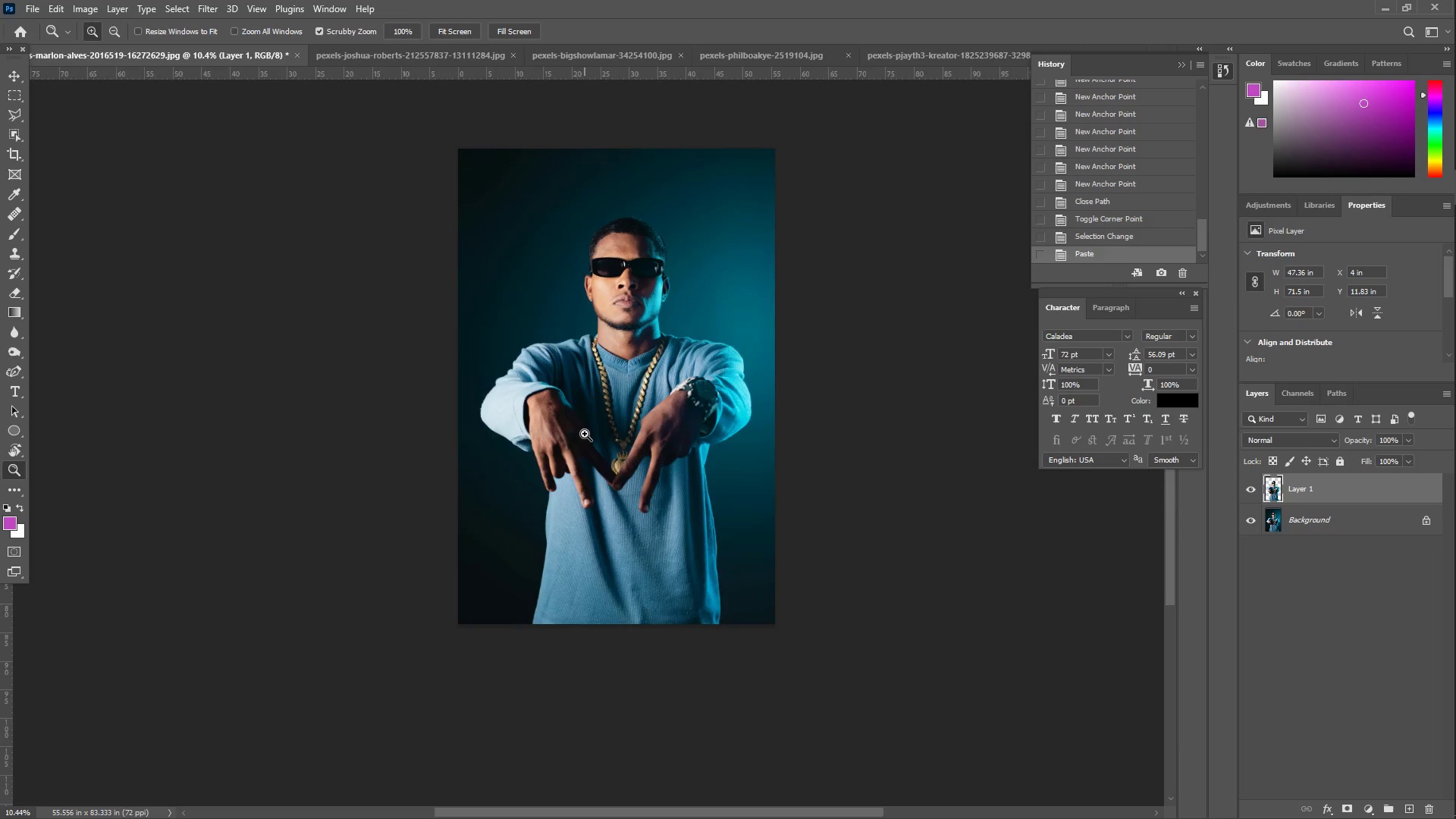 
left_click_drag(start_coordinate=[586, 428], to_coordinate=[618, 426])
 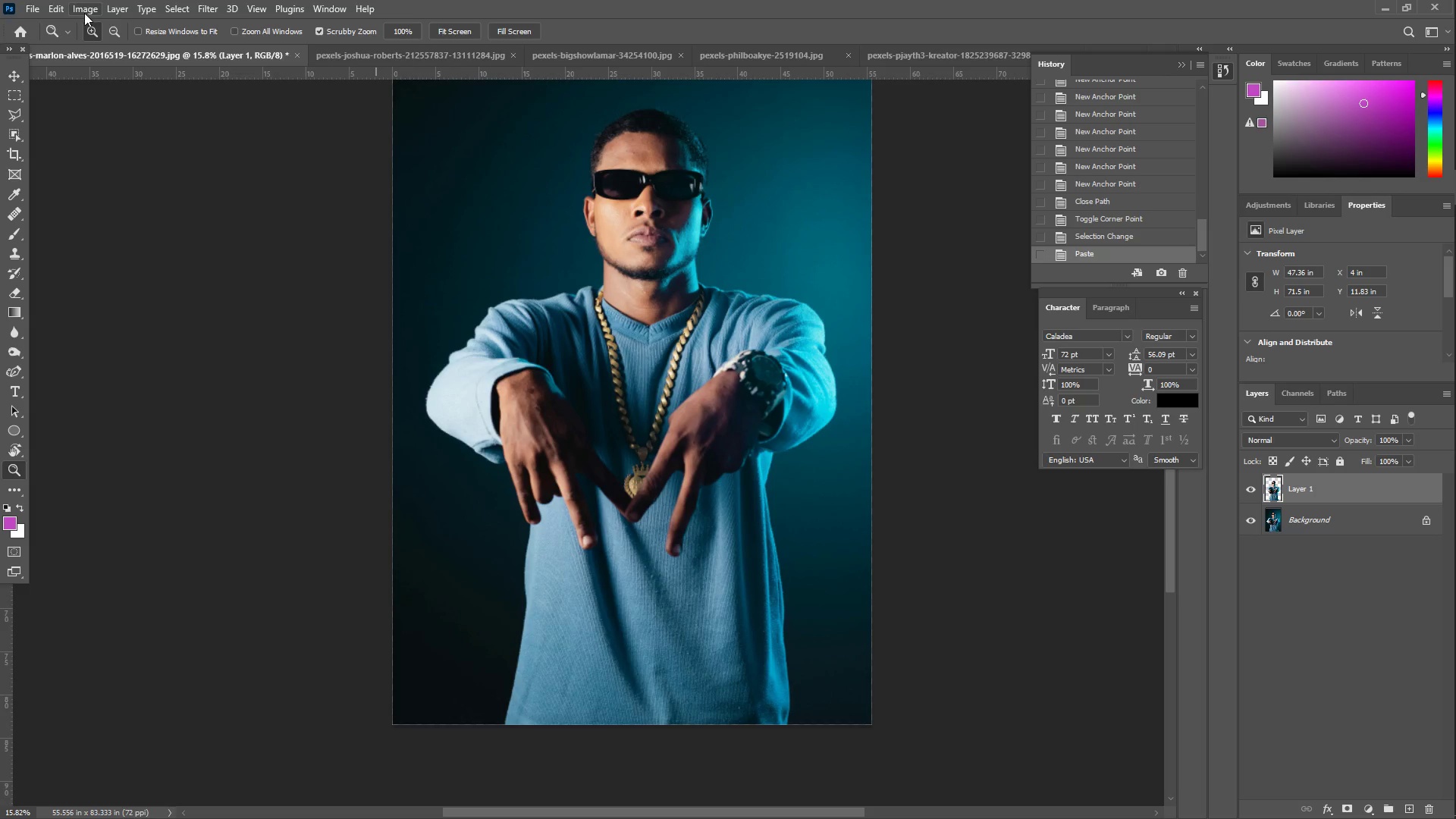 
wait(11.0)
 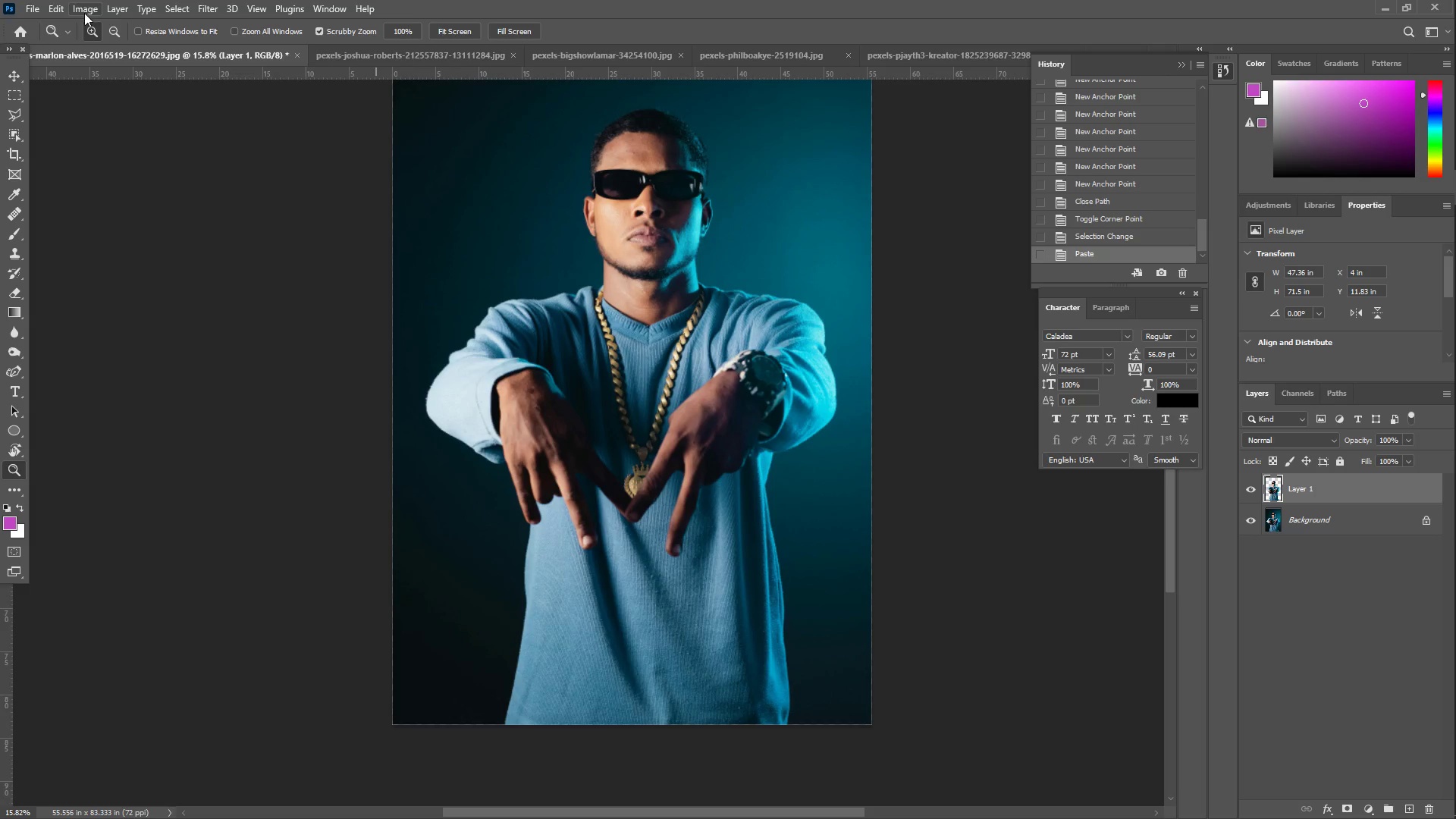 
left_click([347, 57])
 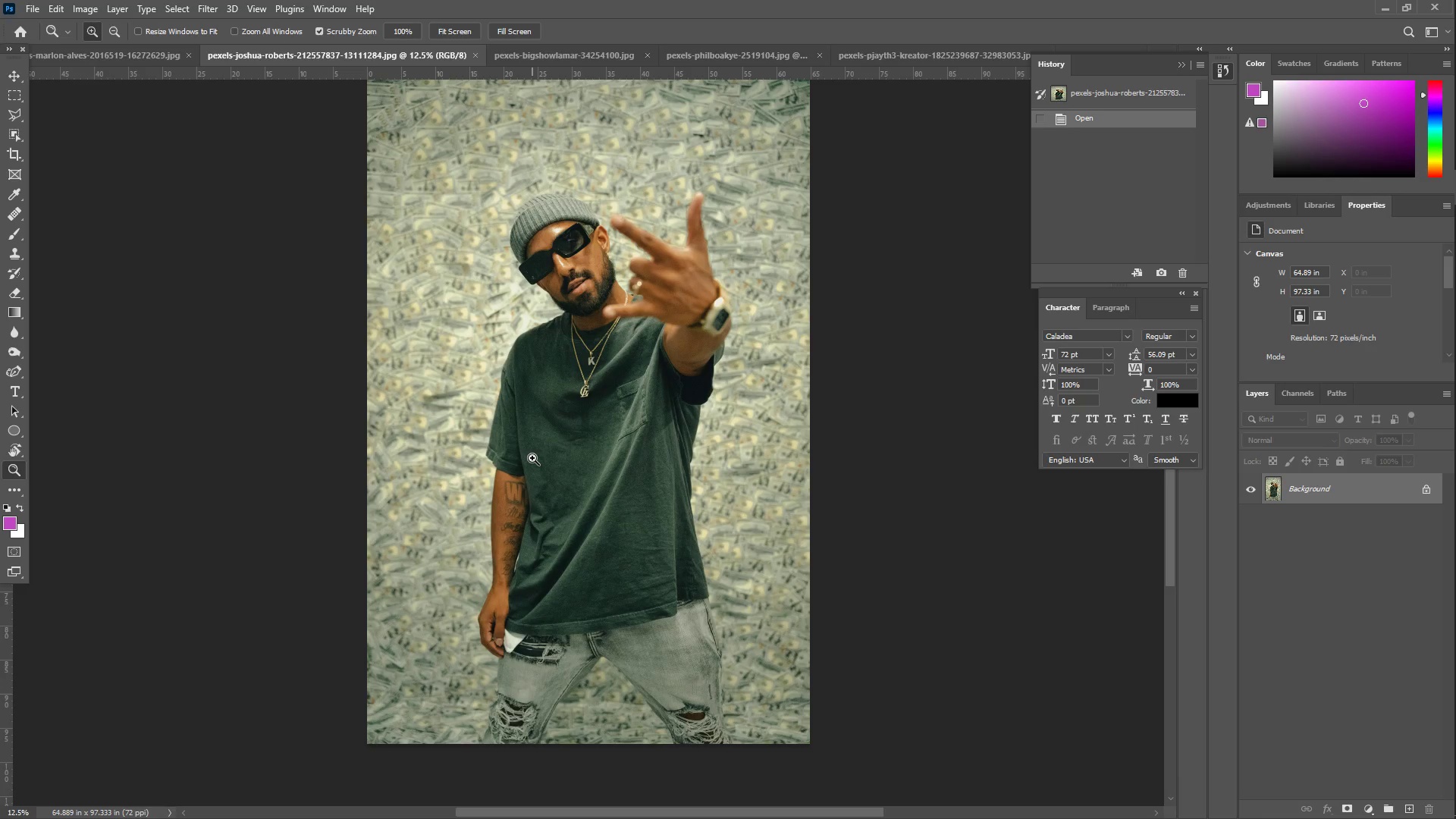 
wait(15.0)
 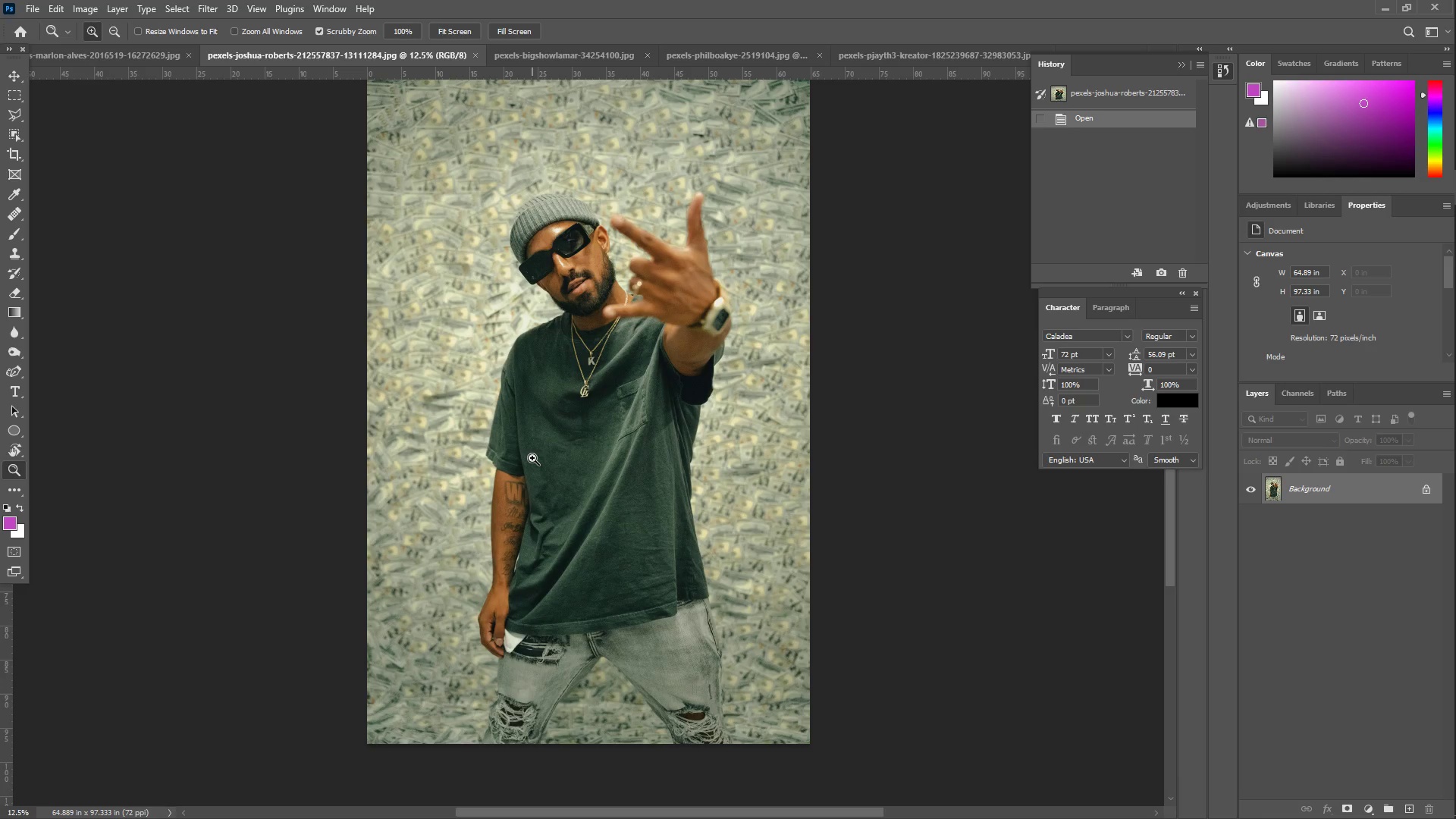 
left_click_drag(start_coordinate=[546, 594], to_coordinate=[569, 588])
 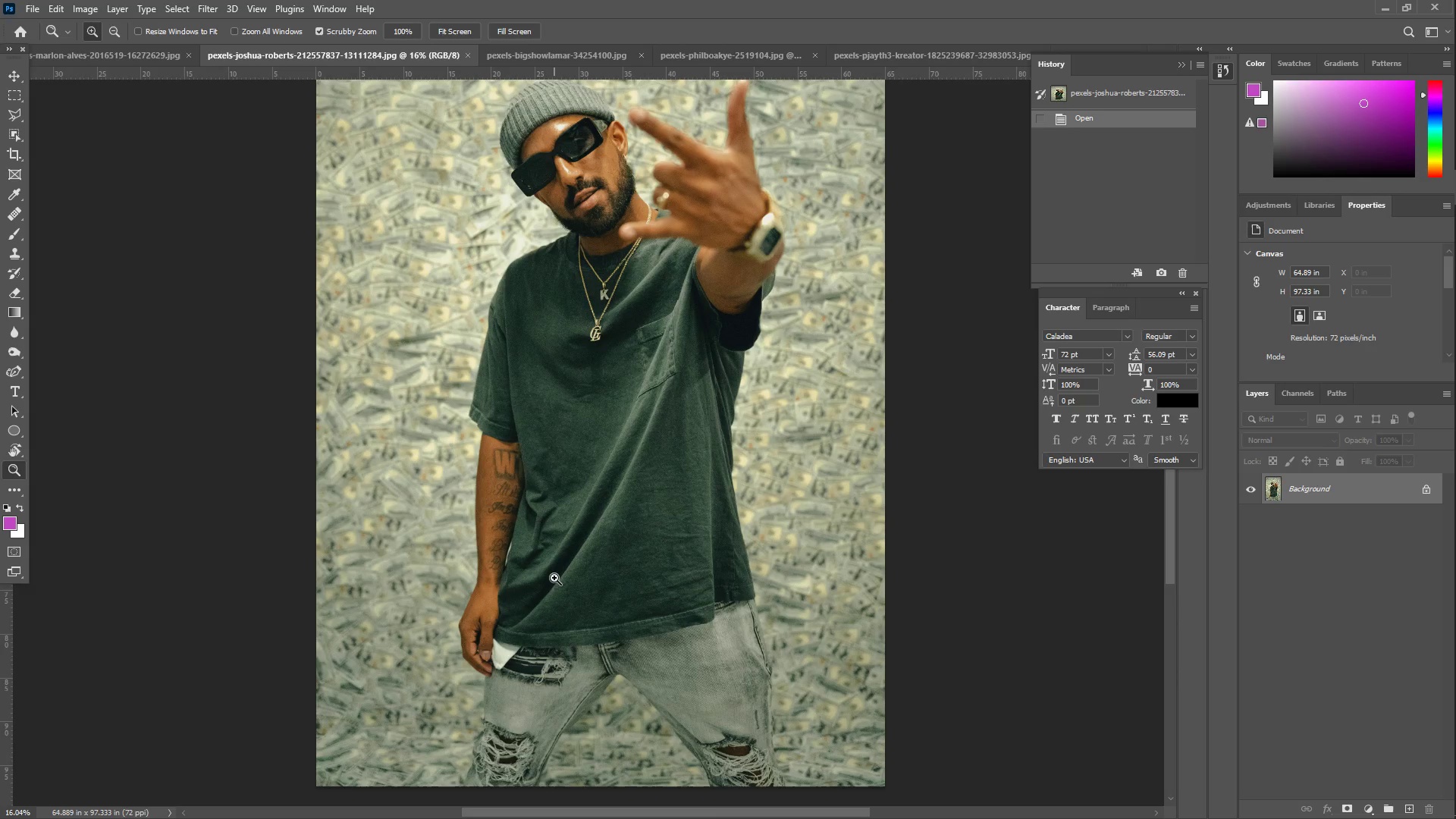 
left_click_drag(start_coordinate=[546, 490], to_coordinate=[573, 488])
 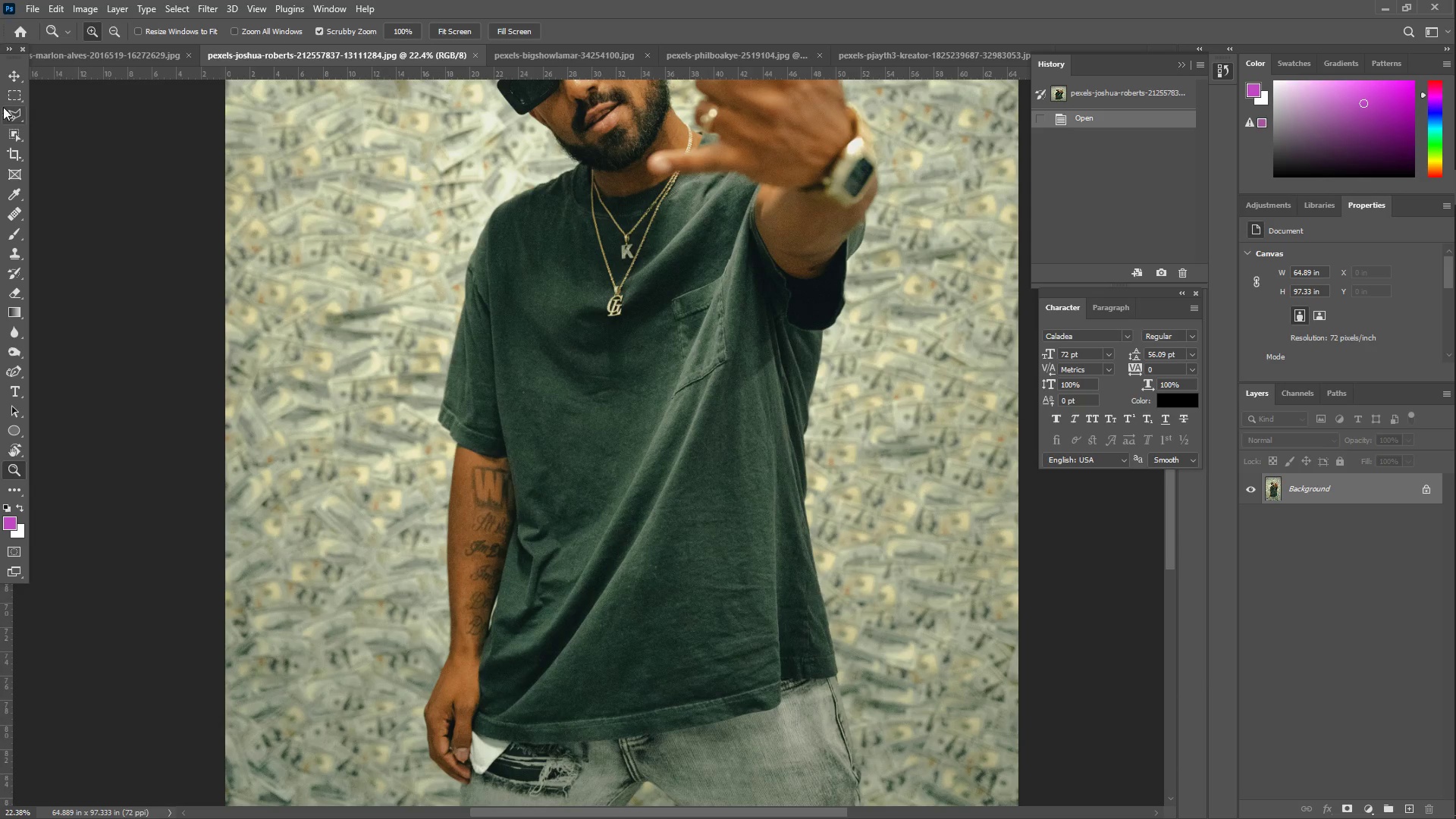 
scroll: coordinate [554, 578], scroll_direction: up, amount: 2.0
 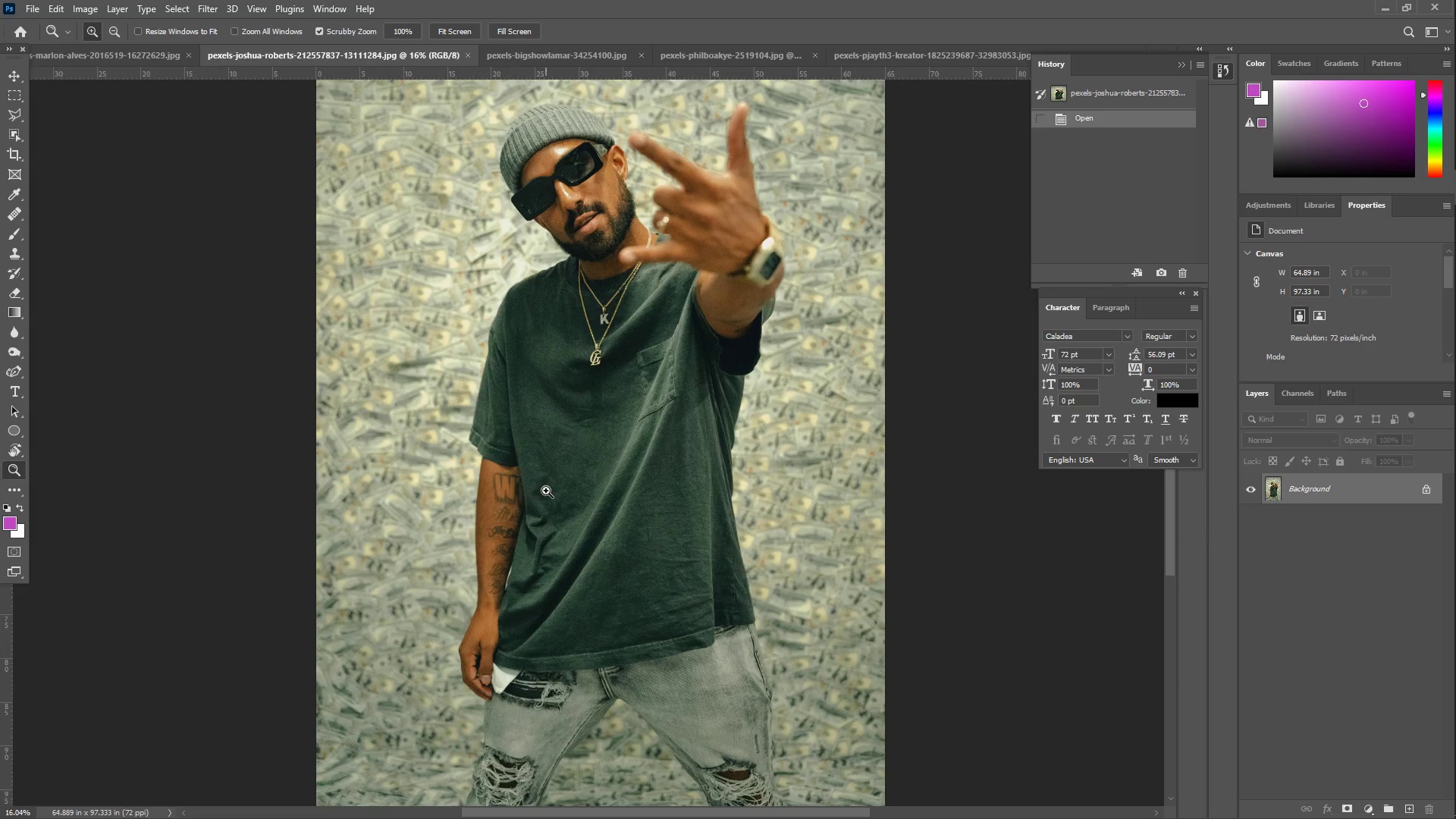 
left_click([17, 115])
 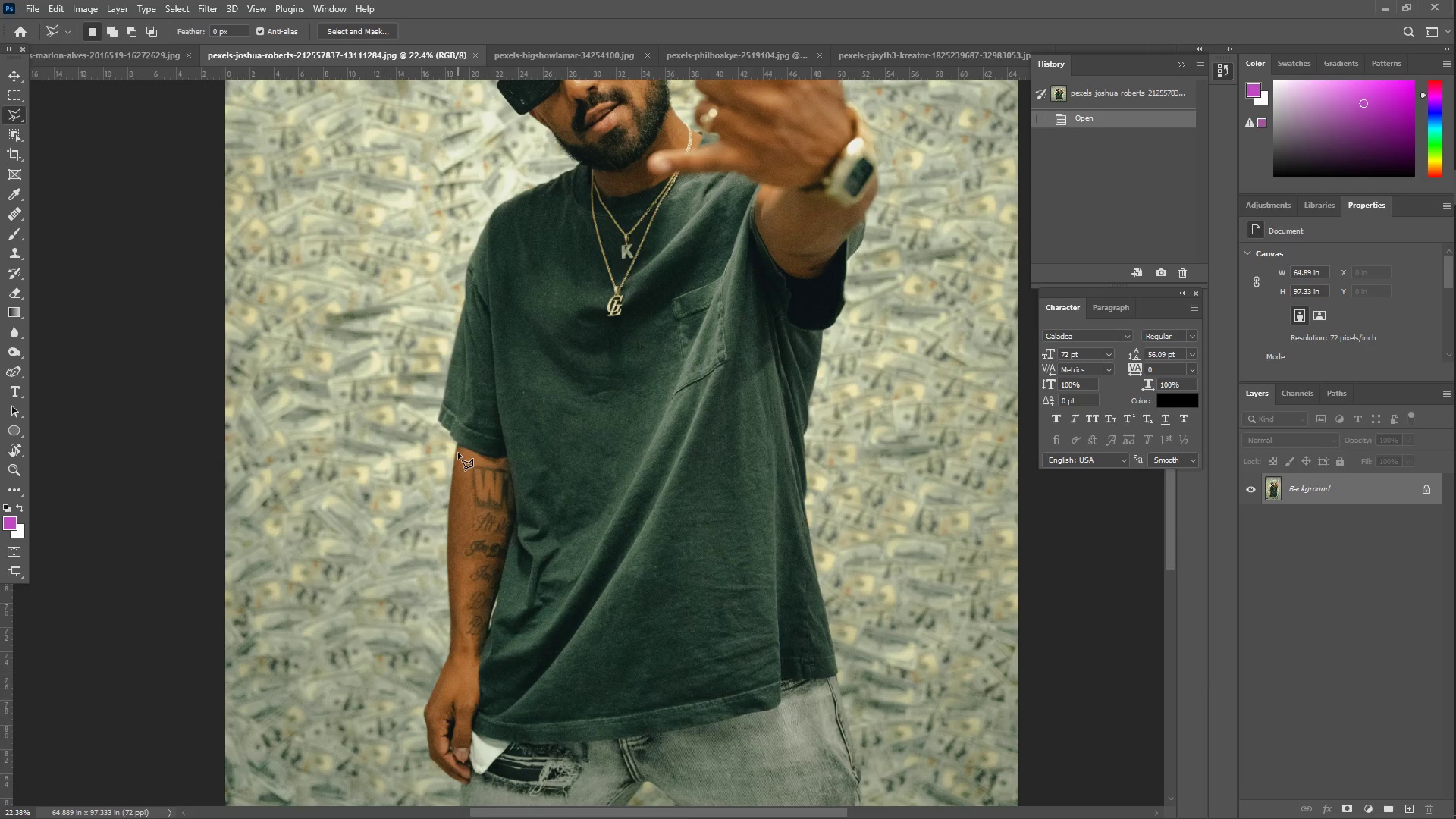 
scroll: coordinate [471, 491], scroll_direction: up, amount: 14.0
 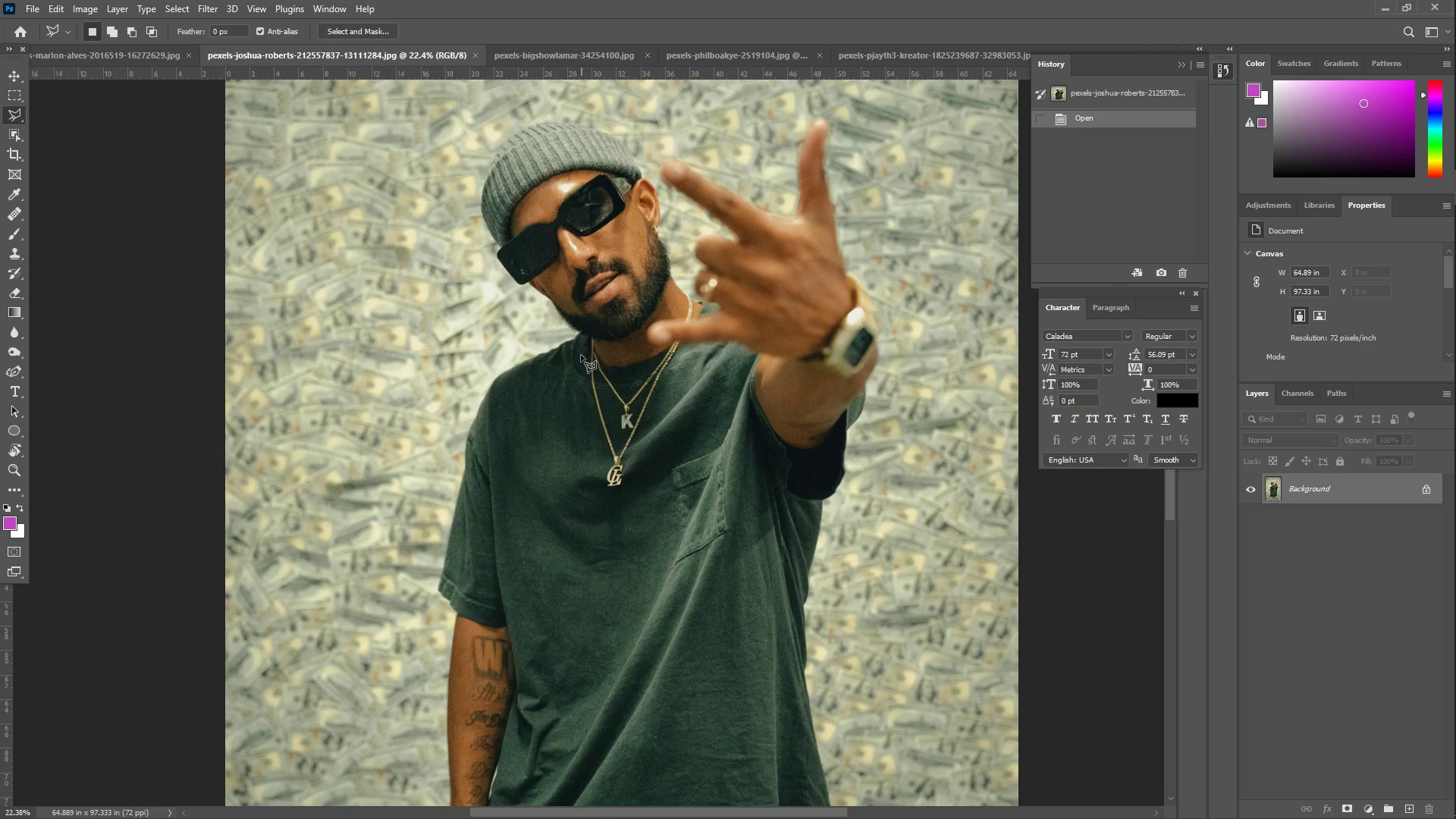 
scroll: coordinate [605, 384], scroll_direction: down, amount: 12.0
 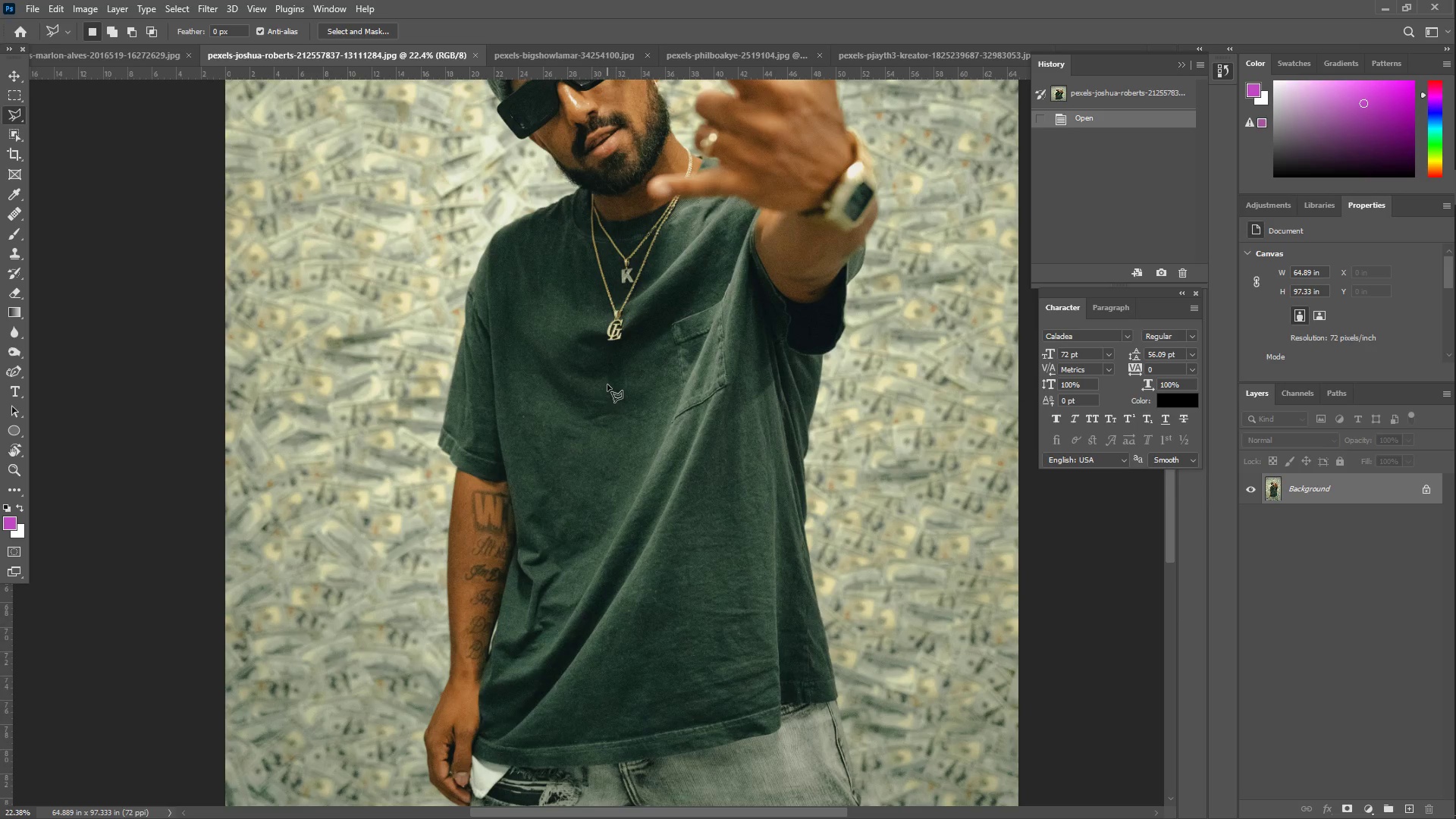 
scroll: coordinate [607, 384], scroll_direction: up, amount: 4.0
 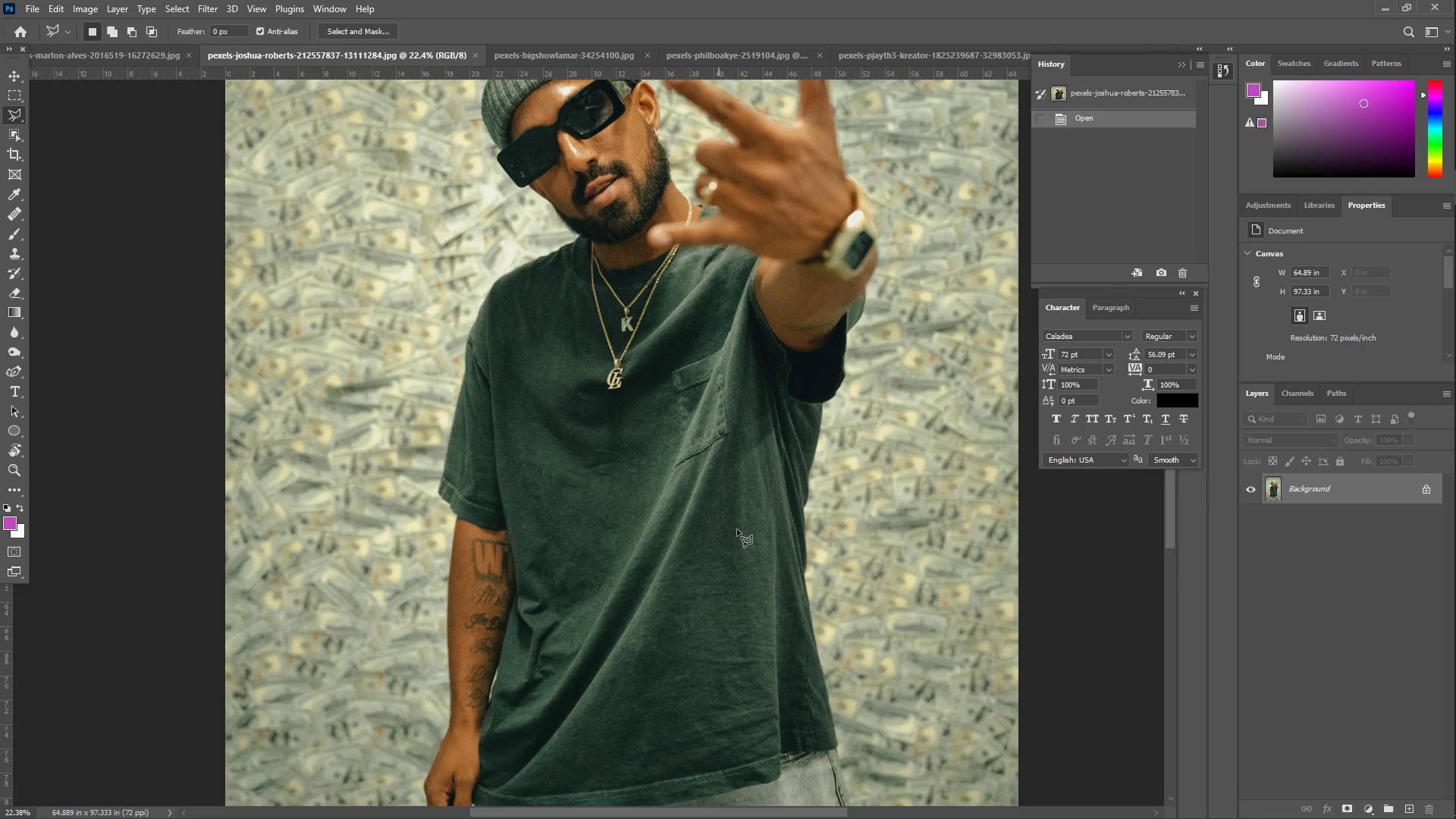 
key(Z)
 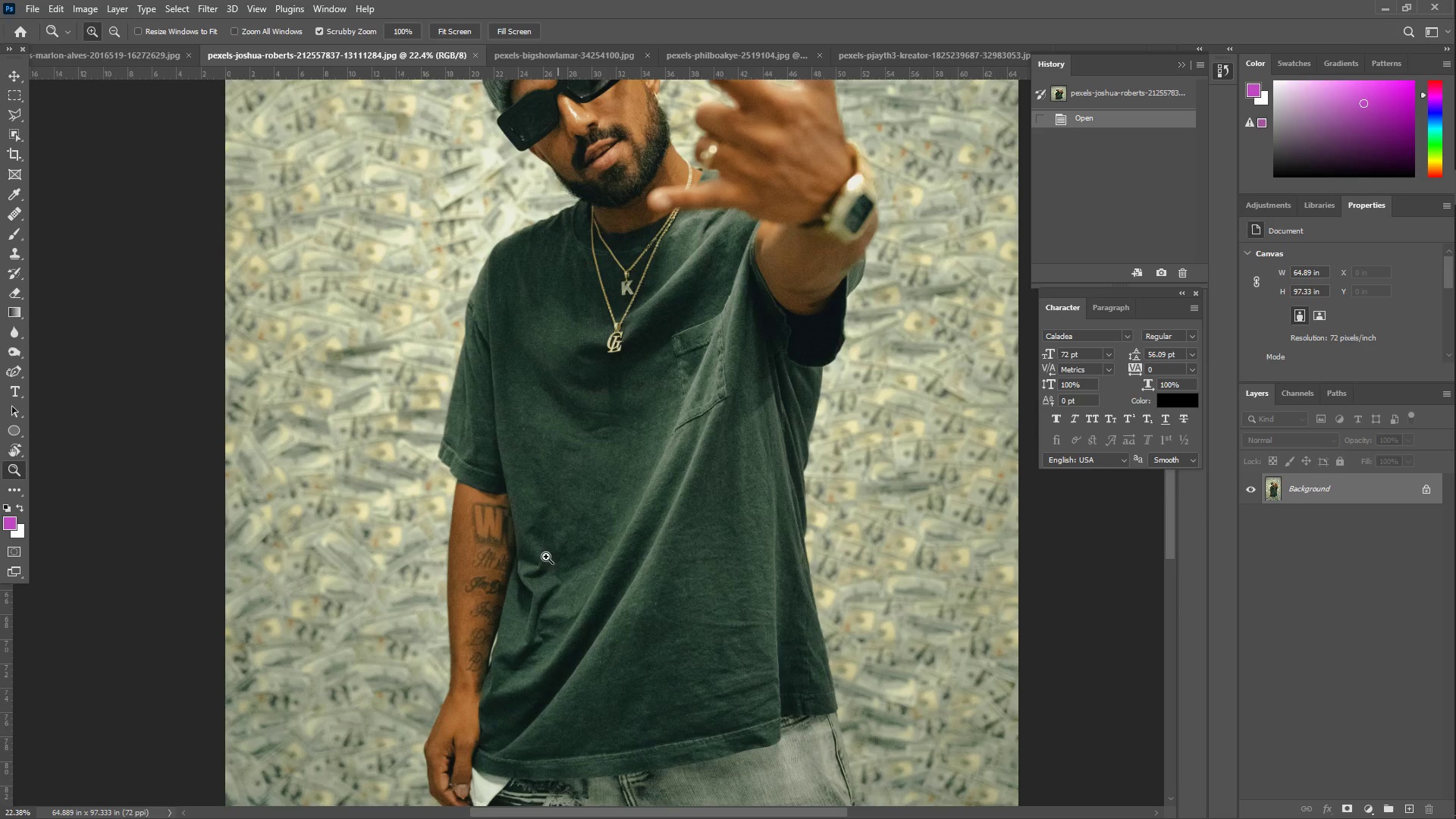 
scroll: coordinate [604, 631], scroll_direction: down, amount: 3.0
 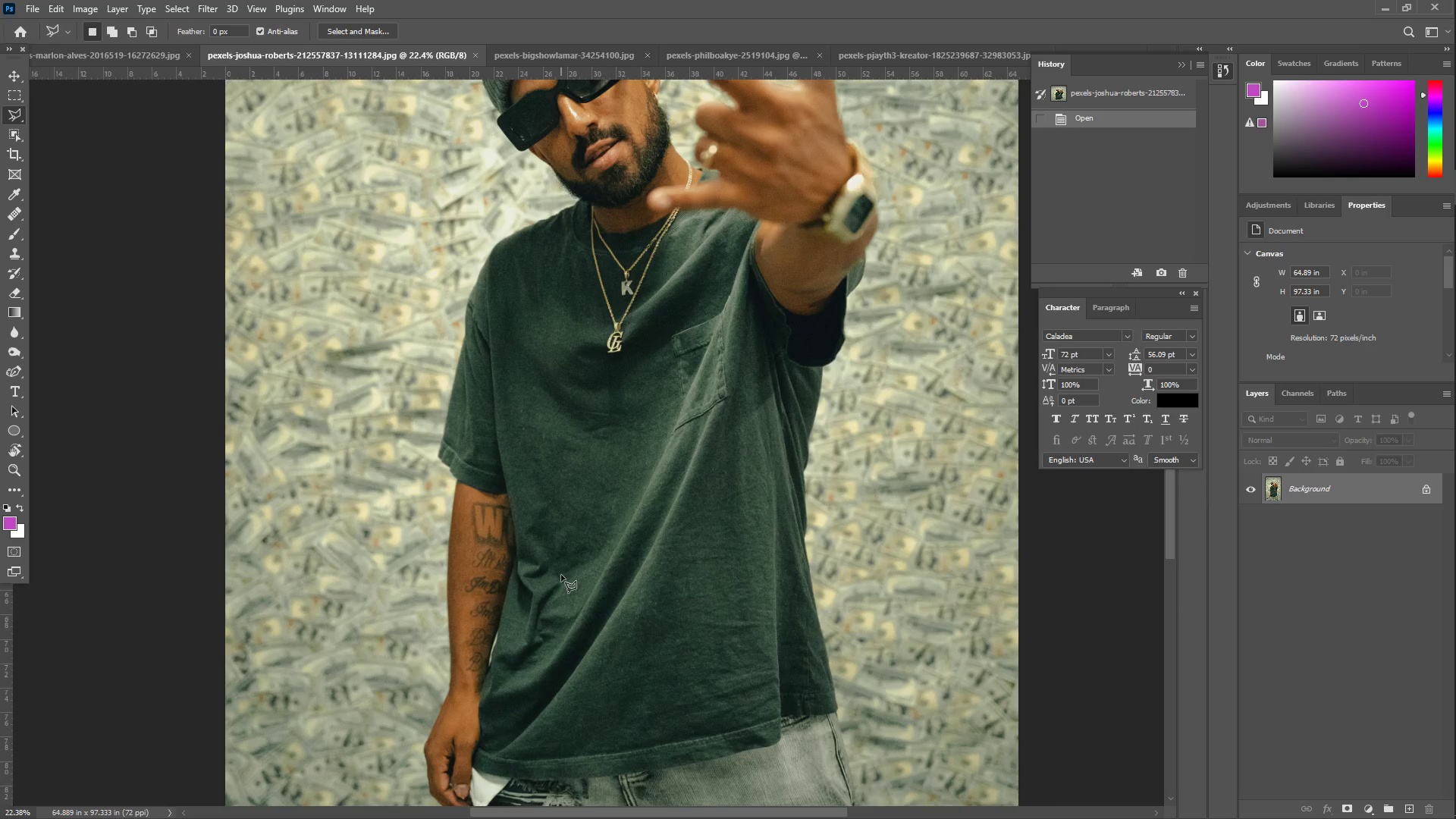 
left_click_drag(start_coordinate=[517, 562], to_coordinate=[513, 556])
 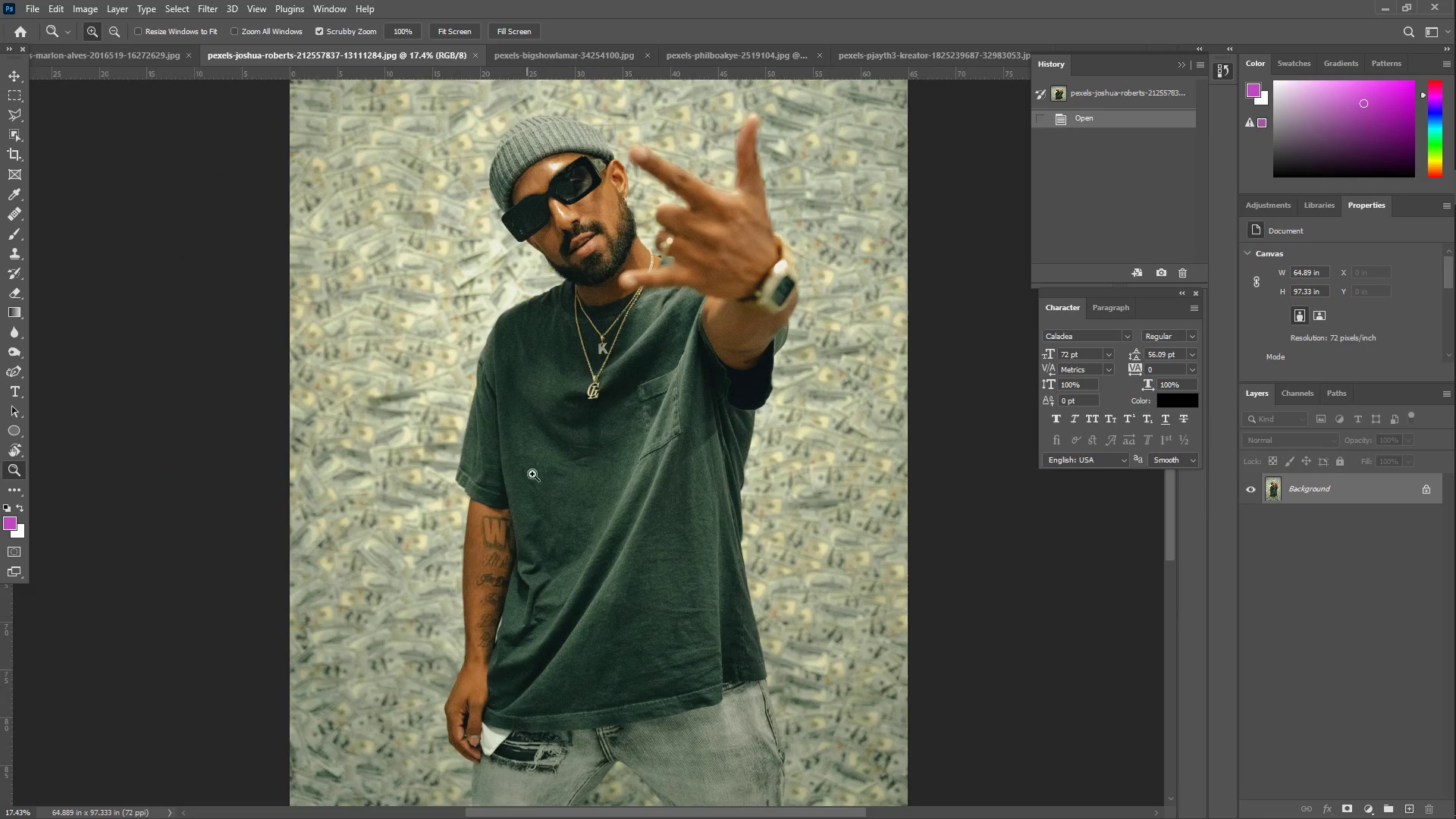 
scroll: coordinate [537, 404], scroll_direction: up, amount: 8.0
 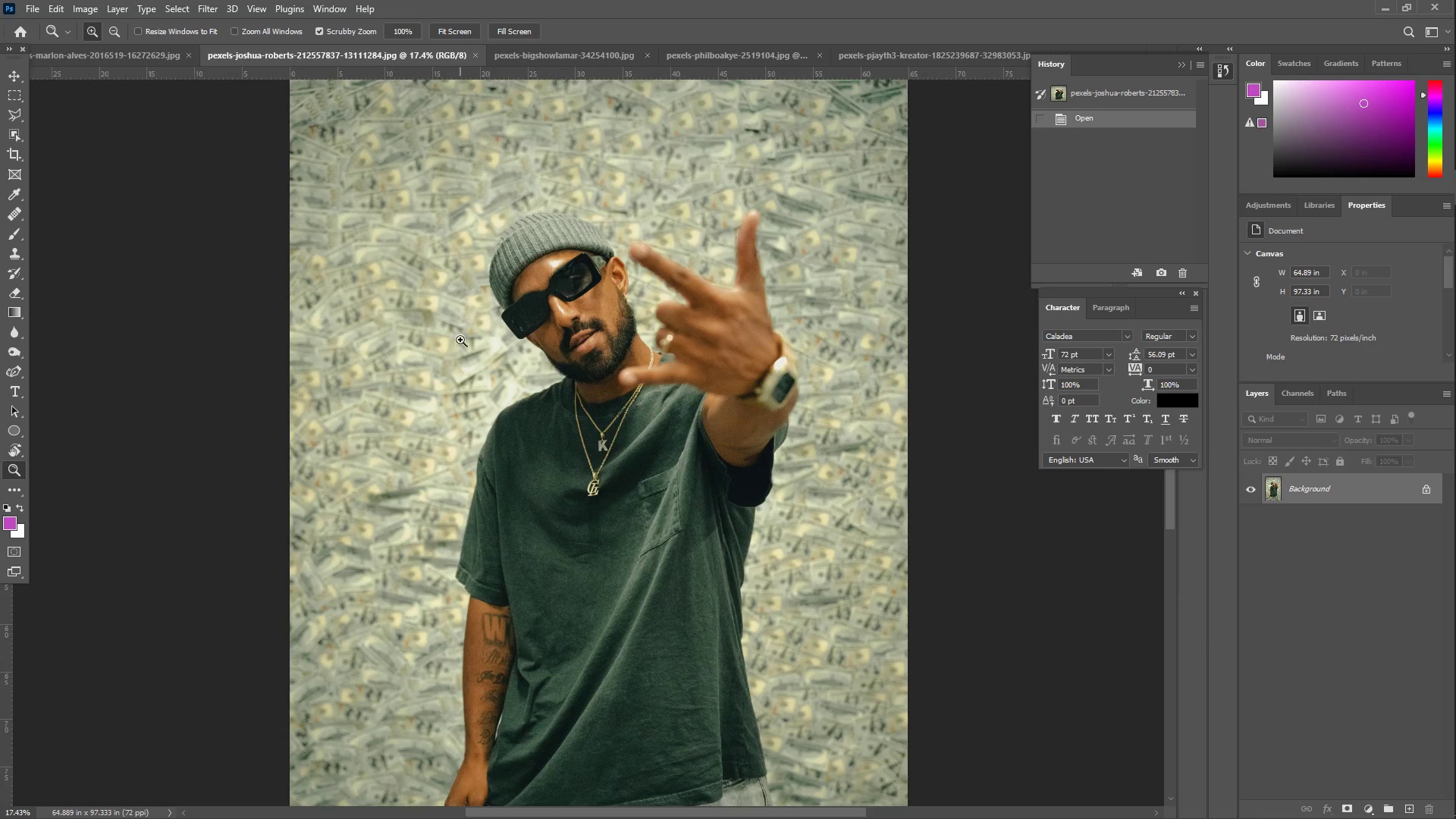 
scroll: coordinate [525, 558], scroll_direction: down, amount: 6.0
 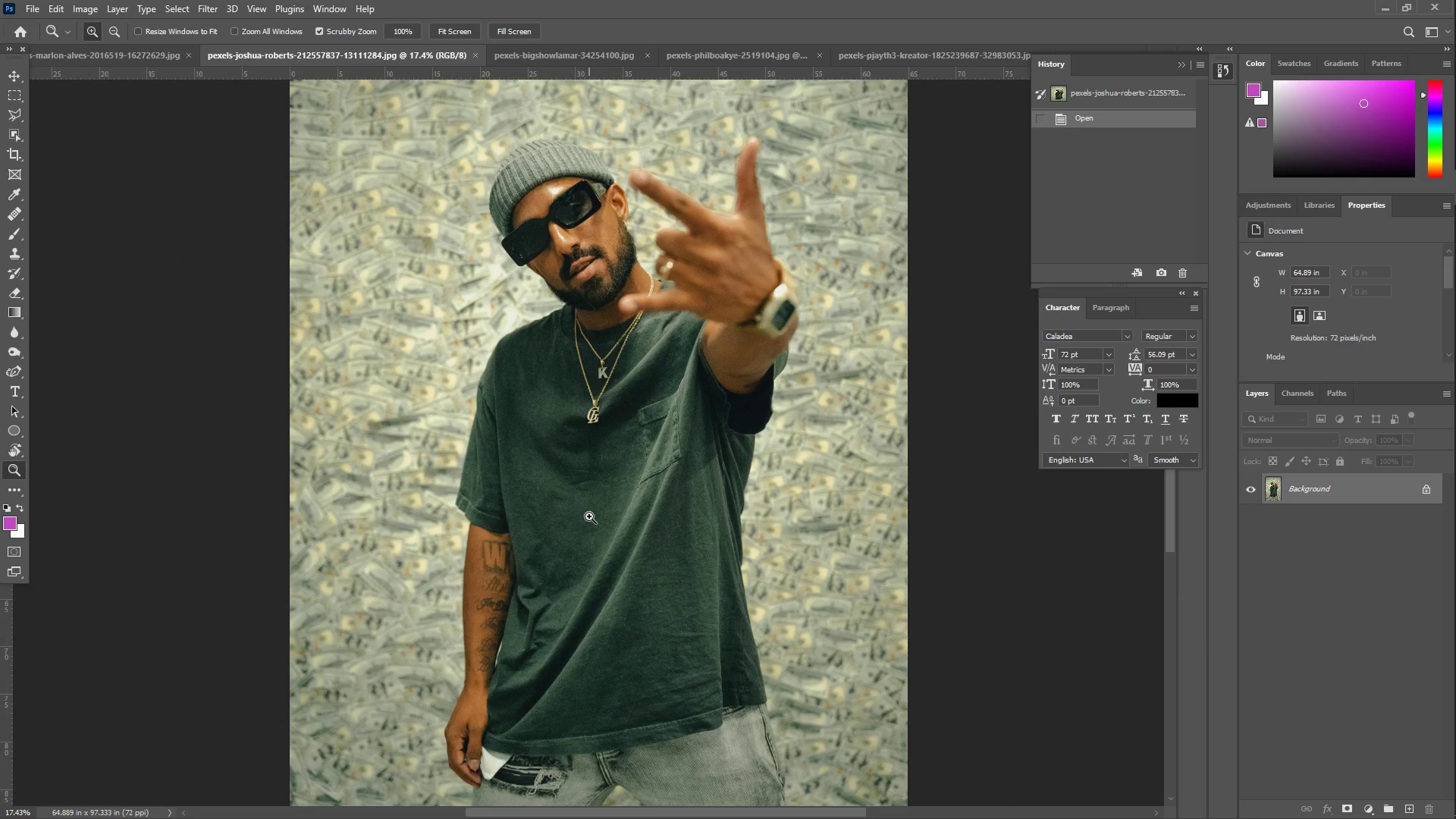 
wait(8.29)
 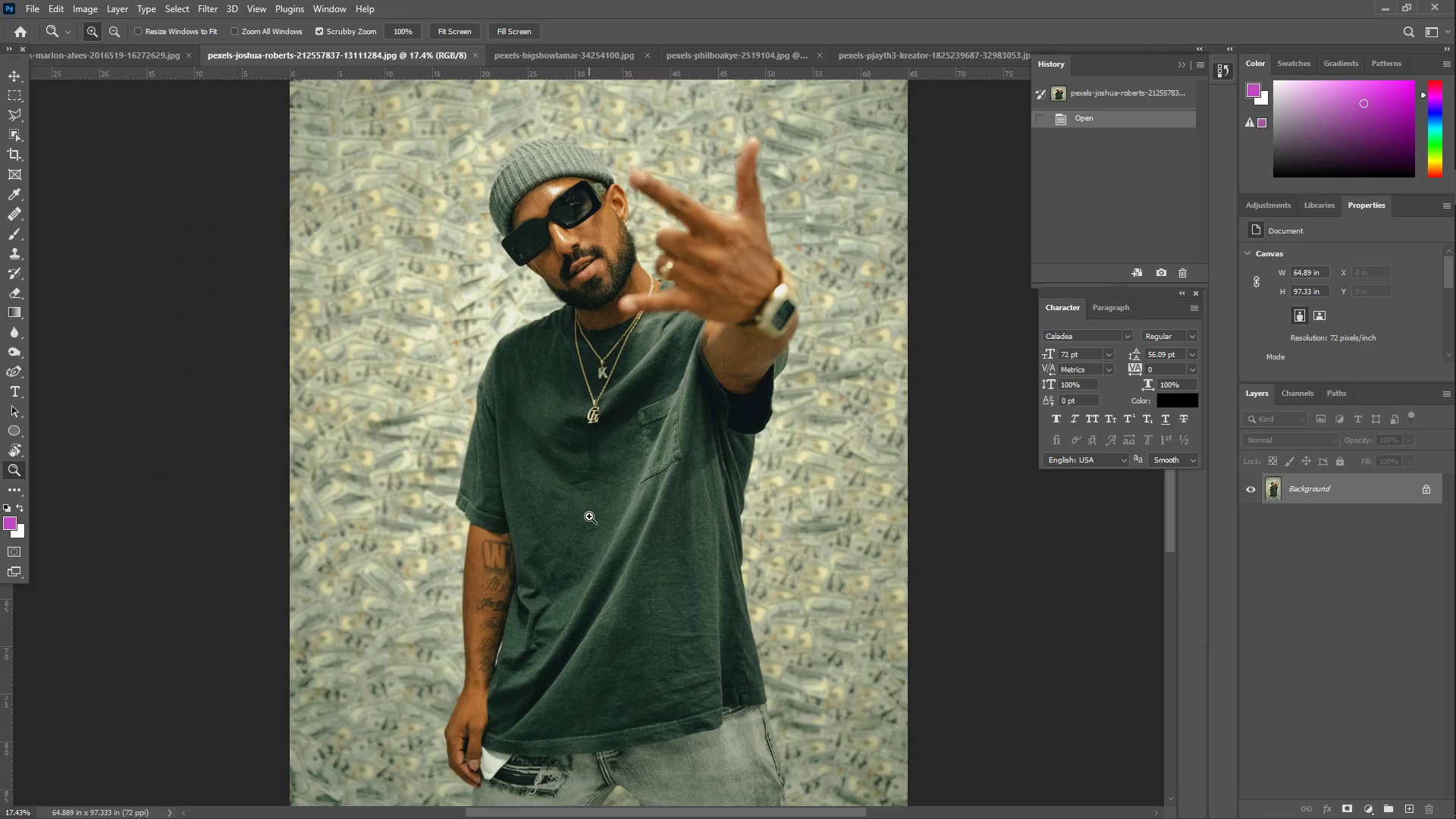 
left_click([466, 565])
 